 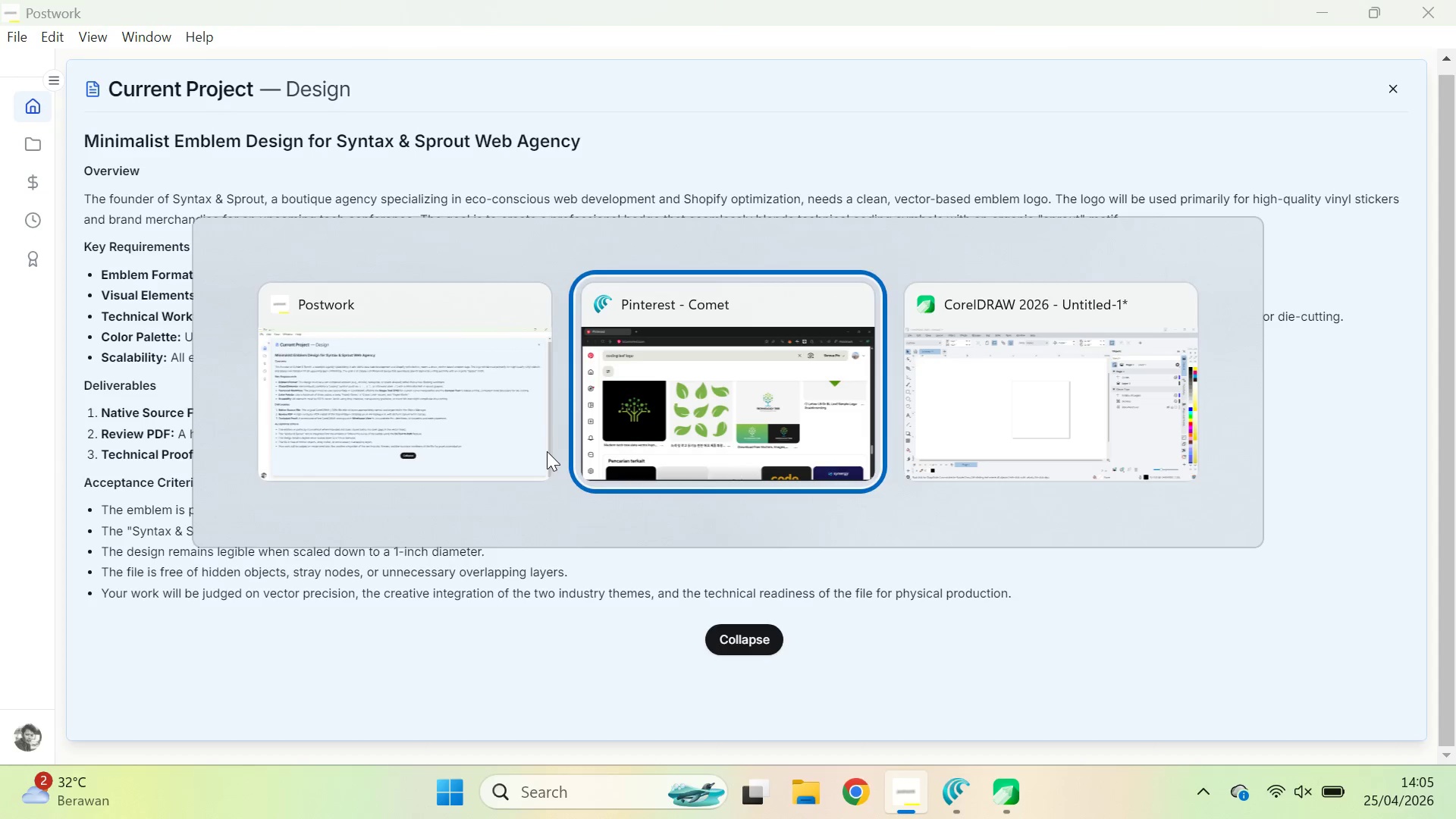 
key(Alt+Tab)
 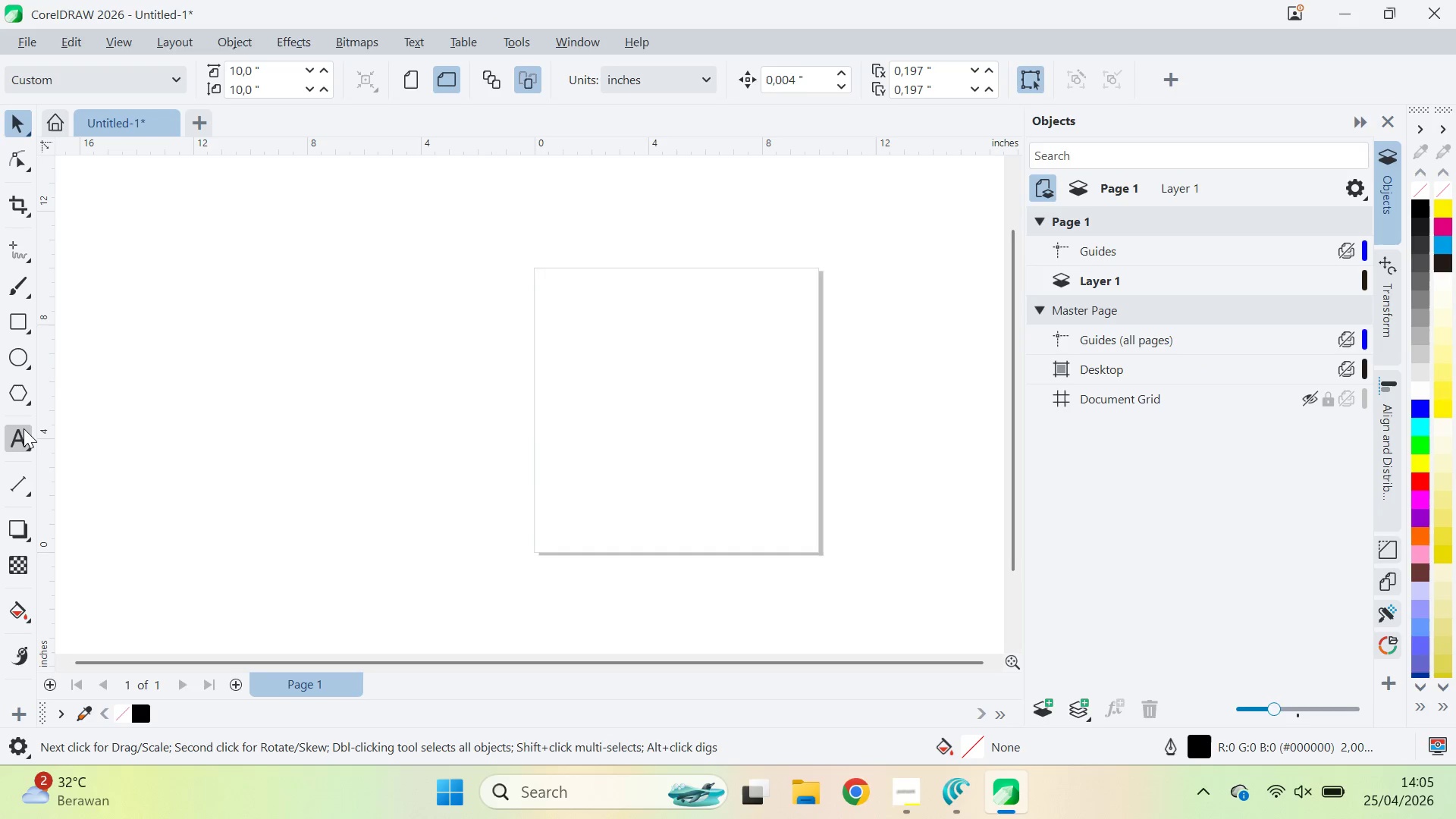 
double_click([224, 430])
 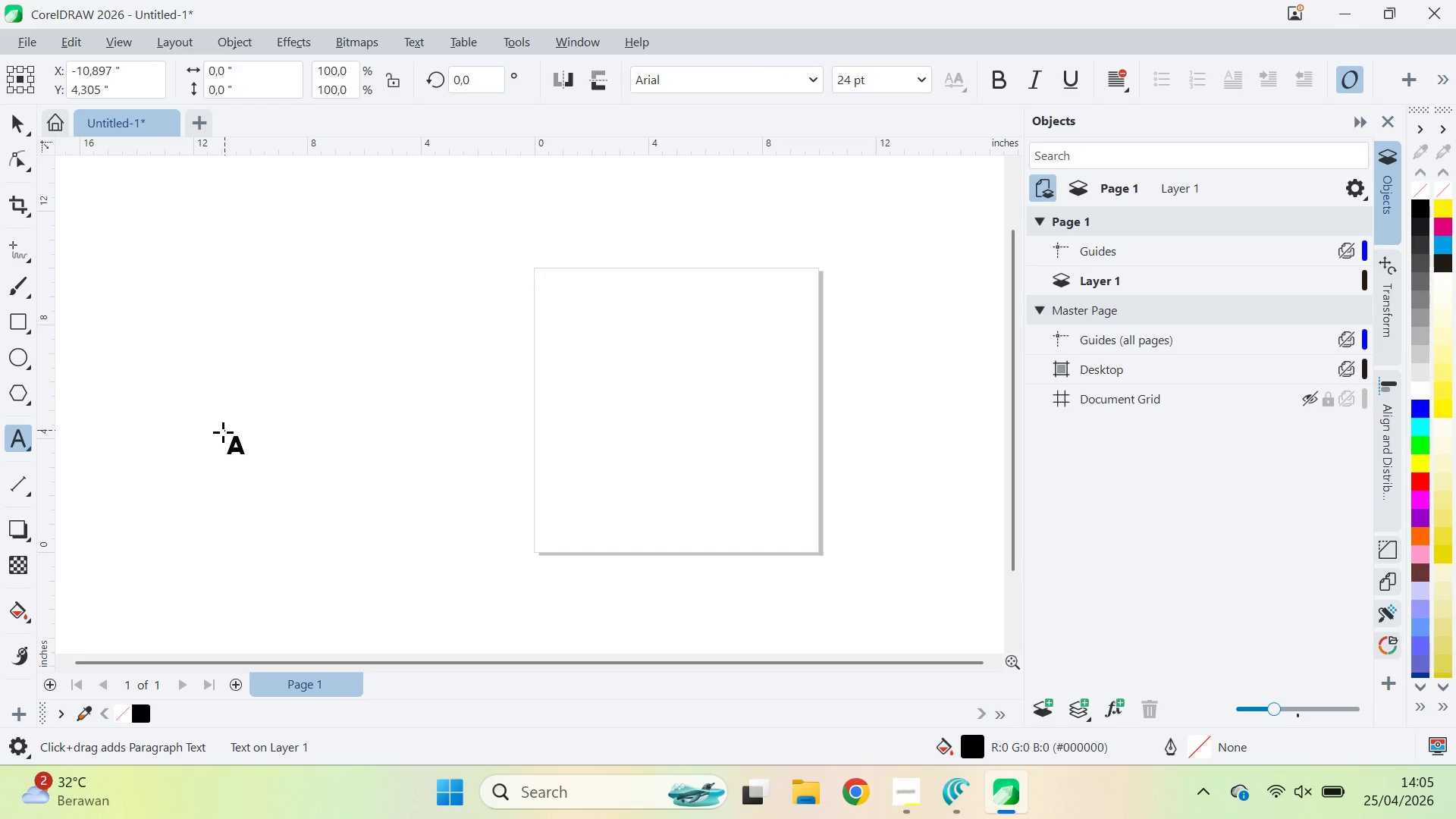 
key(Shift+ShiftRight)
 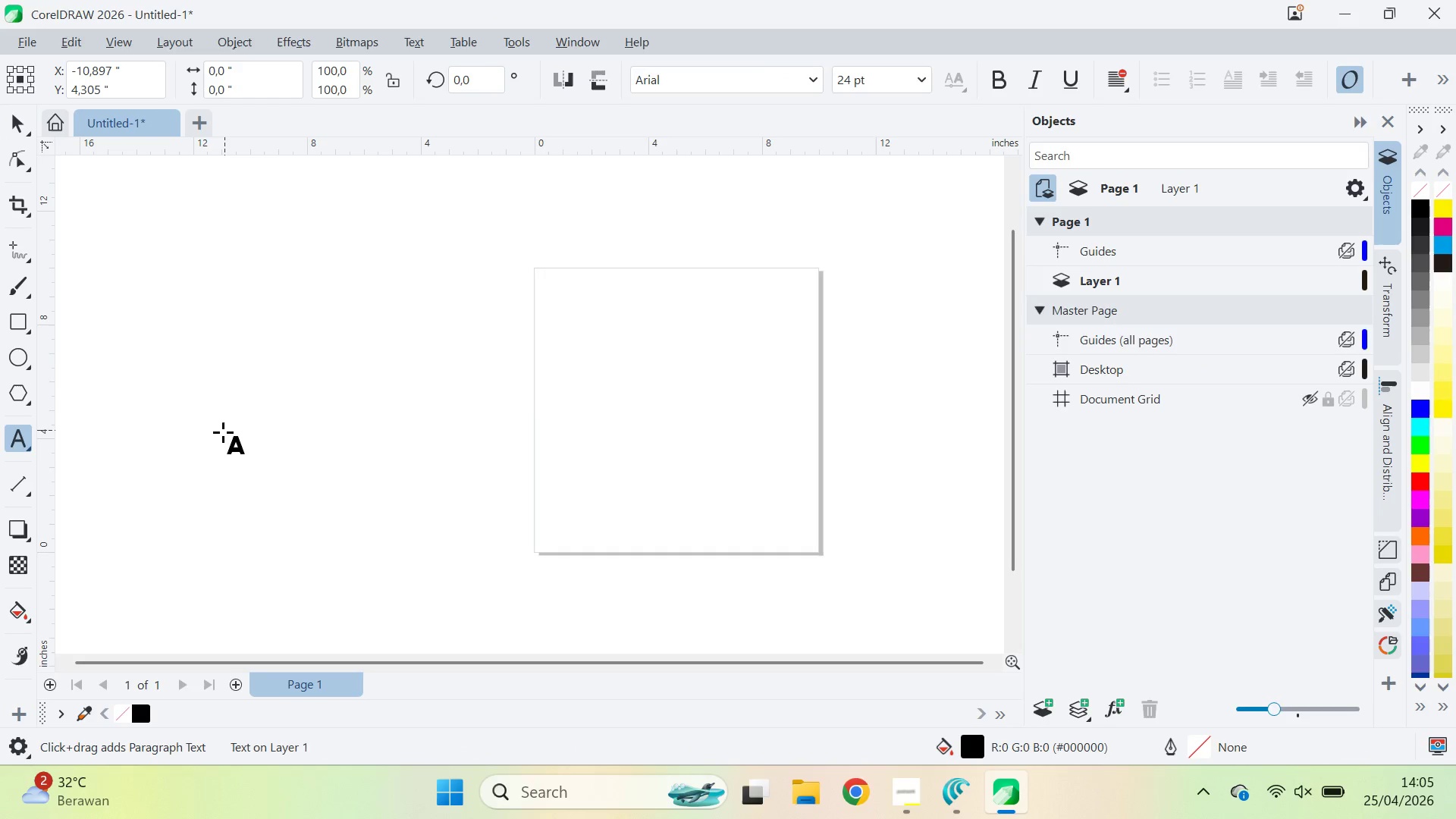 
key(Shift+Comma)
 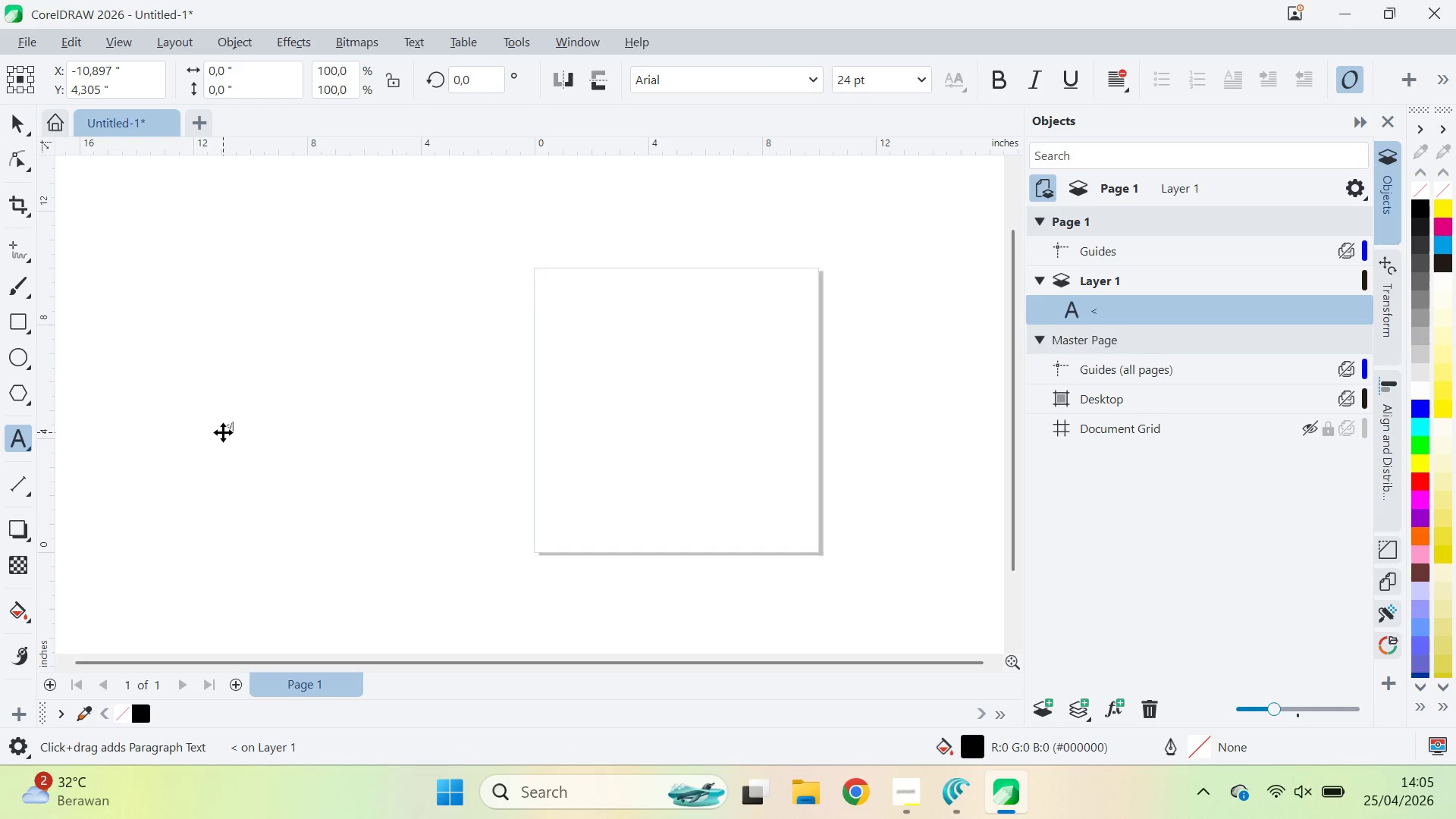 
key(Slash)
 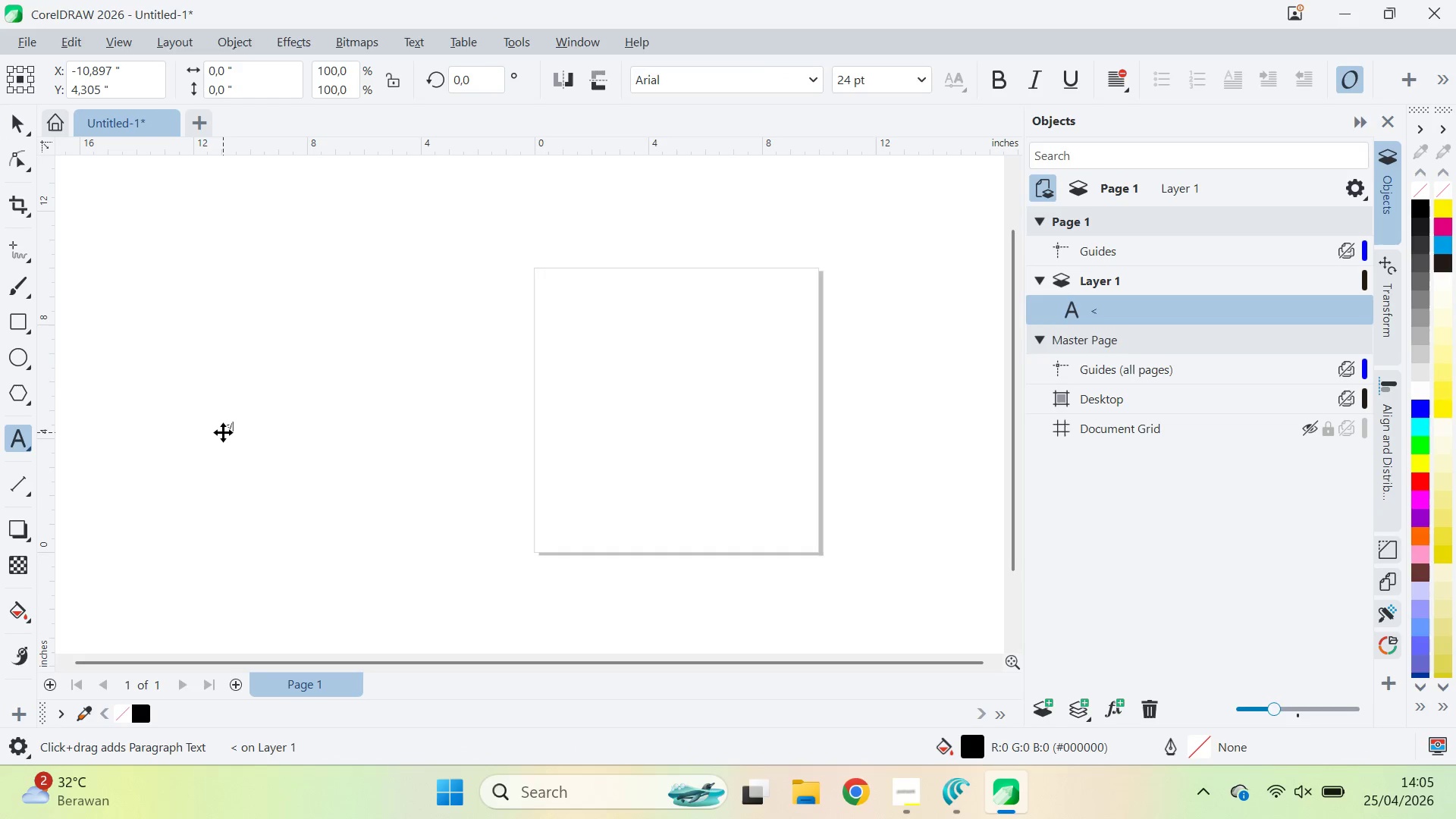 
key(Period)
 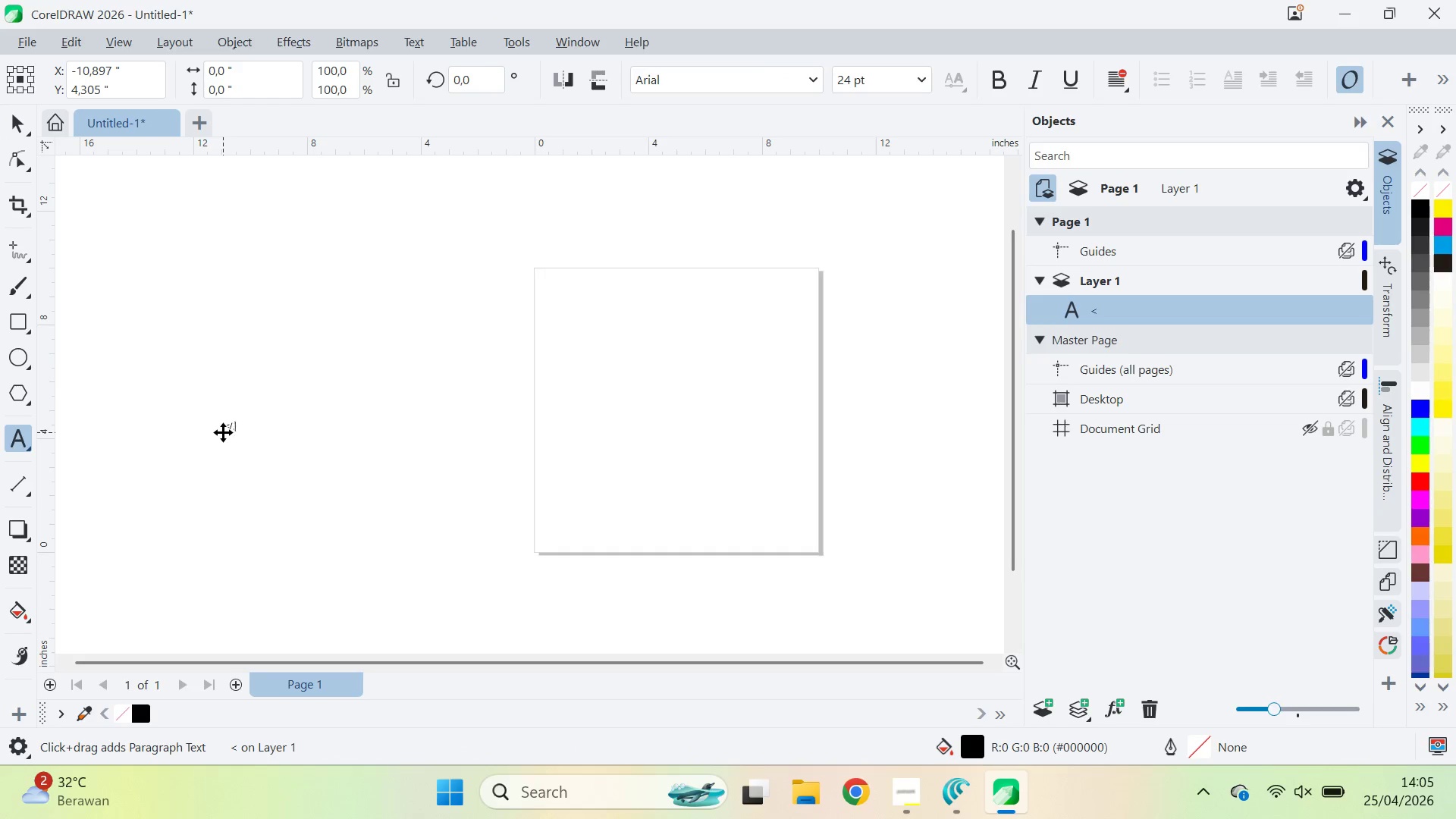 
key(Shift+ShiftRight)
 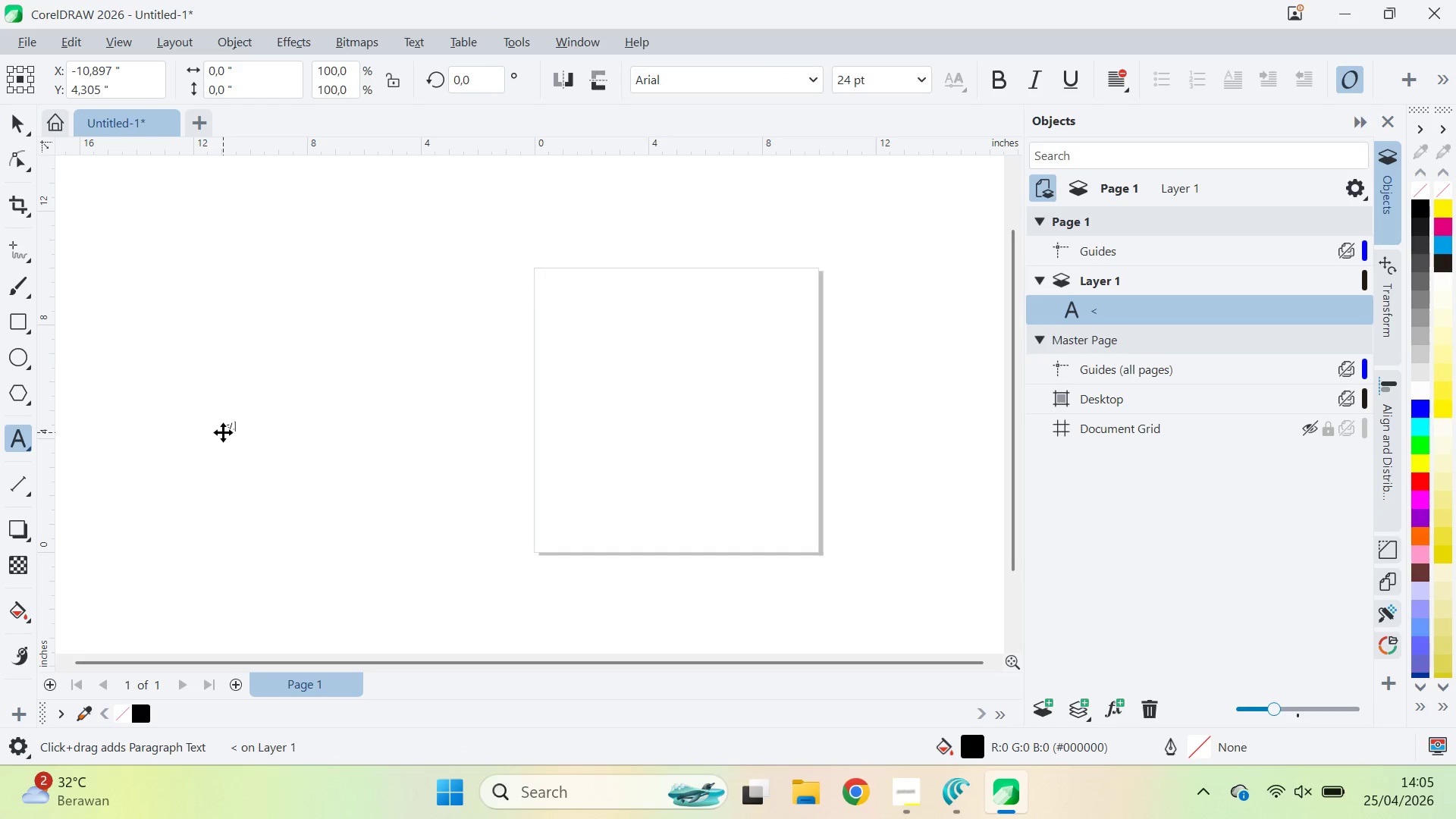 
key(Shift+Period)
 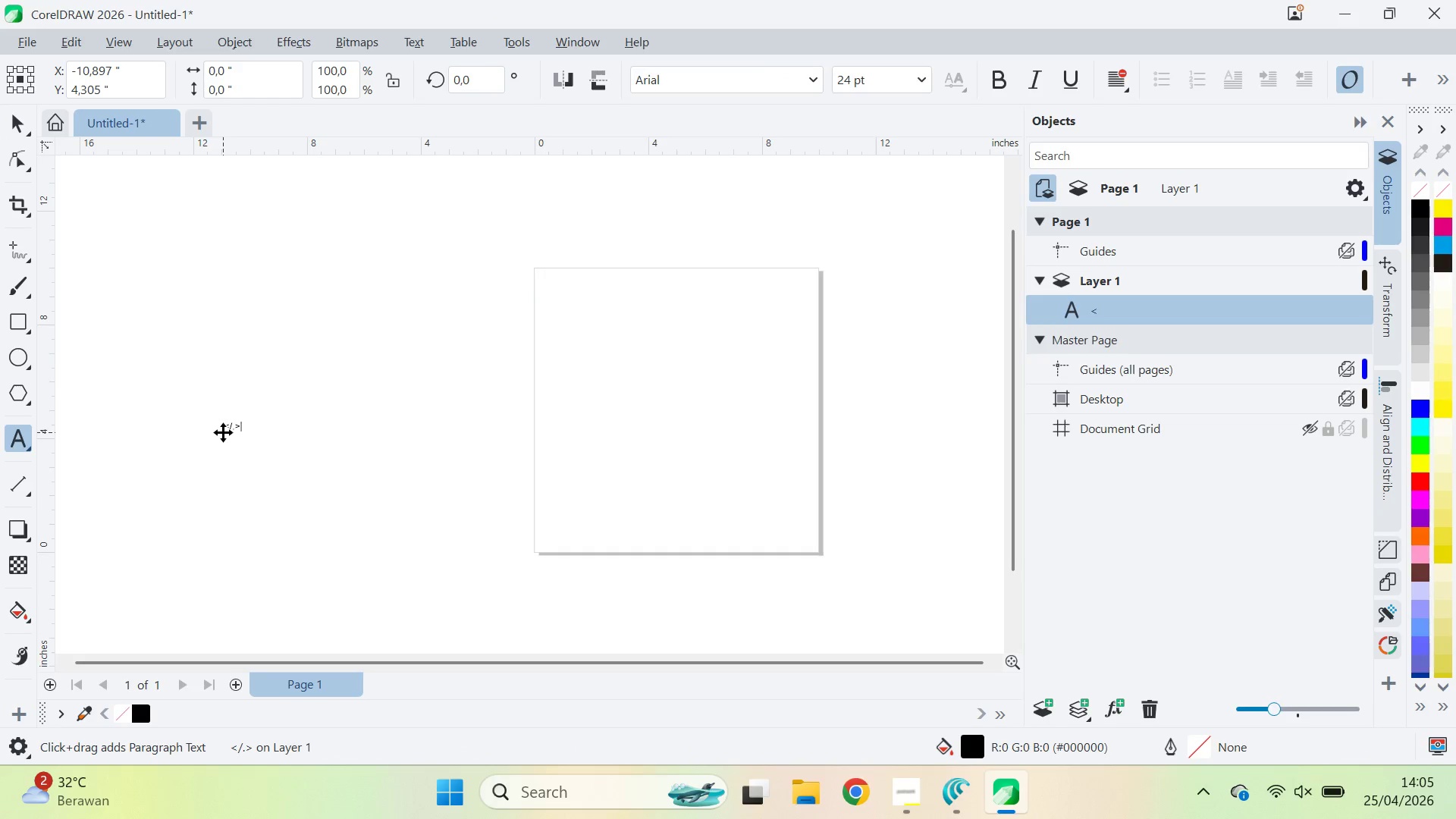 
key(Backspace)
 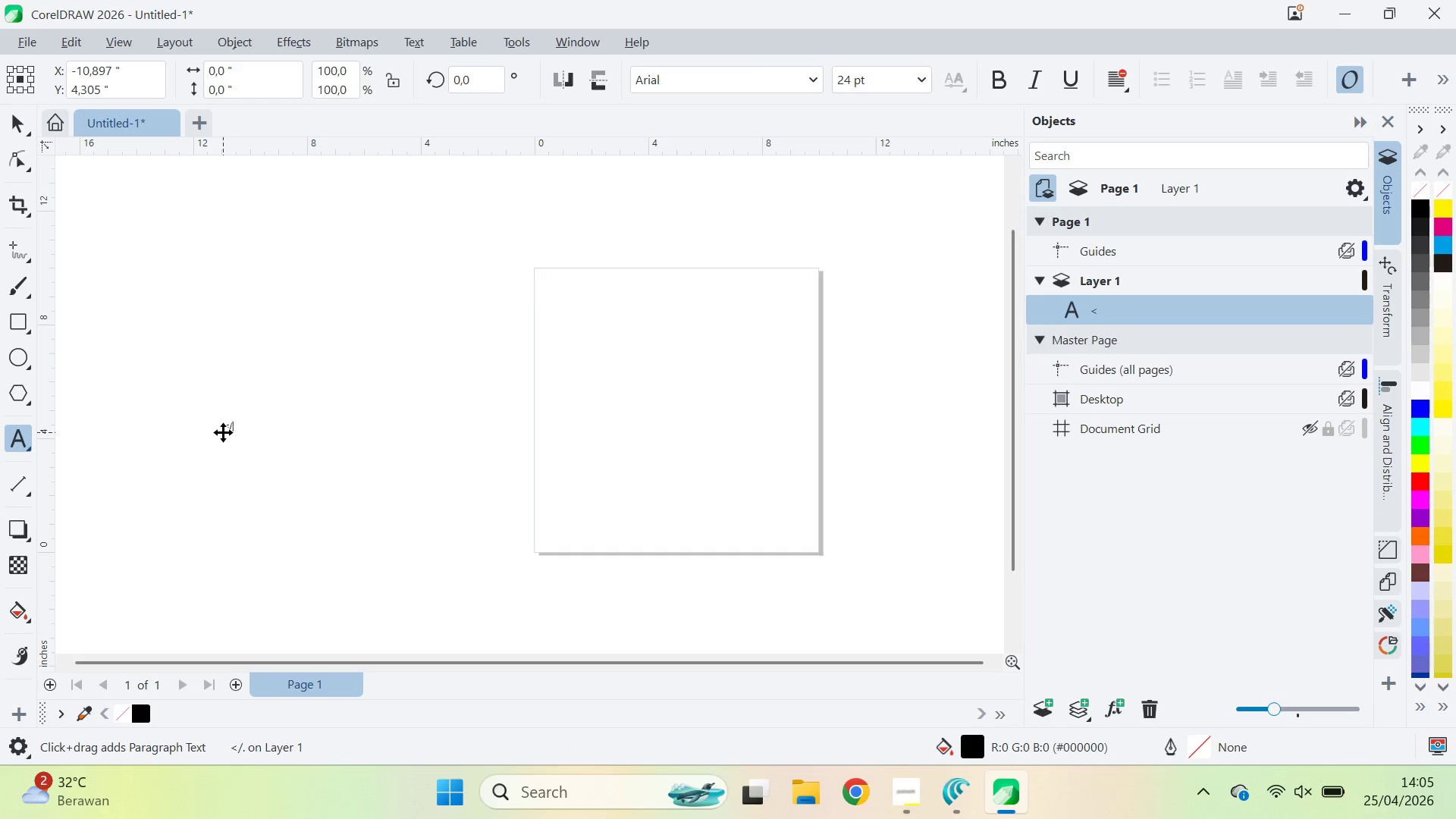 
key(Backspace)
 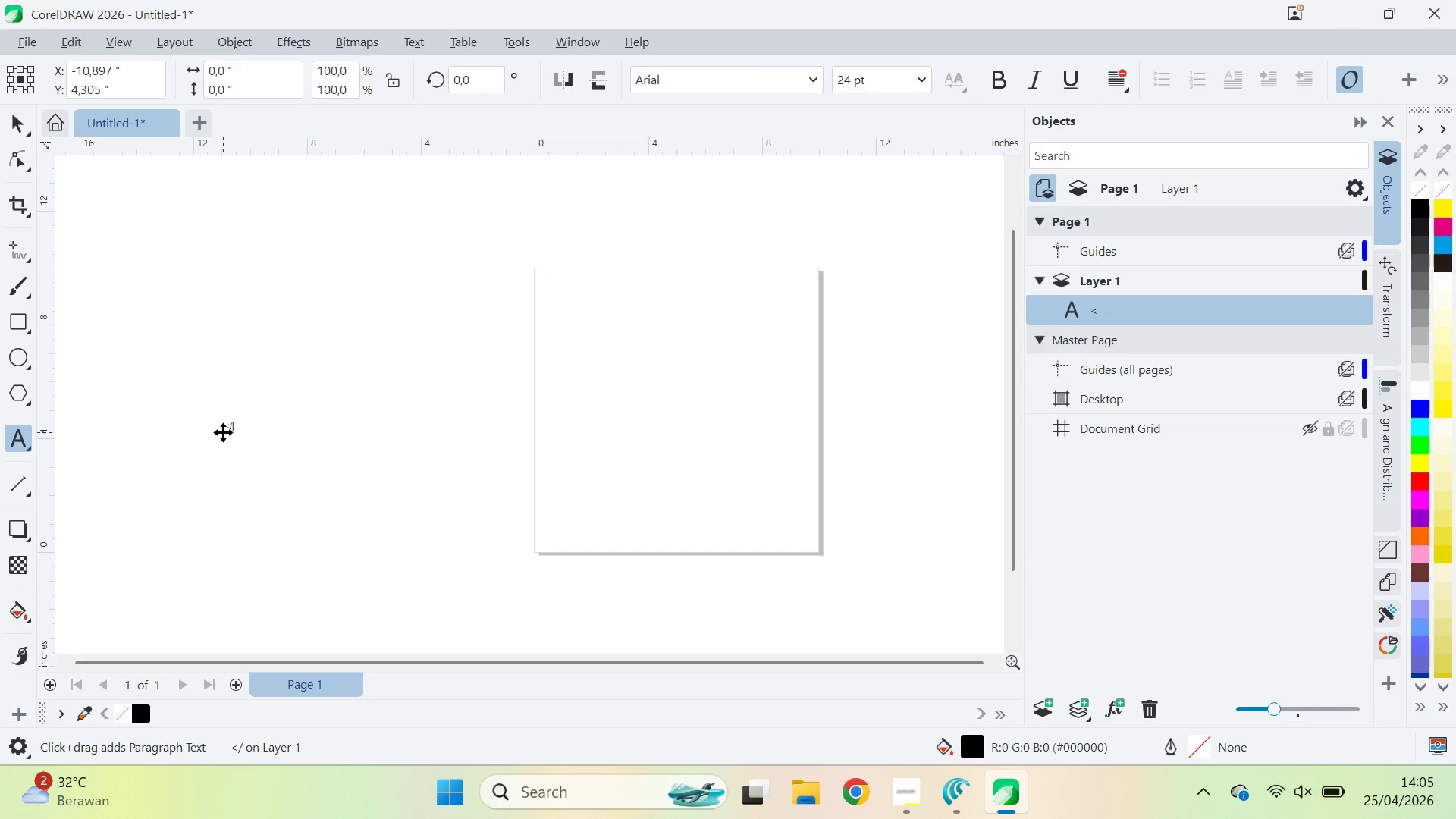 
key(Shift+ShiftRight)
 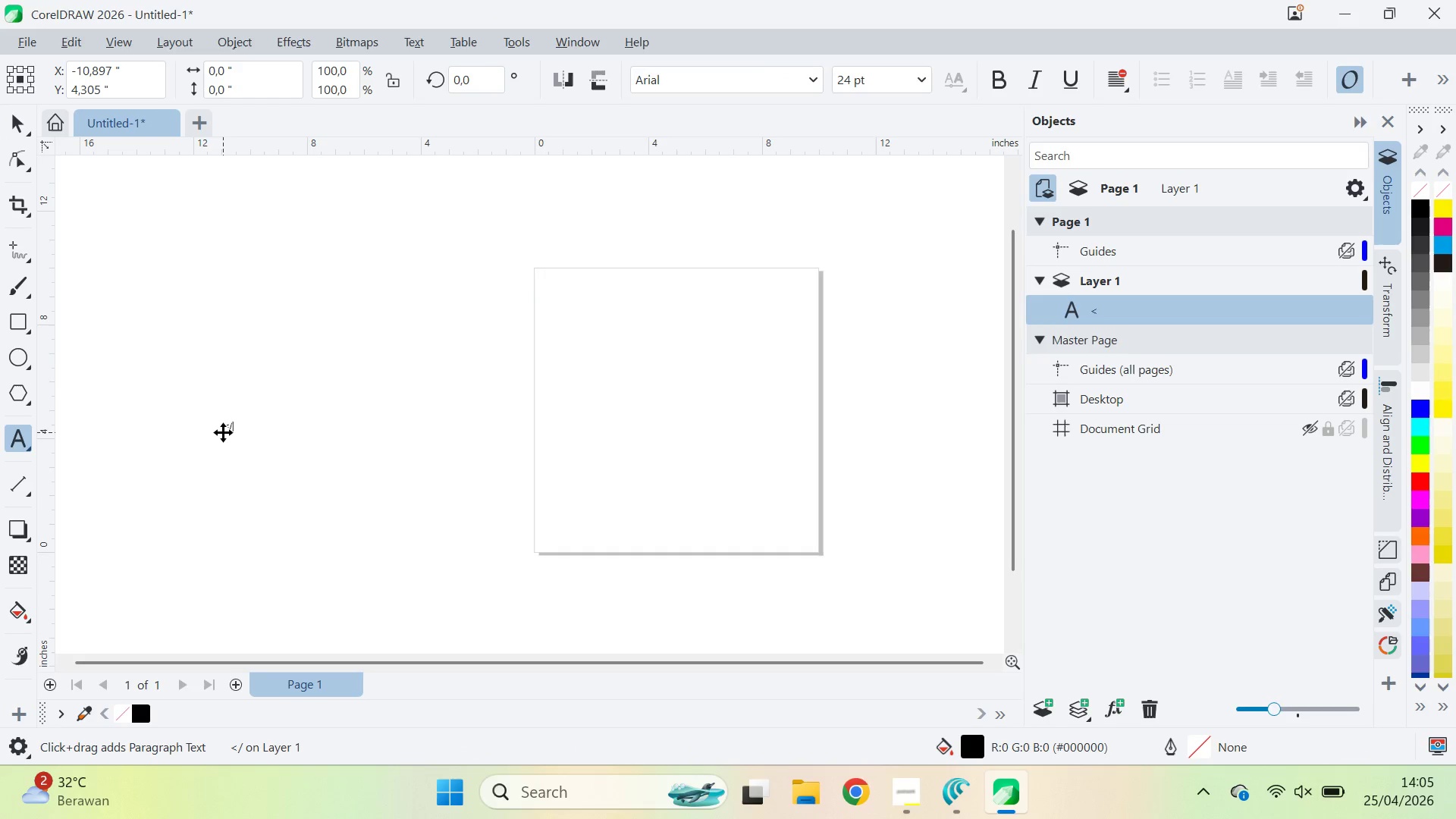 
key(Shift+Period)
 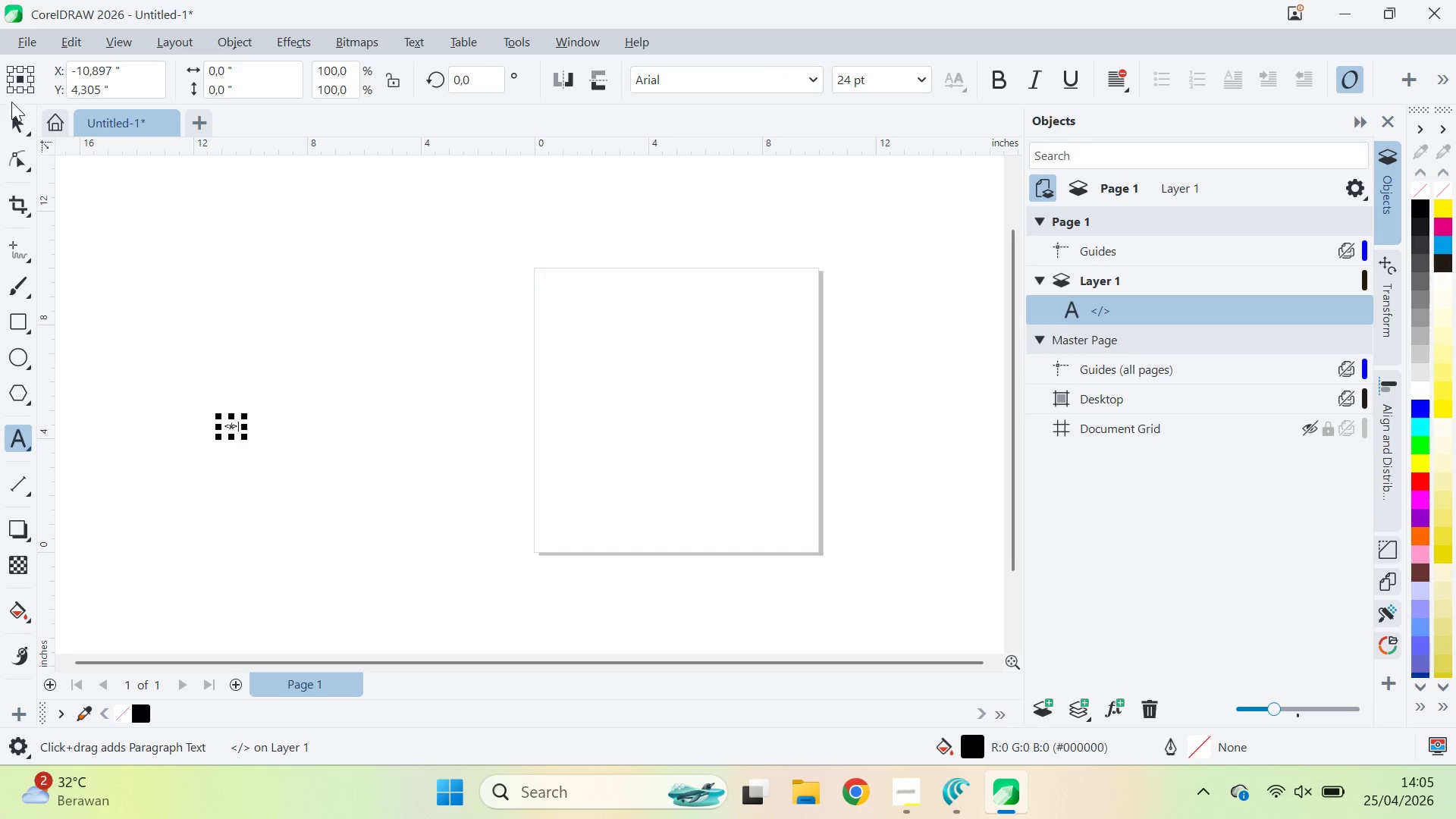 
double_click([11, 111])
 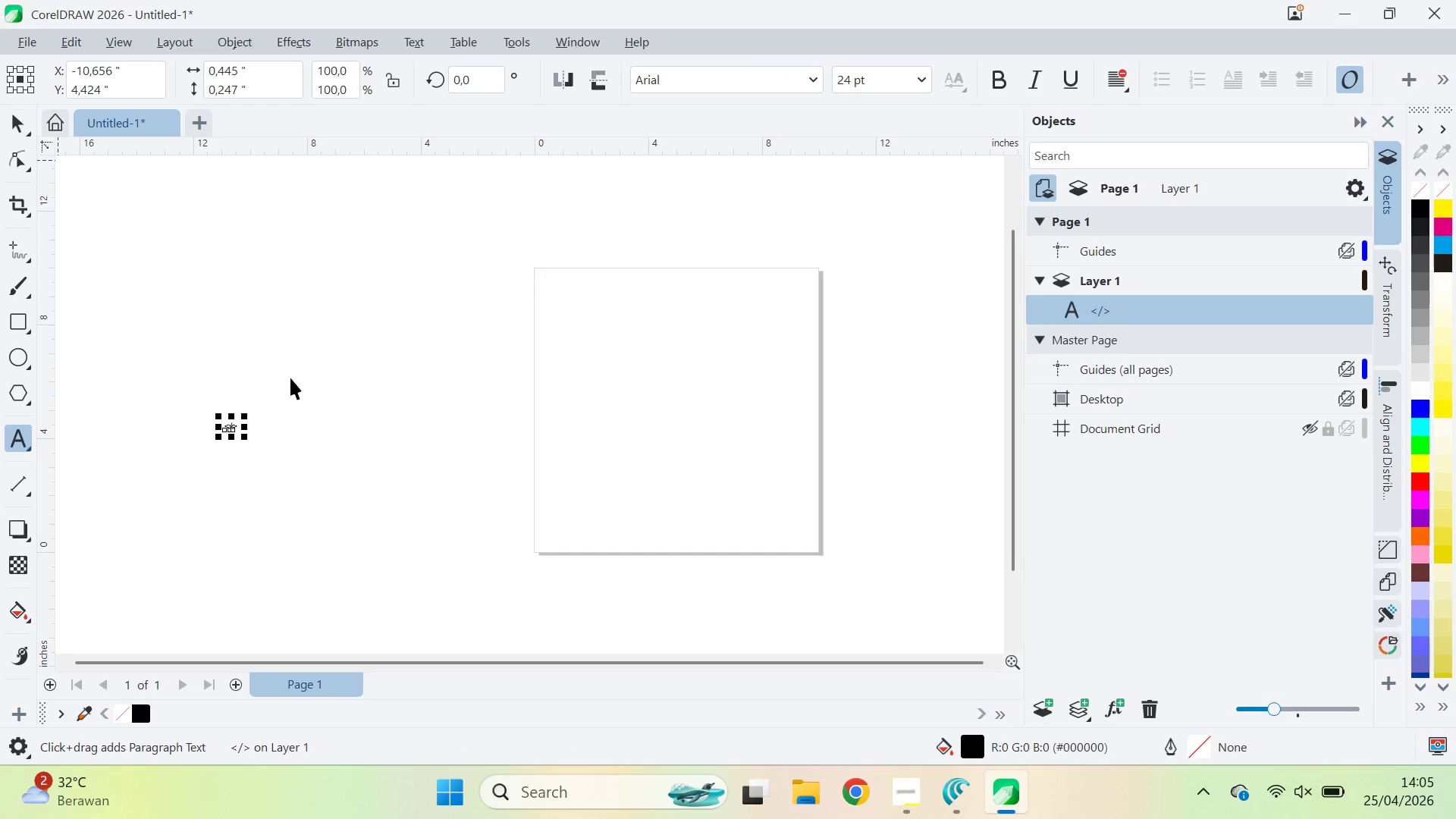 
type(zqv)
 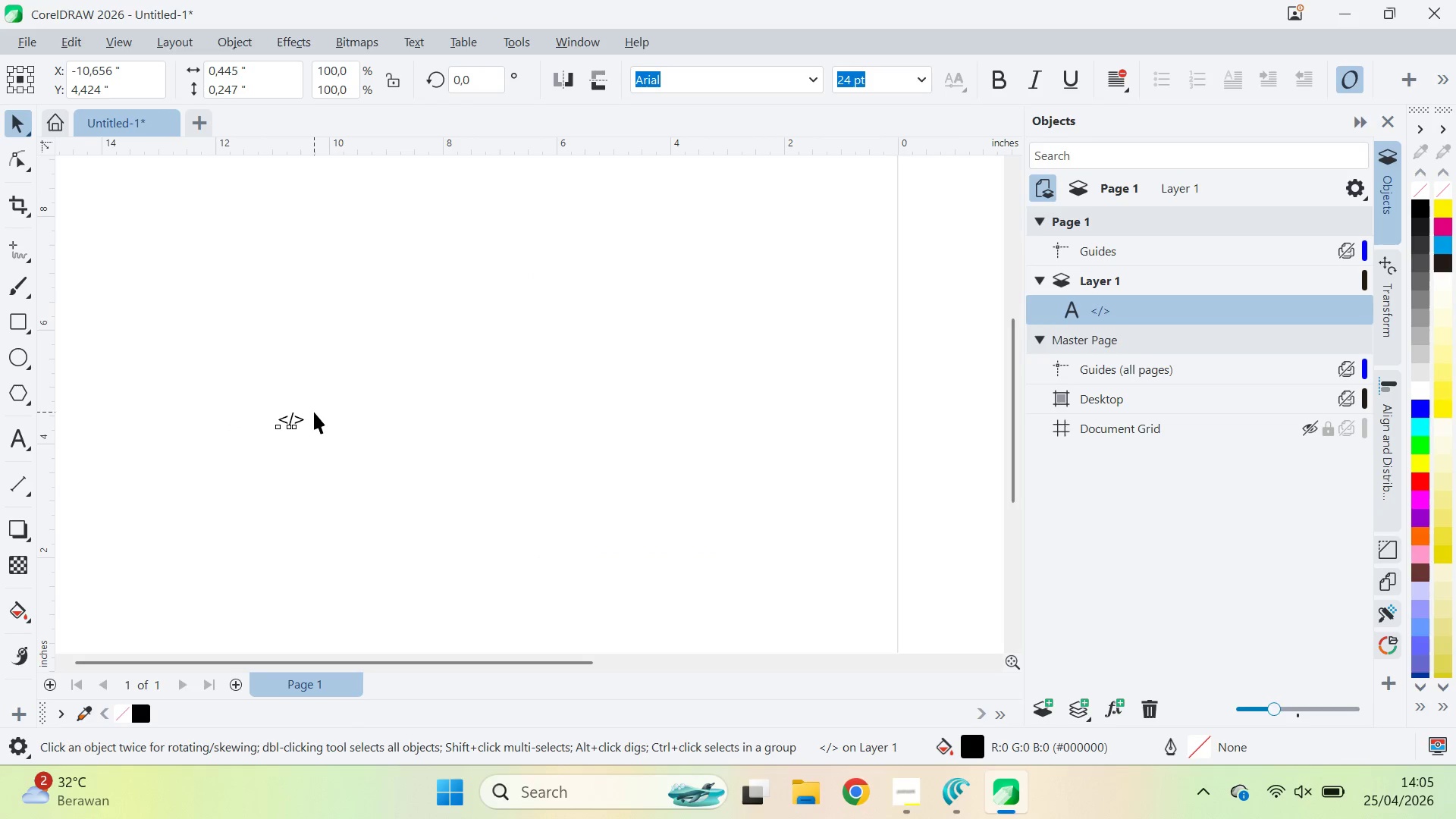 
left_click_drag(start_coordinate=[388, 409], to_coordinate=[360, 435])
 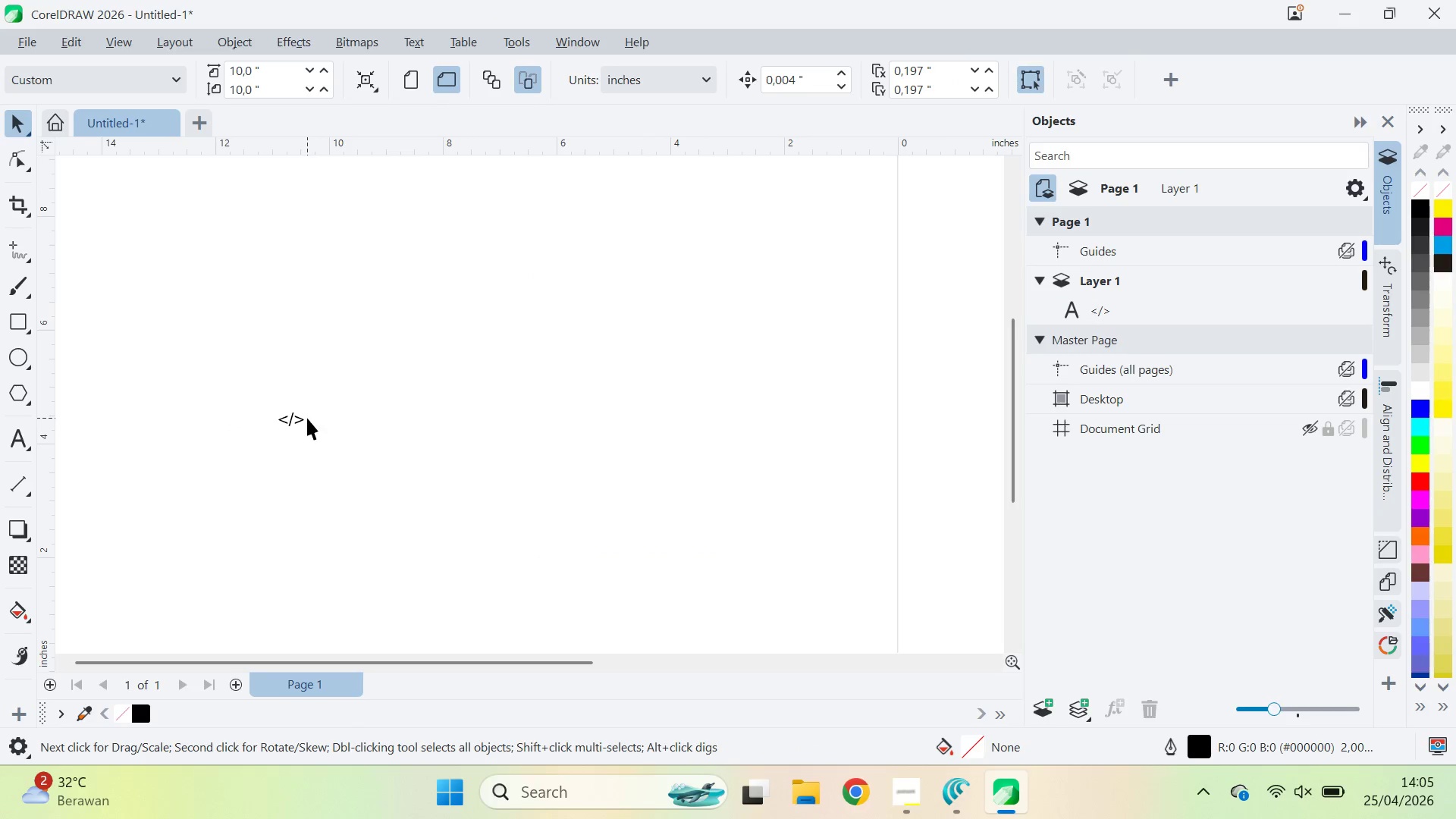 
double_click([305, 416])
 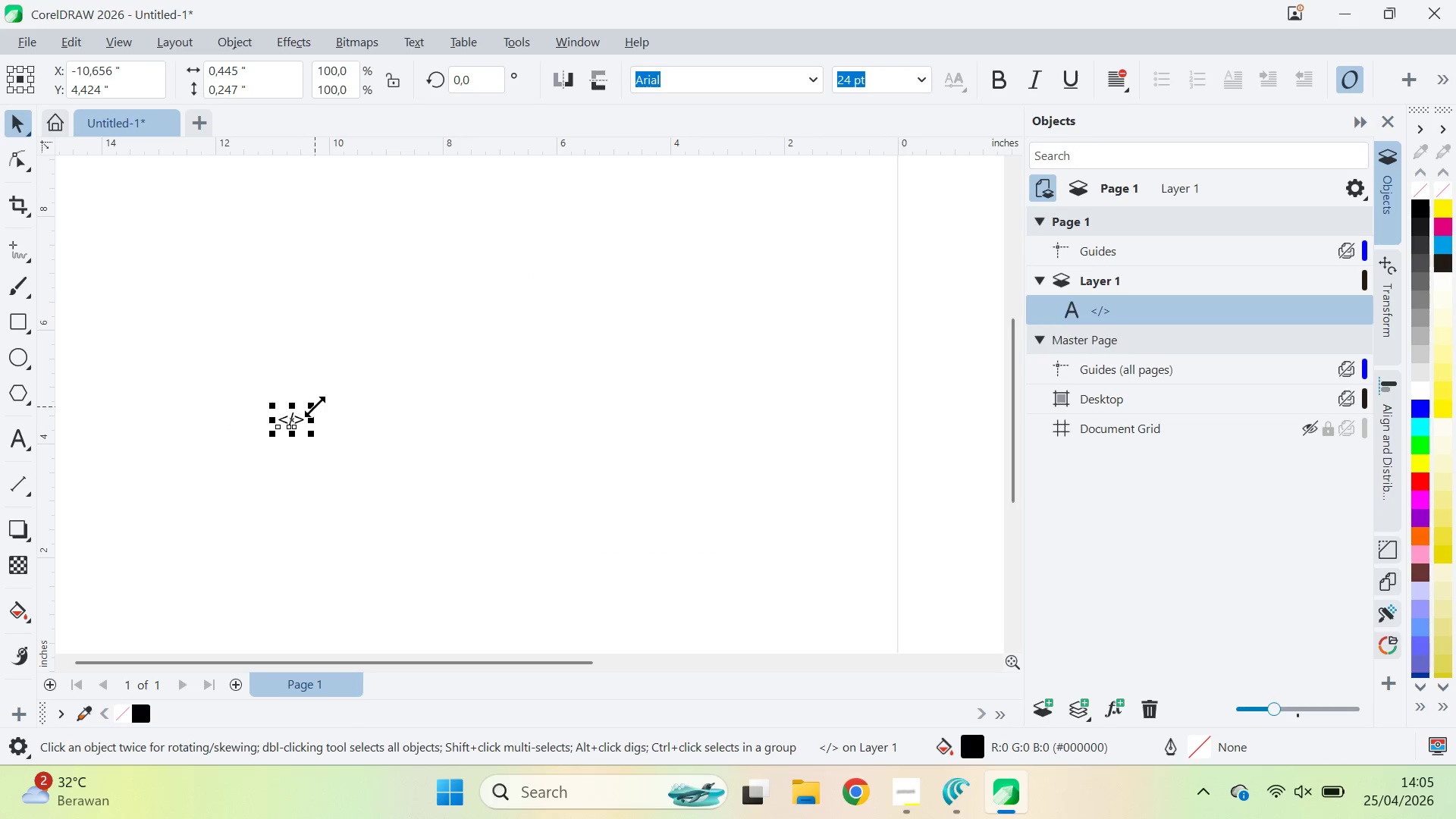 
left_click_drag(start_coordinate=[315, 406], to_coordinate=[435, 358])
 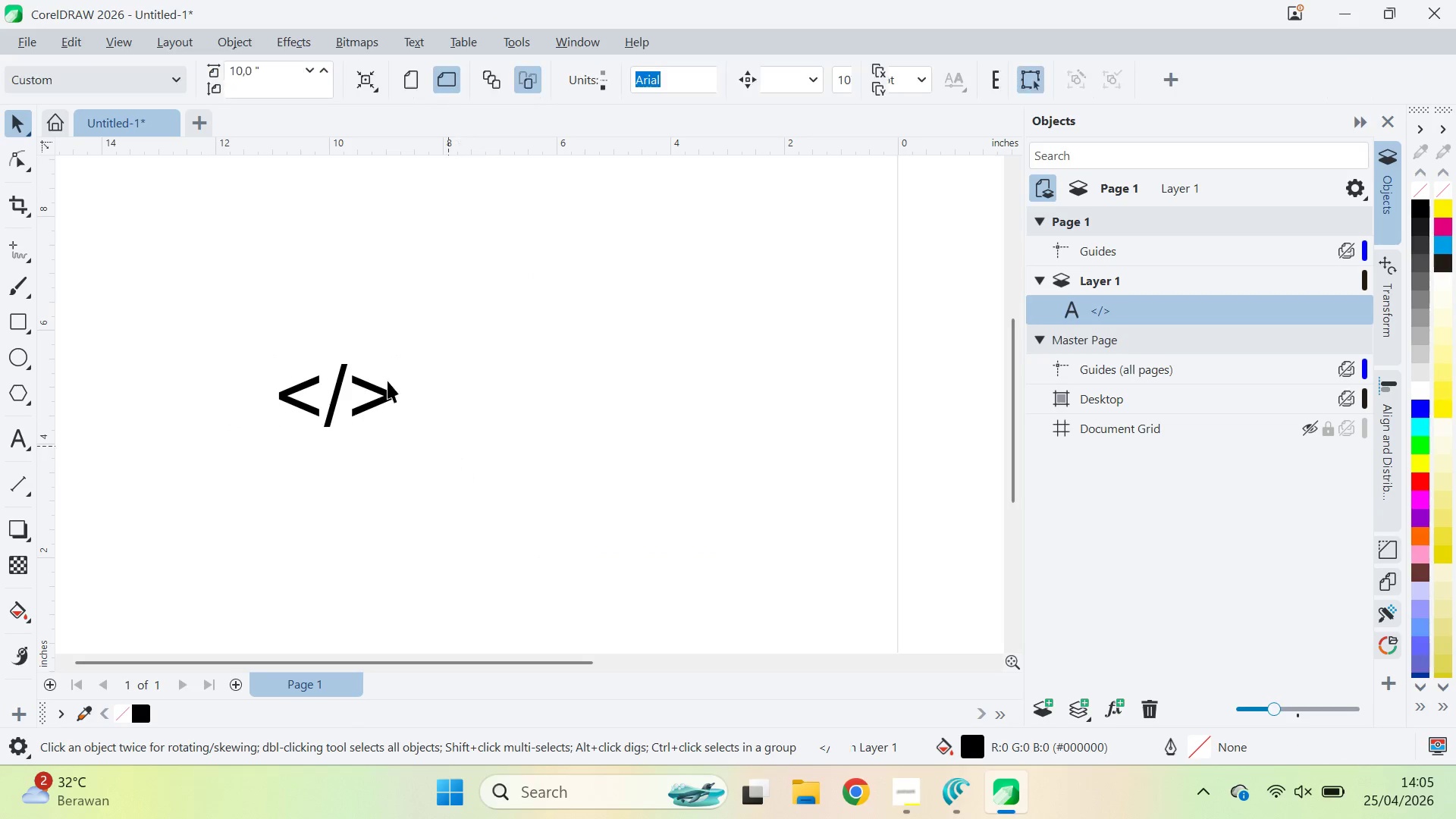 
double_click([381, 377])
 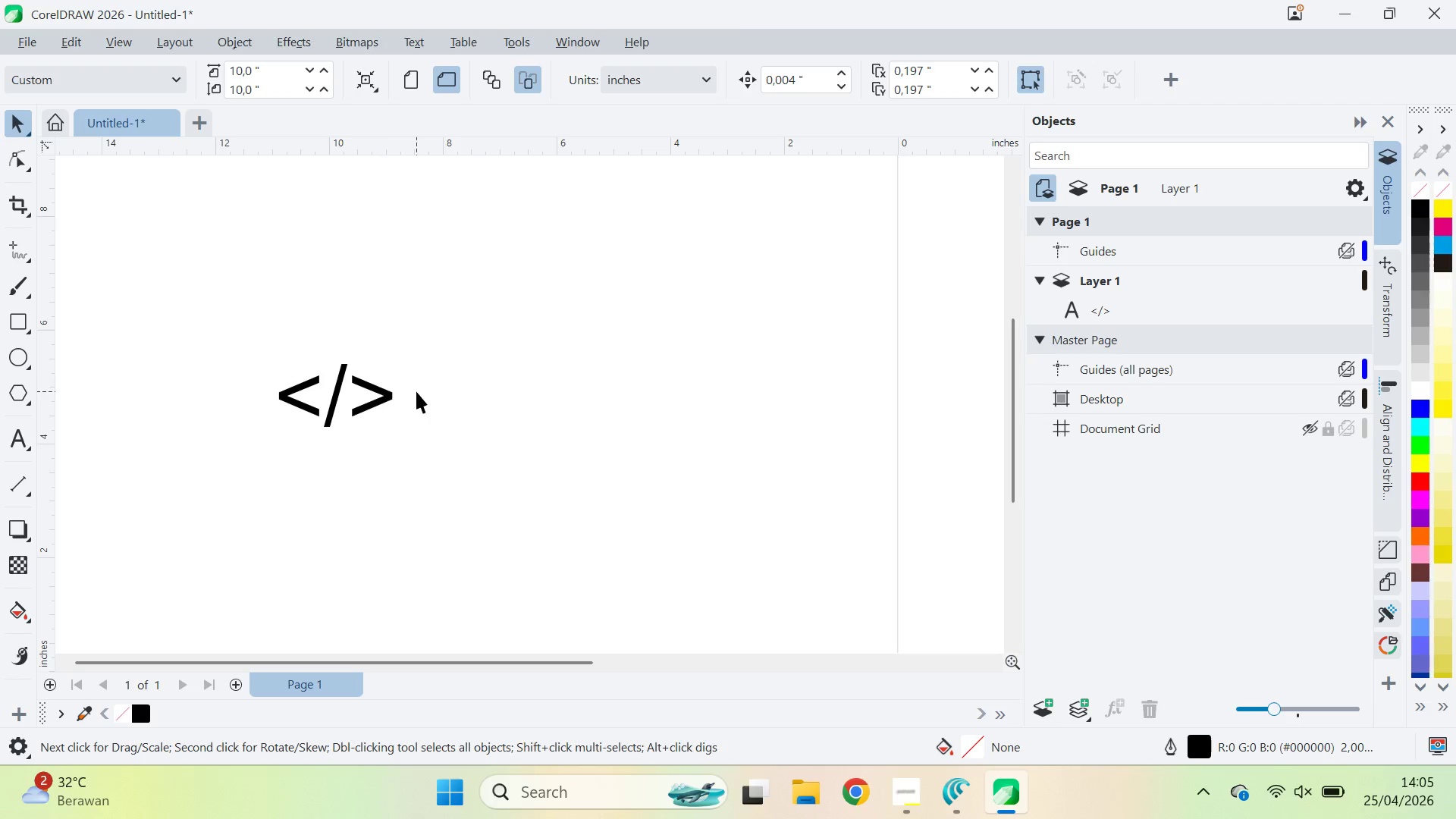 
triple_click([416, 391])
 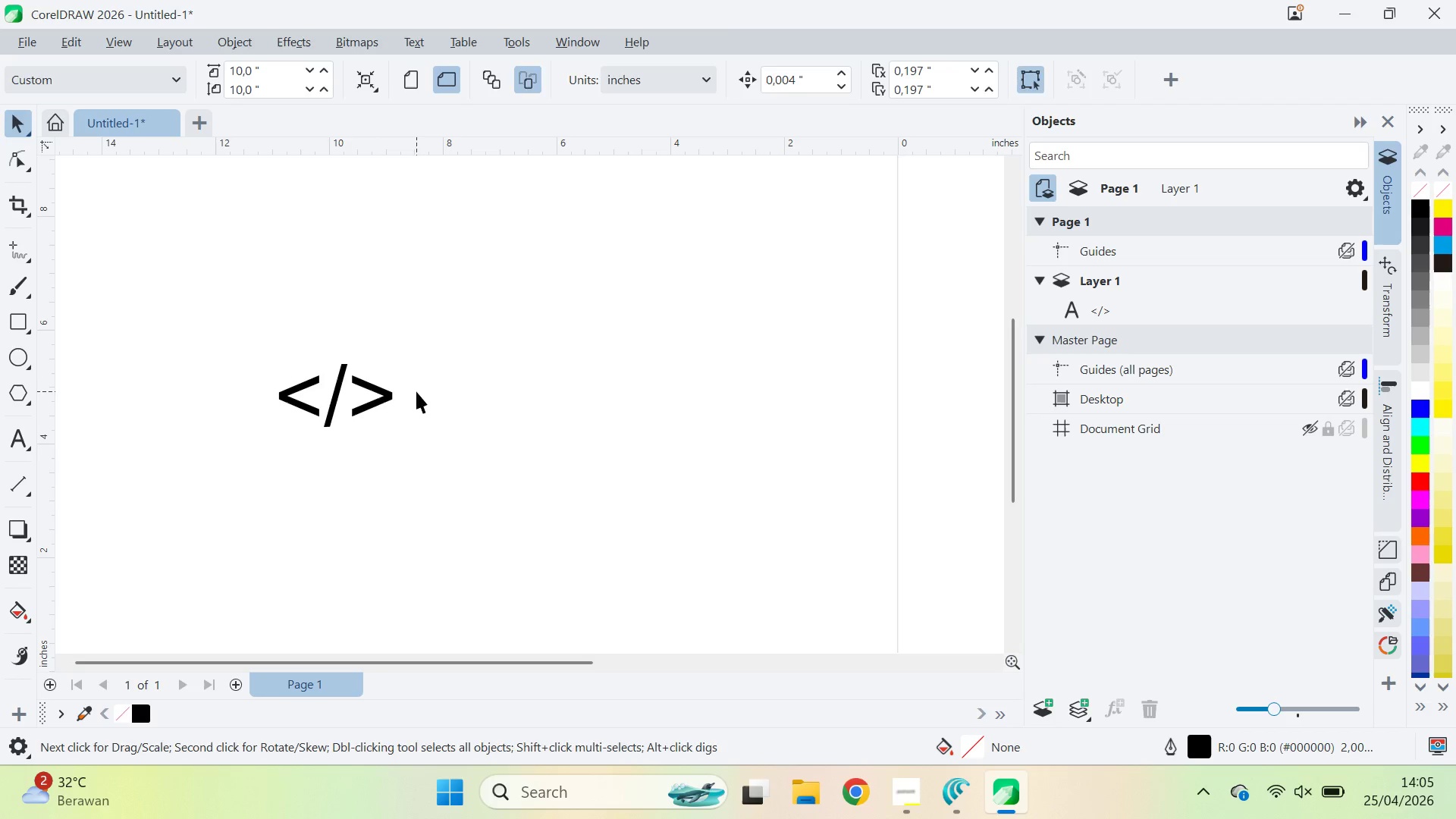 
key(Q)
 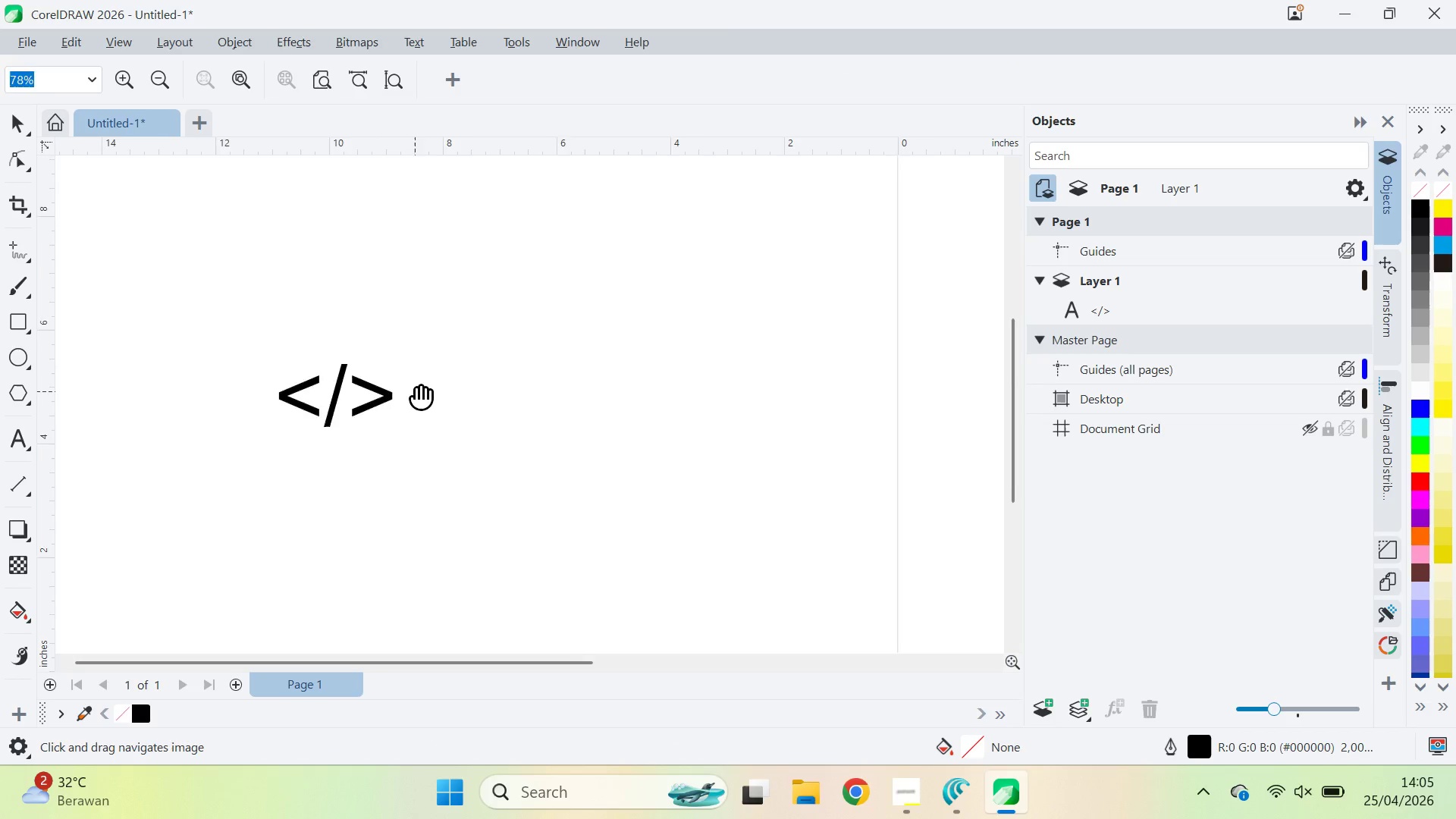 
left_click_drag(start_coordinate=[415, 391], to_coordinate=[584, 362])
 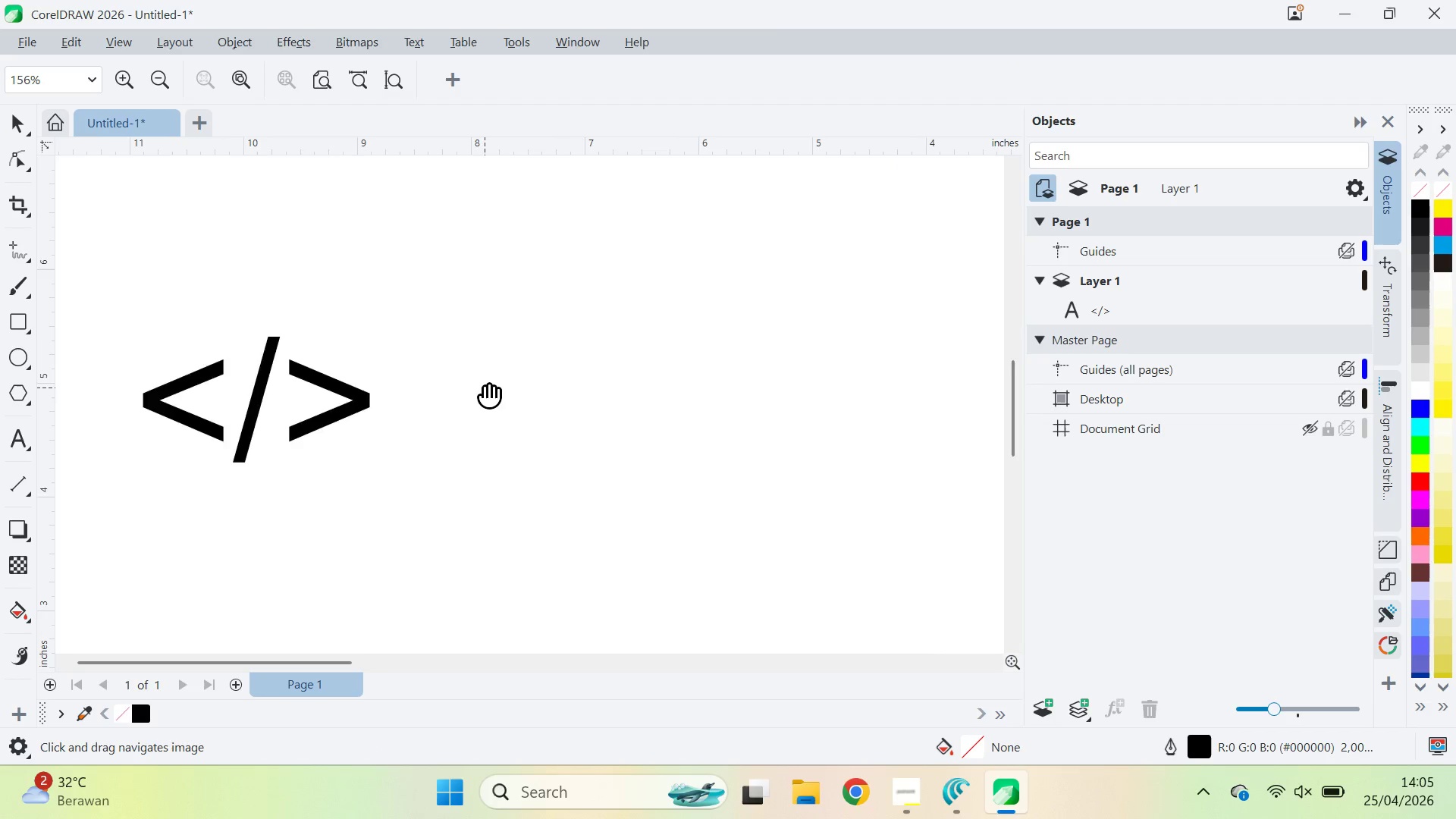 
right_click([485, 388])
 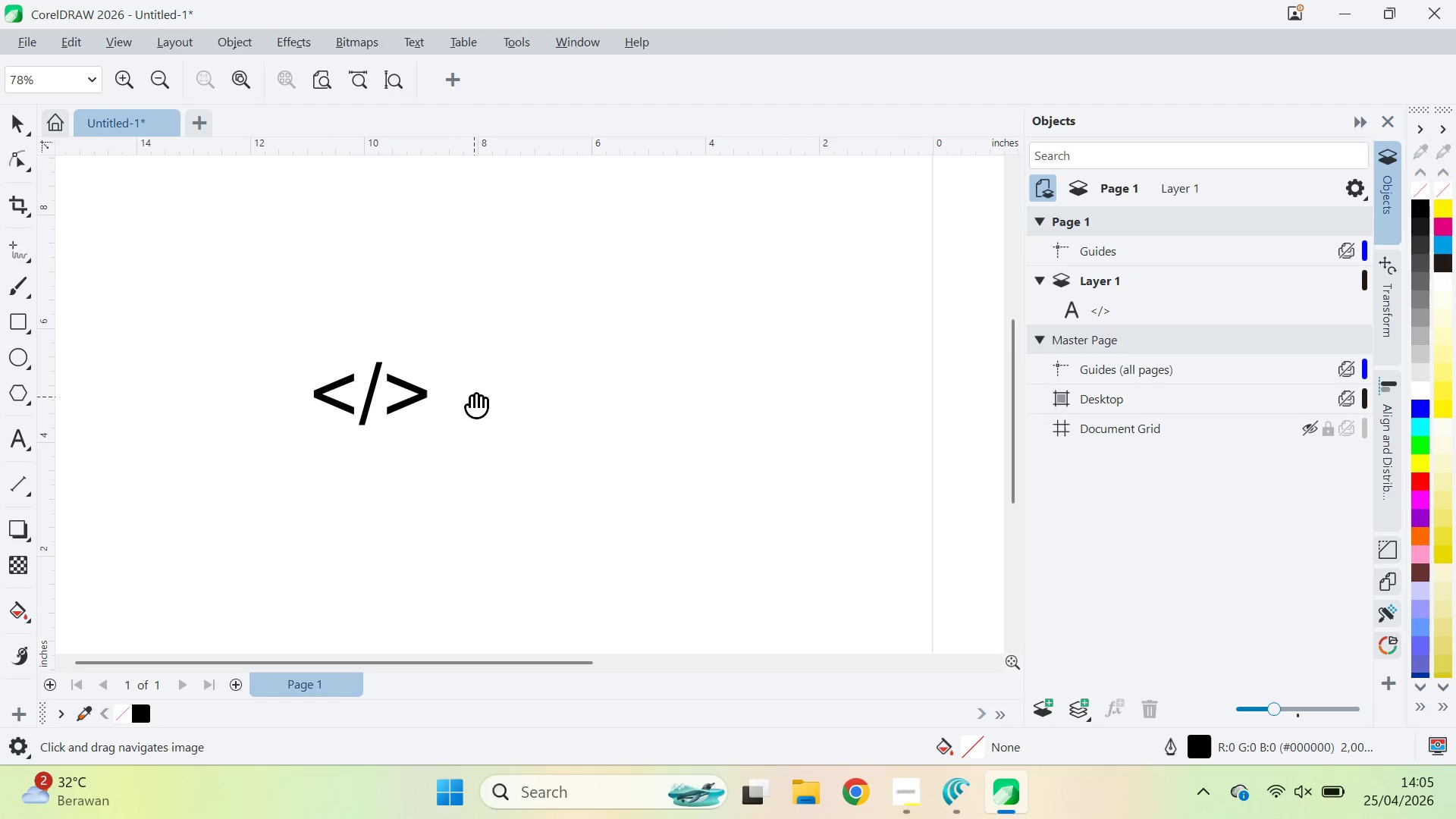 
type(qv)
 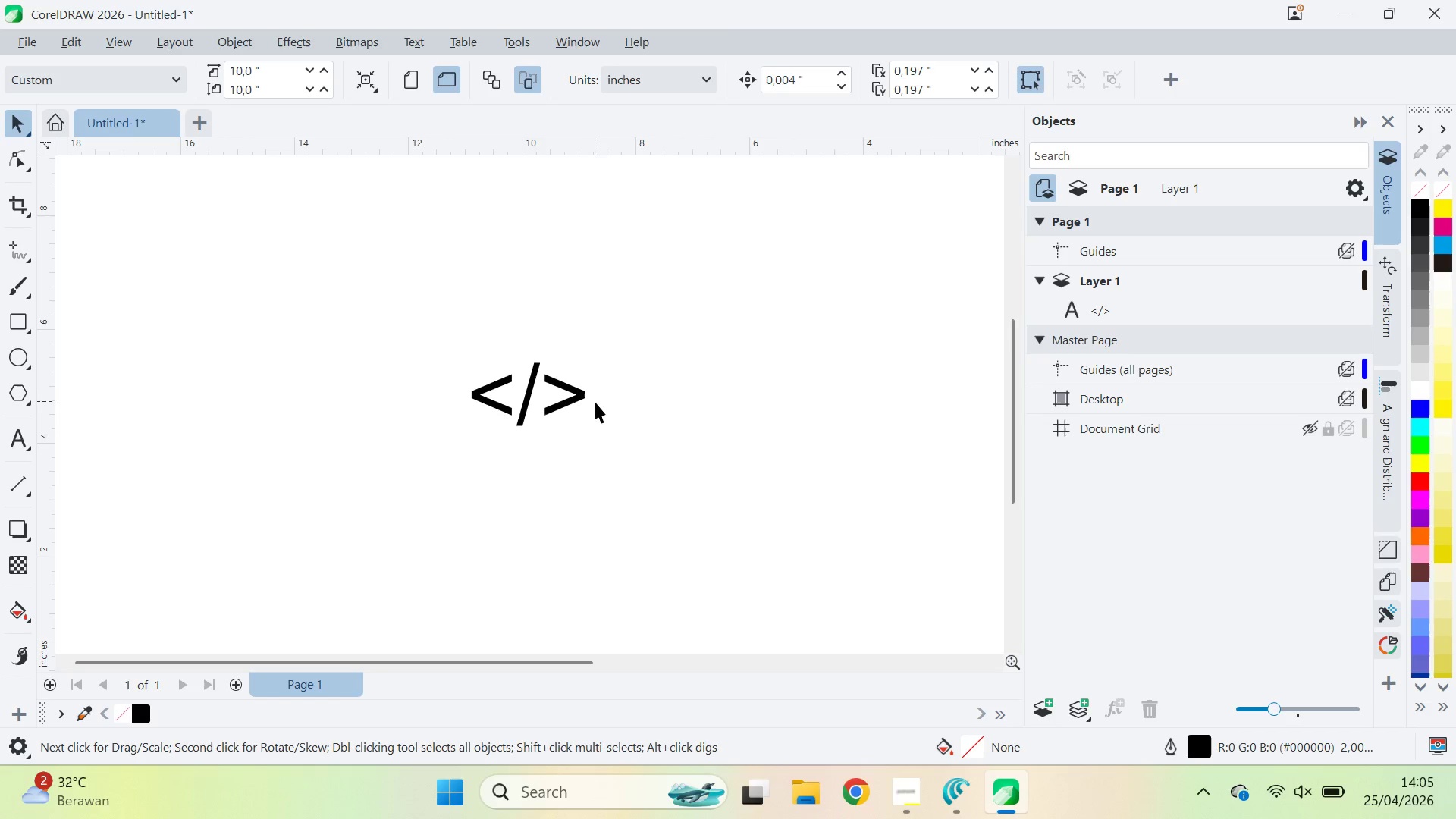 
left_click_drag(start_coordinate=[460, 398], to_coordinate=[618, 399])
 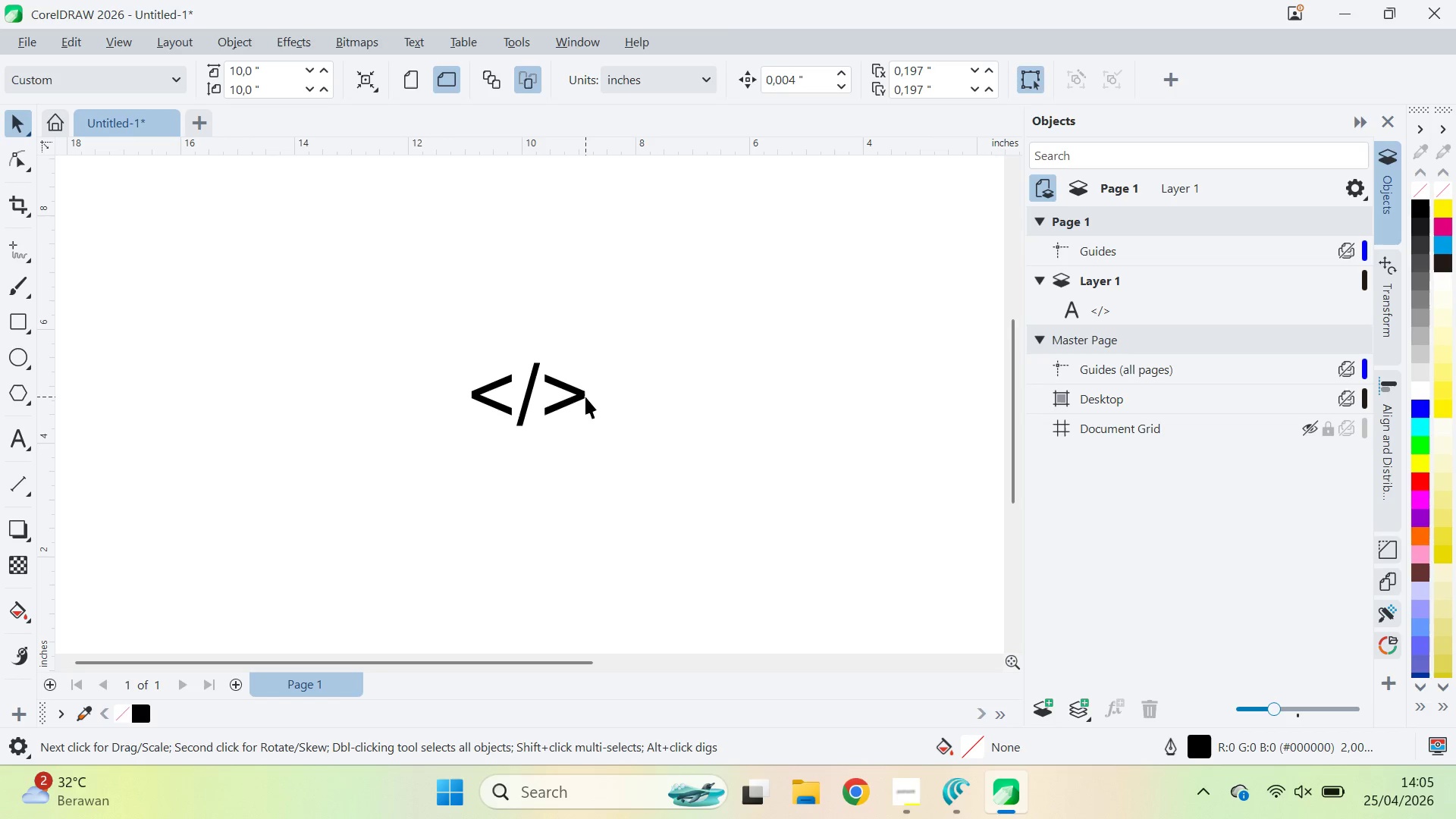 
double_click([585, 396])
 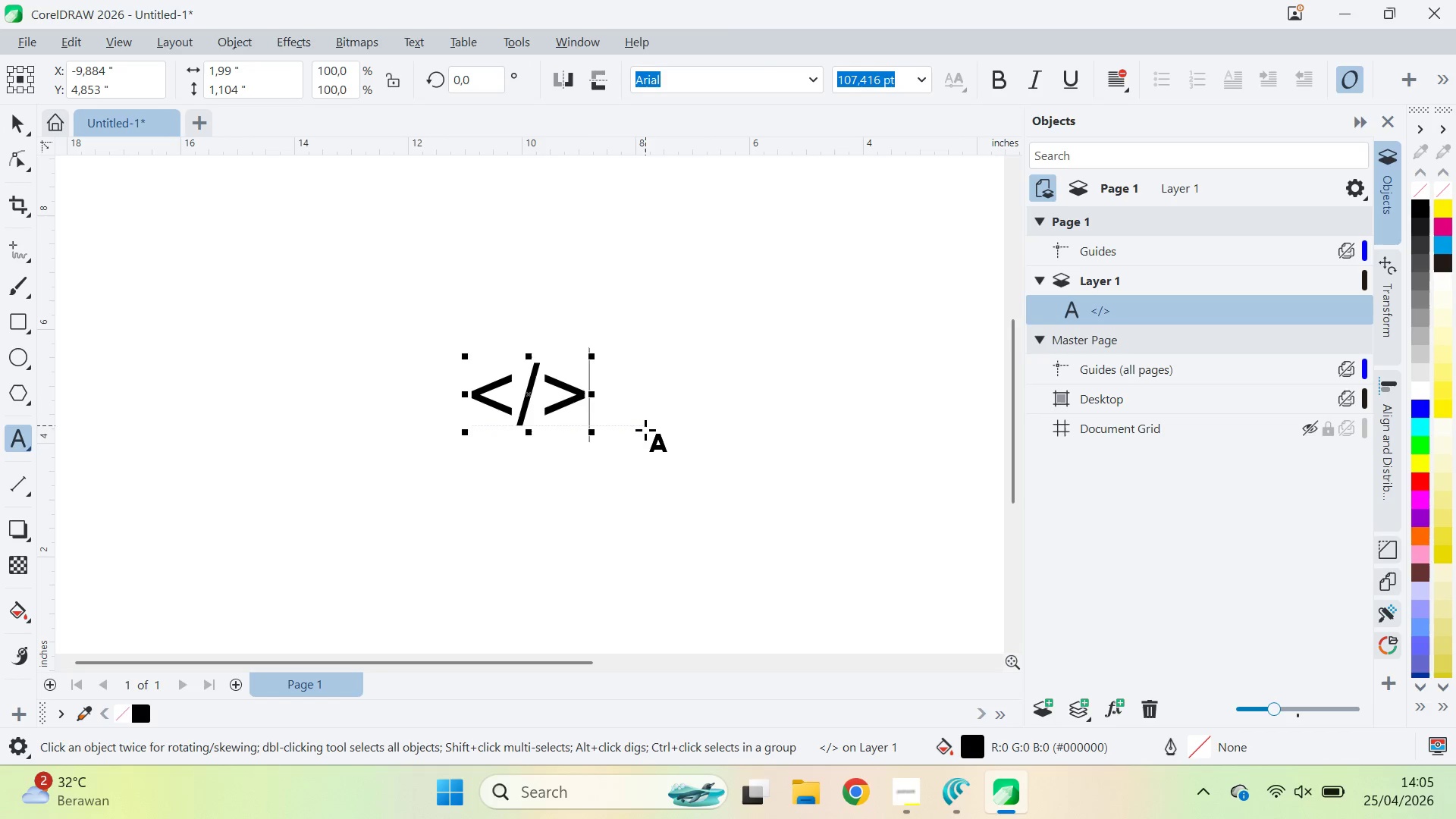 
key(Shift+BracketRight)
 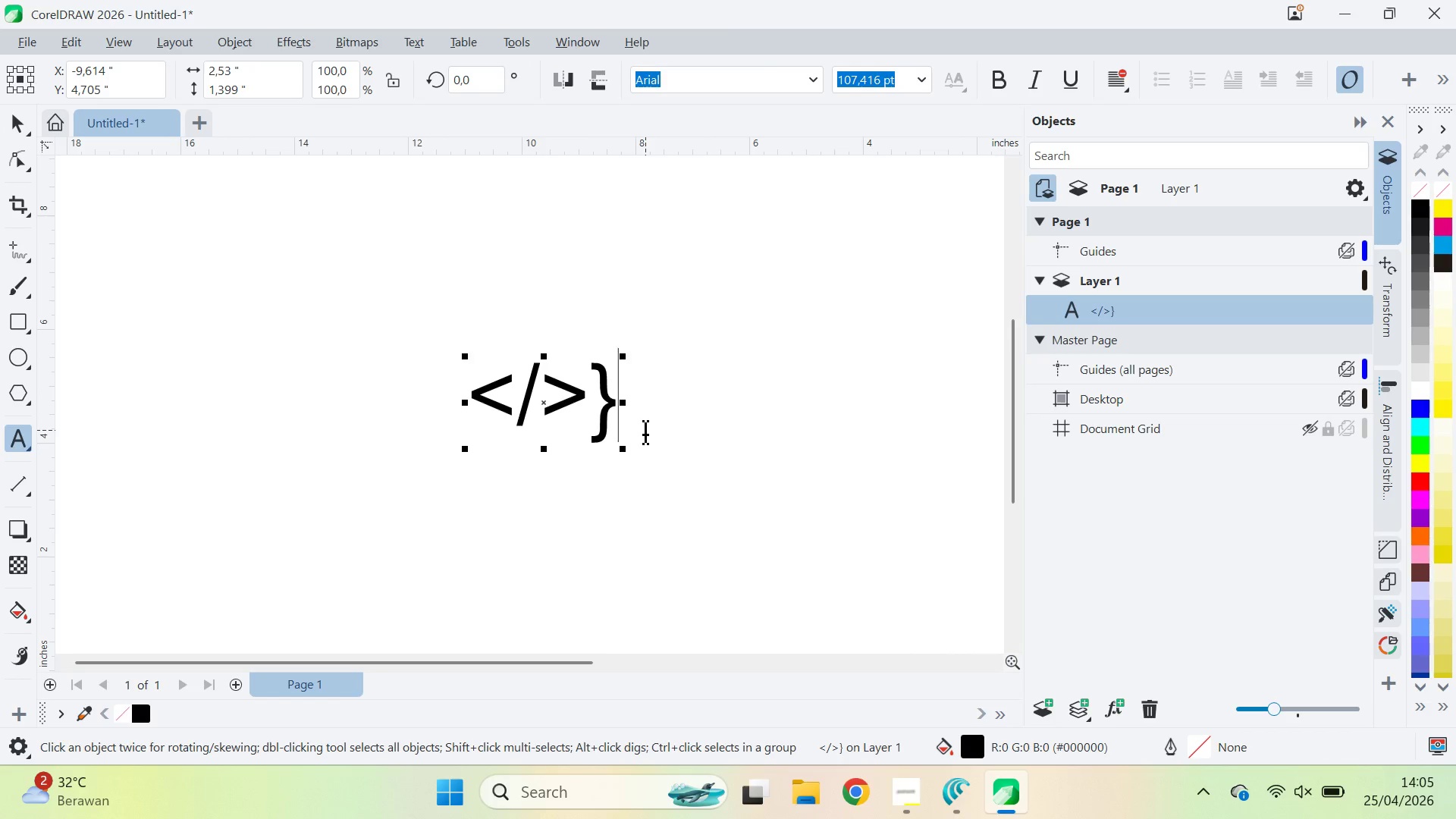 
key(ArrowLeft)
 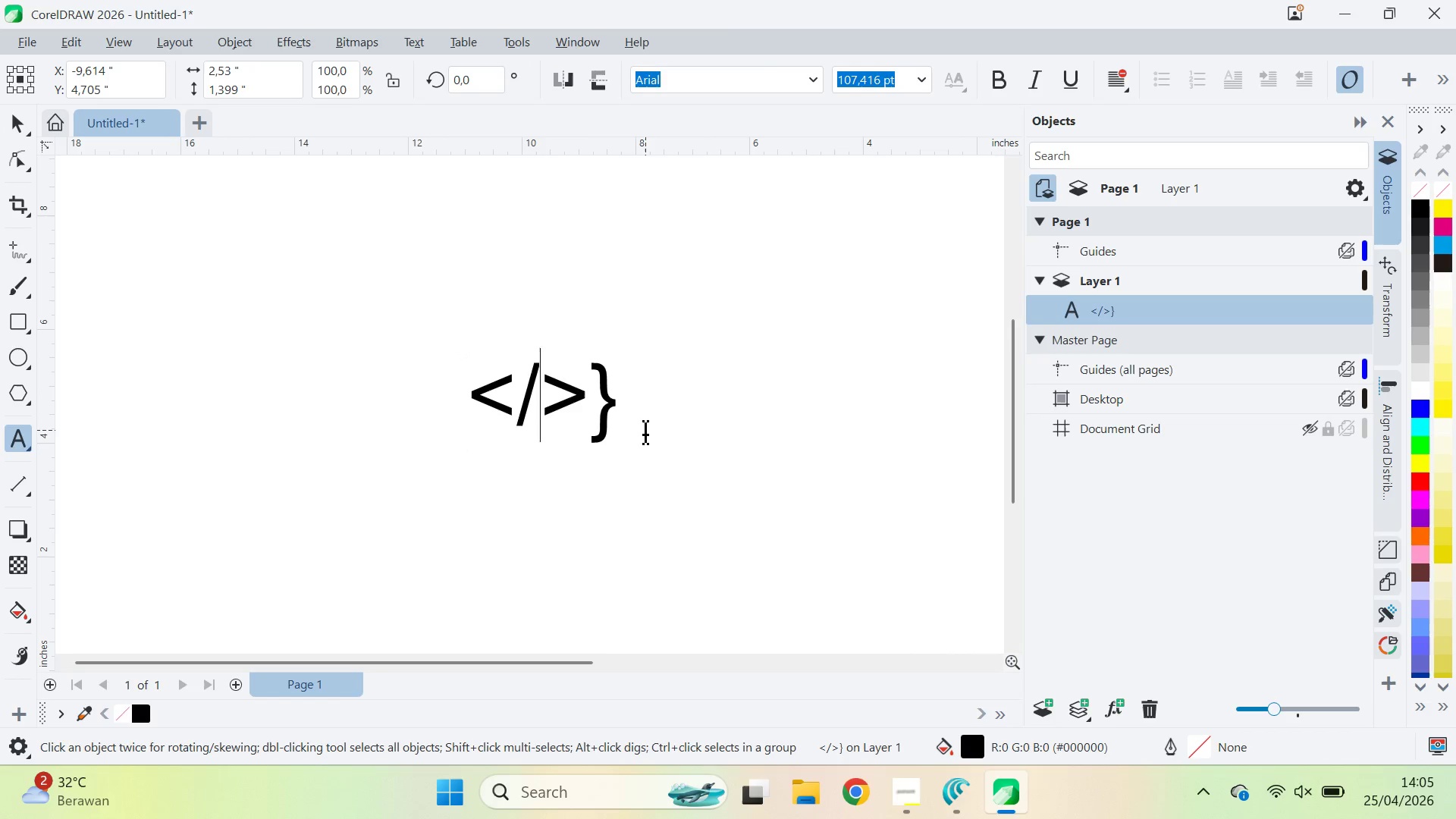 
key(ArrowLeft)
 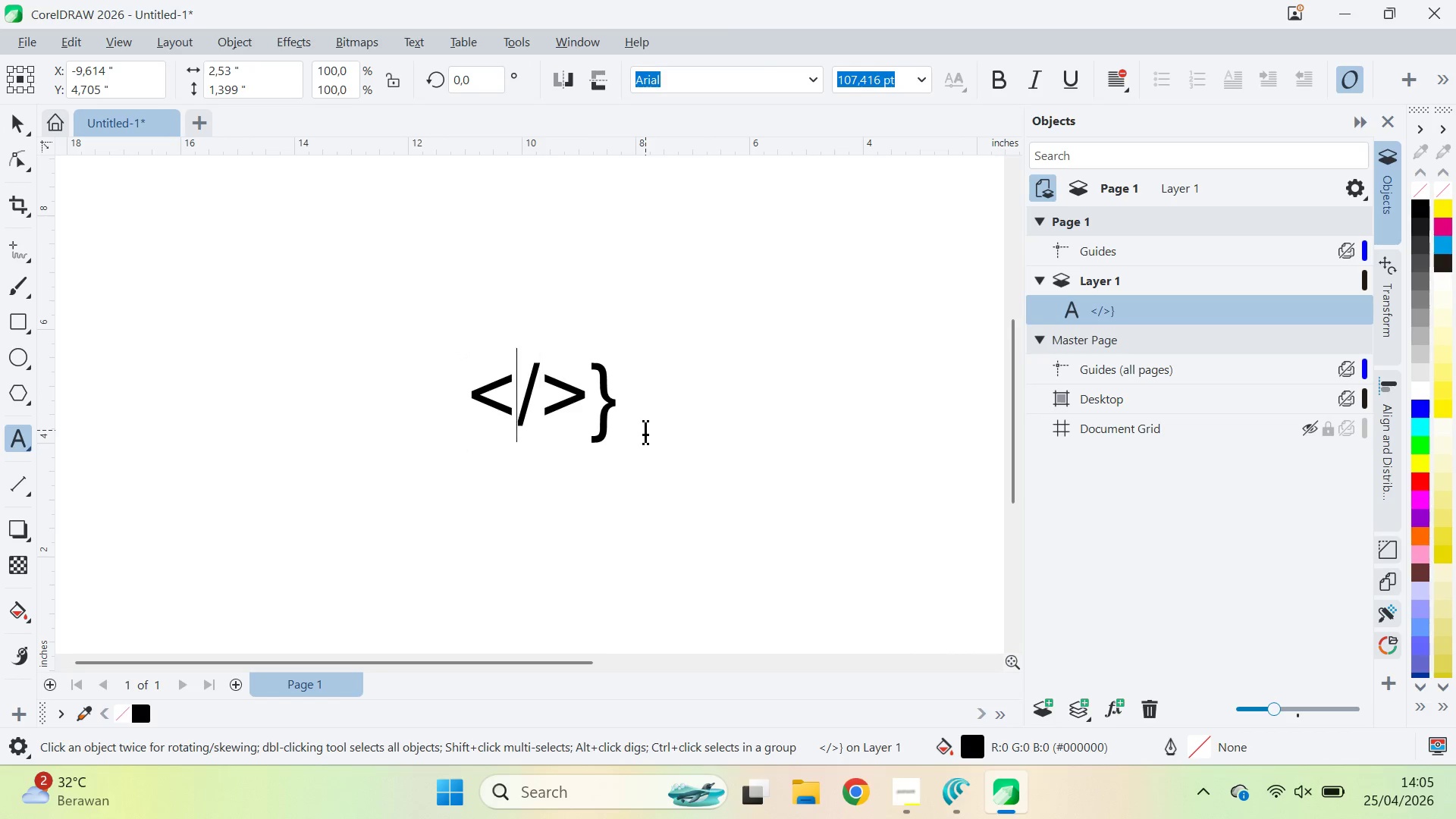 
key(ArrowLeft)
 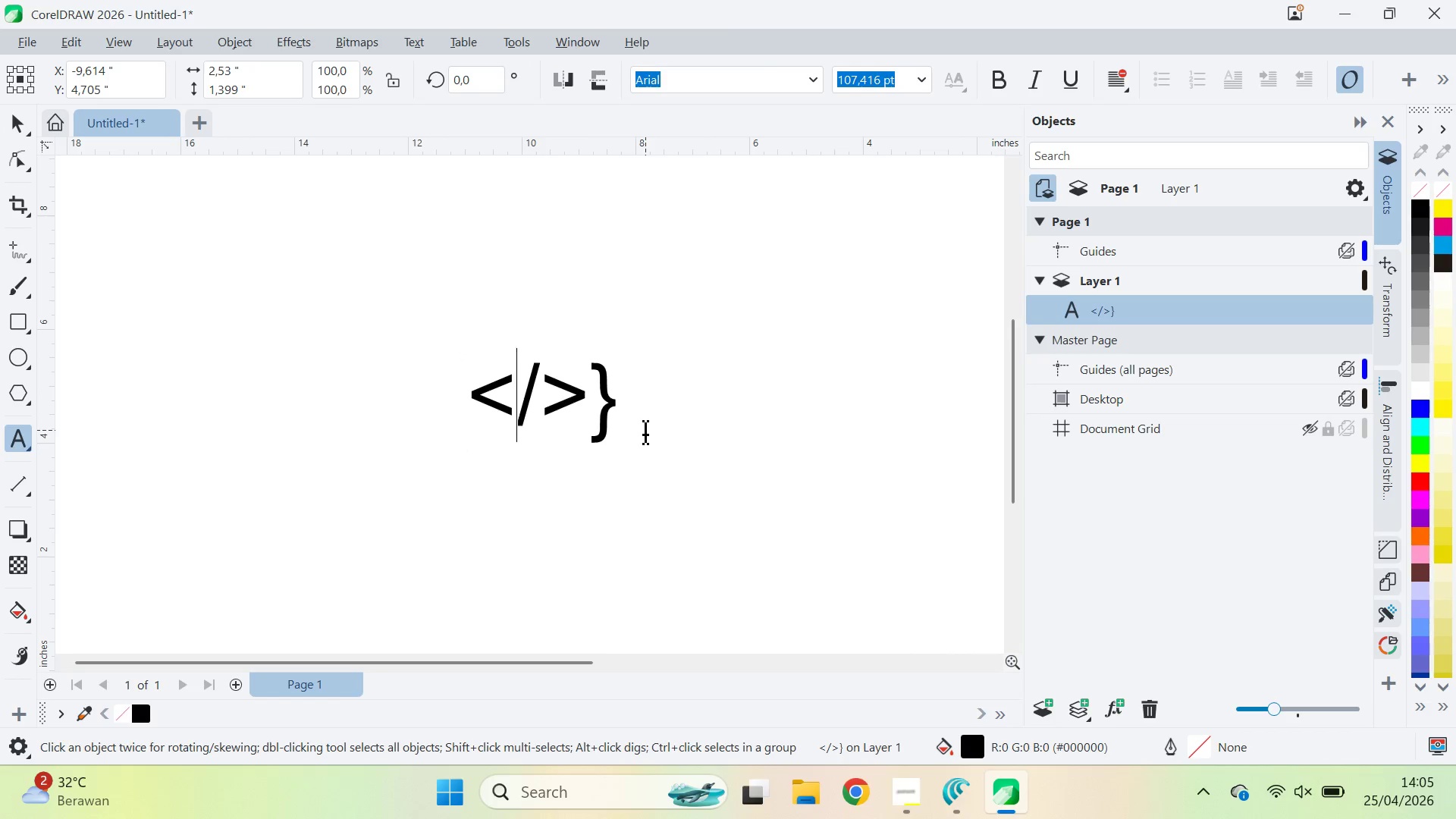 
key(ArrowLeft)
 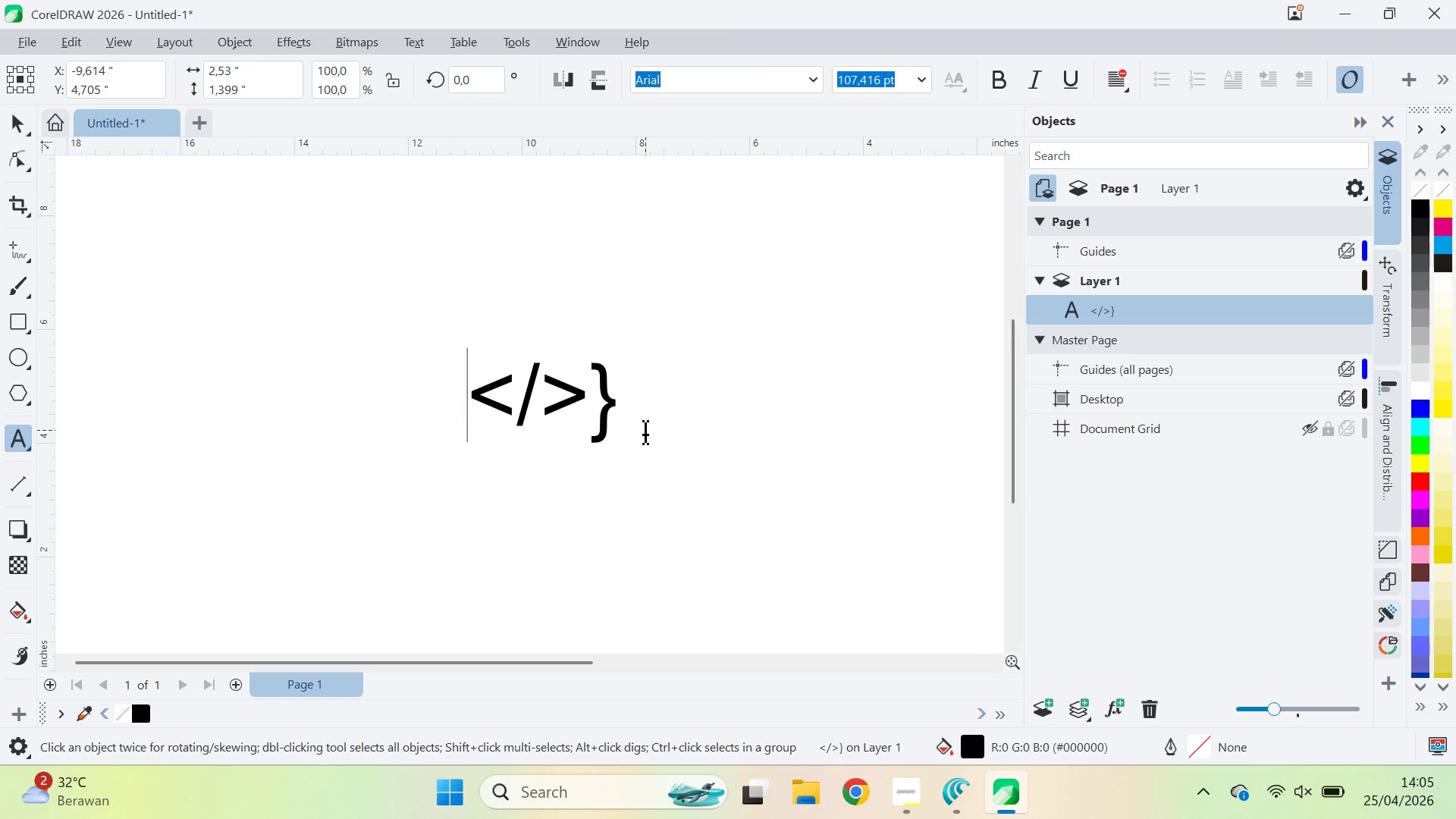 
key(Shift+BracketLeft)
 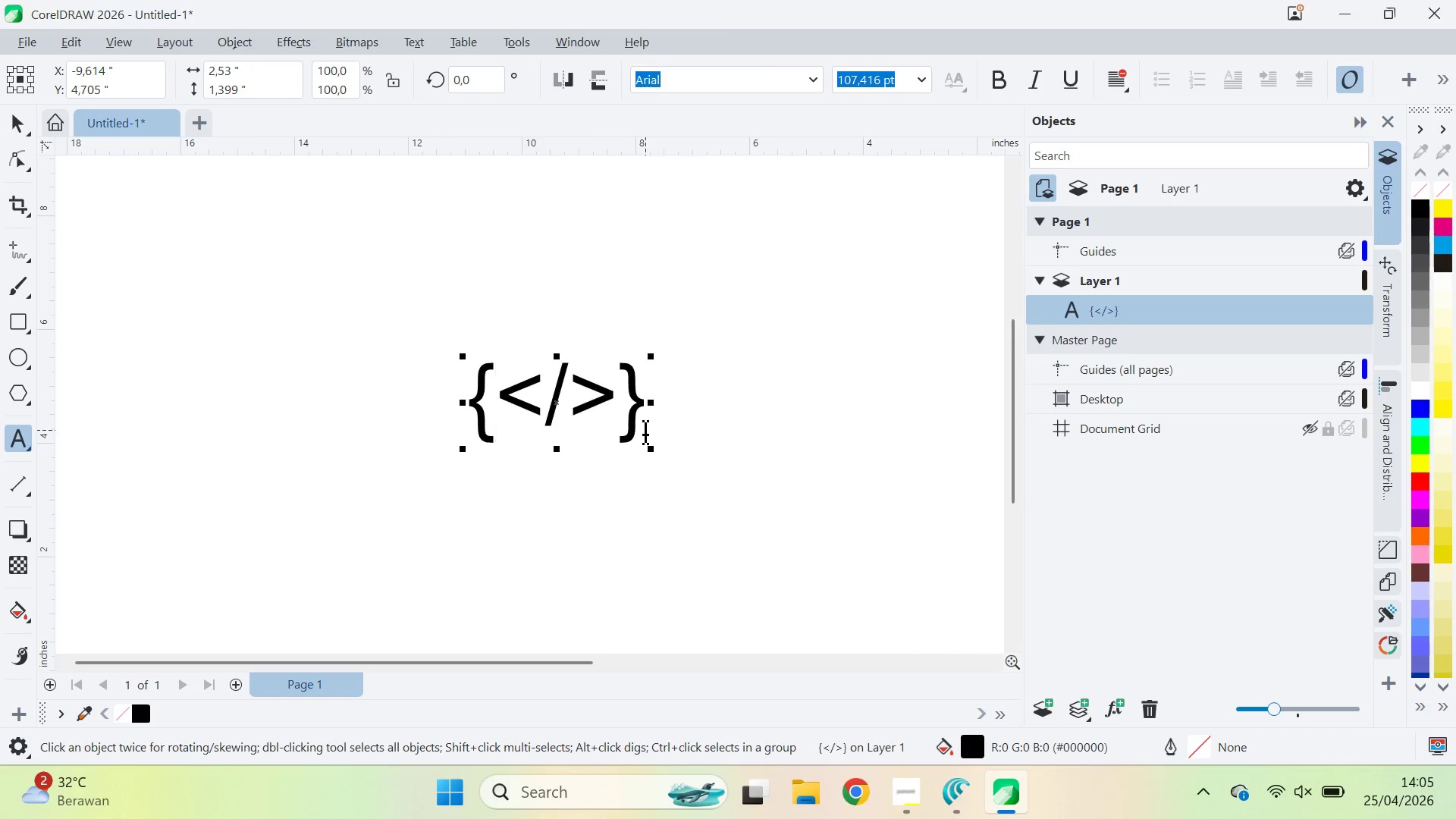 
key(BracketLeft)
 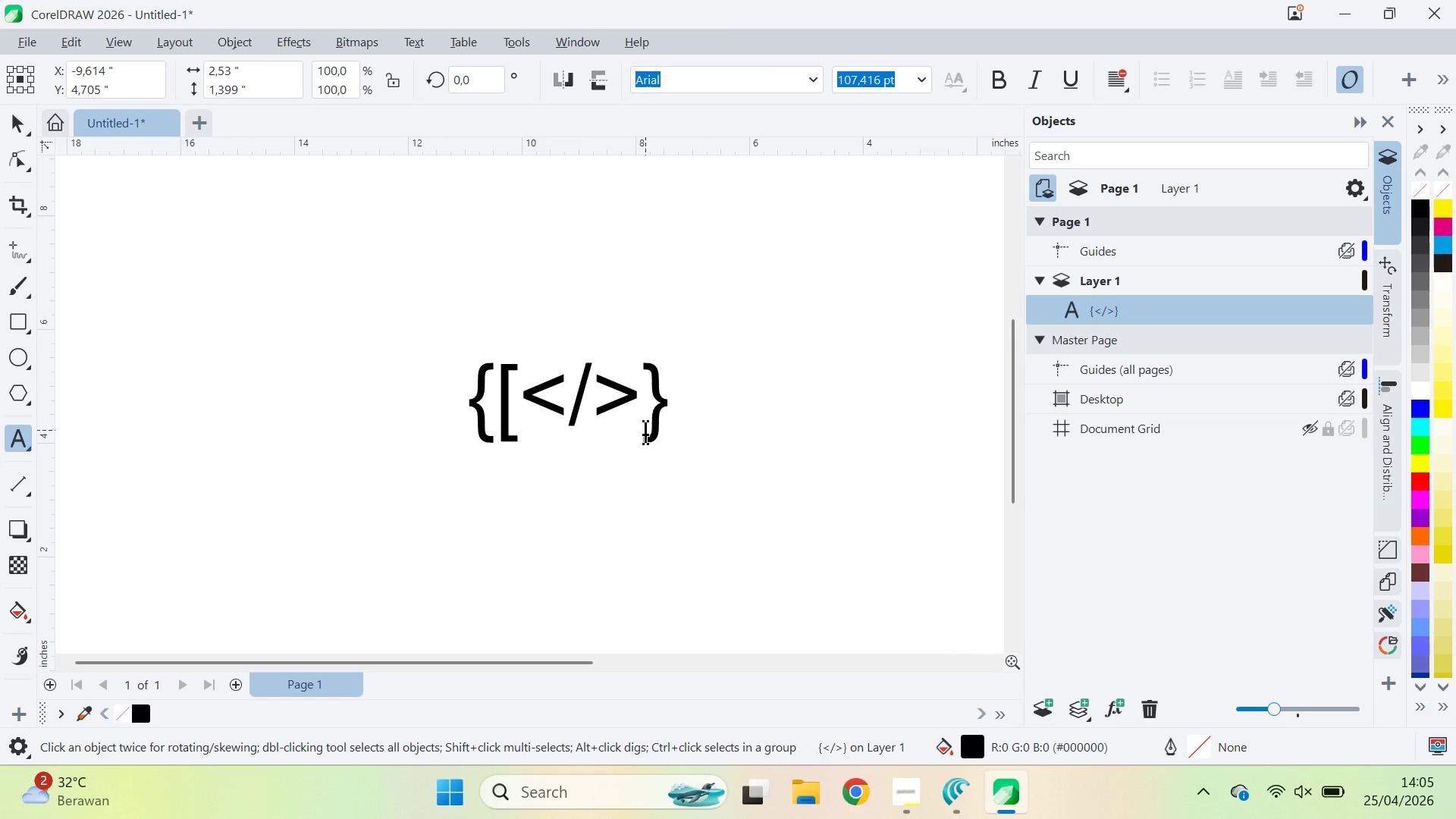 
key(BracketRight)
 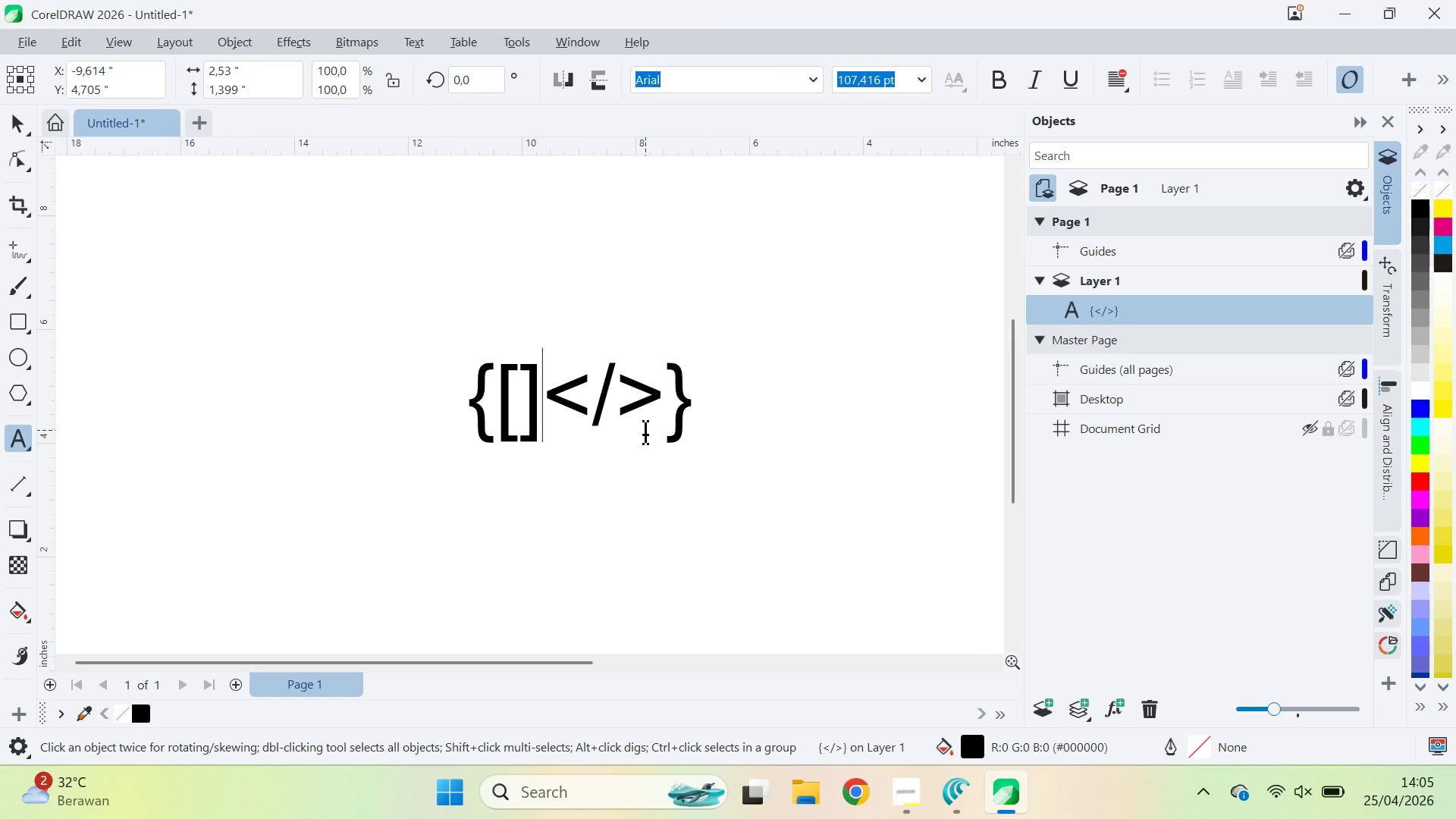 
key(Backspace)
 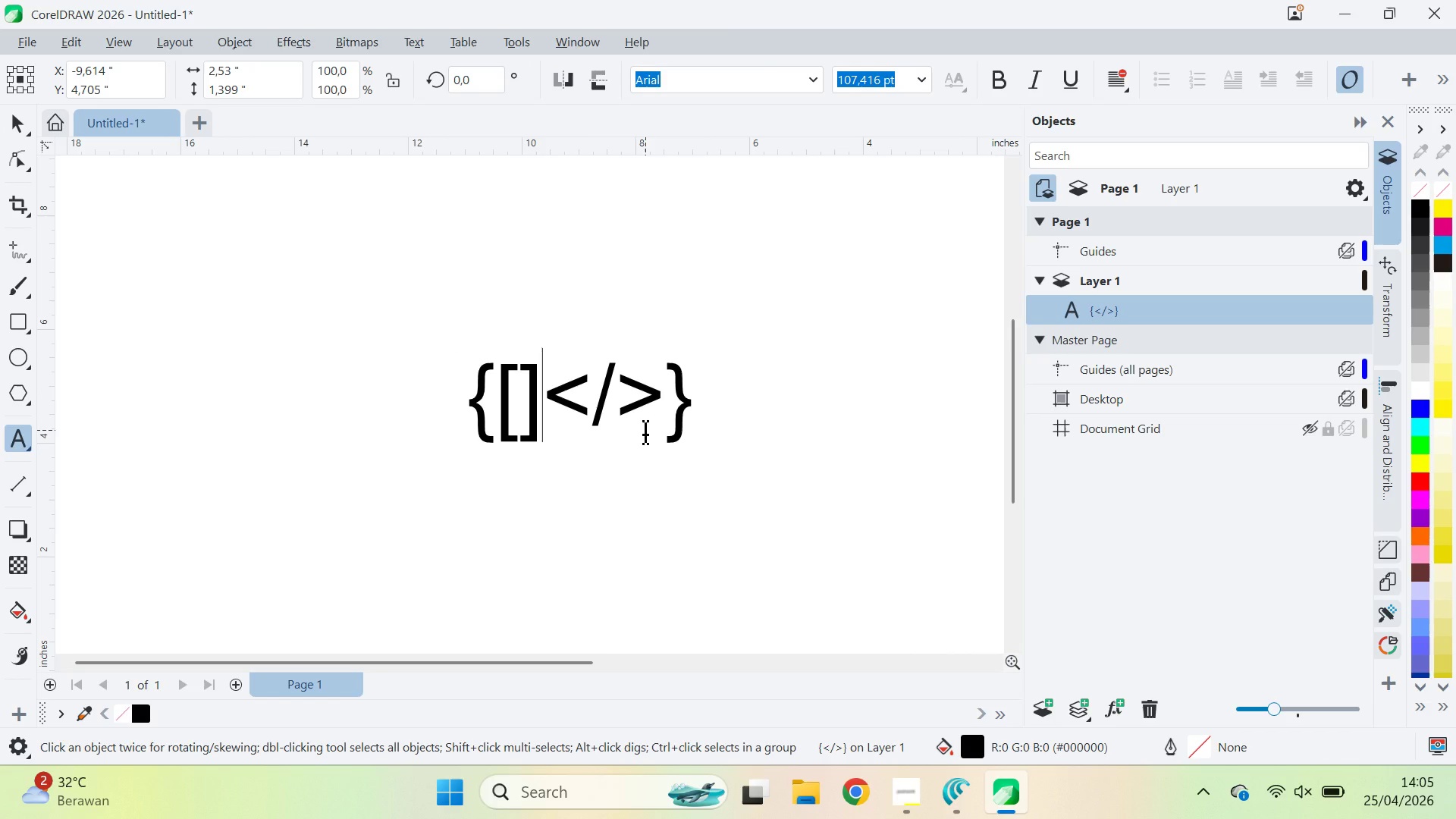 
key(Backspace)
 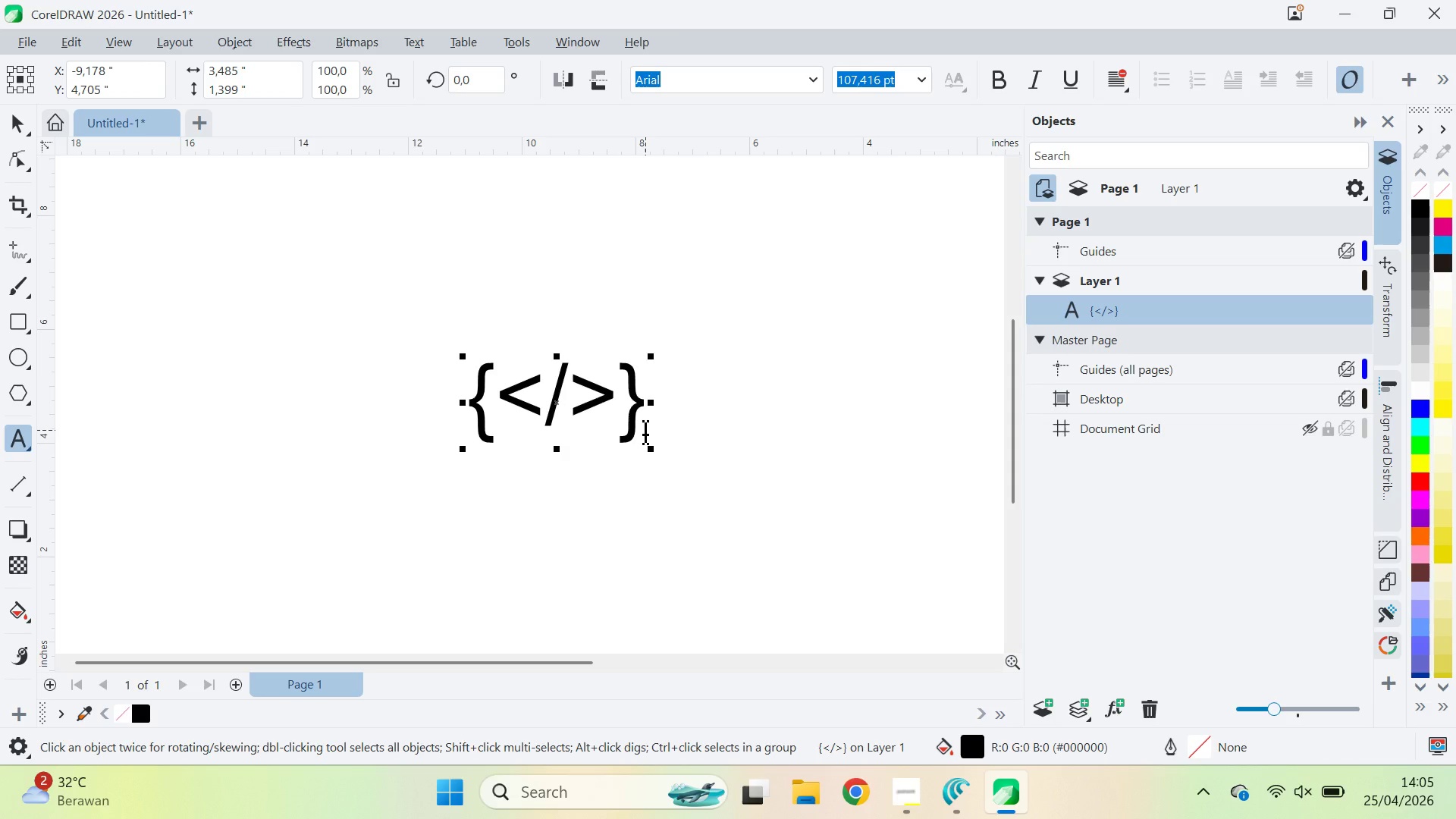 
key(Delete)
 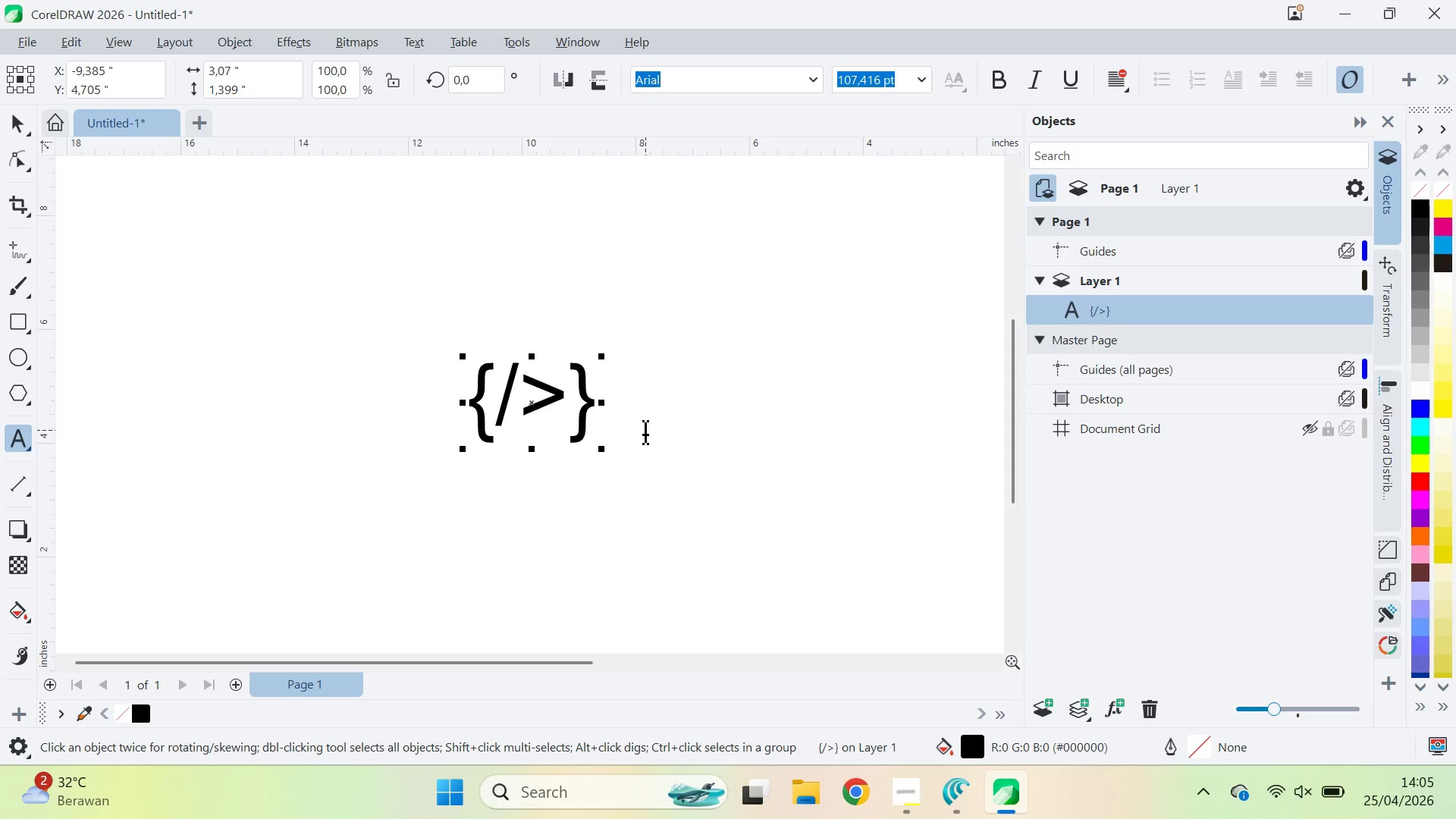 
key(ArrowRight)
 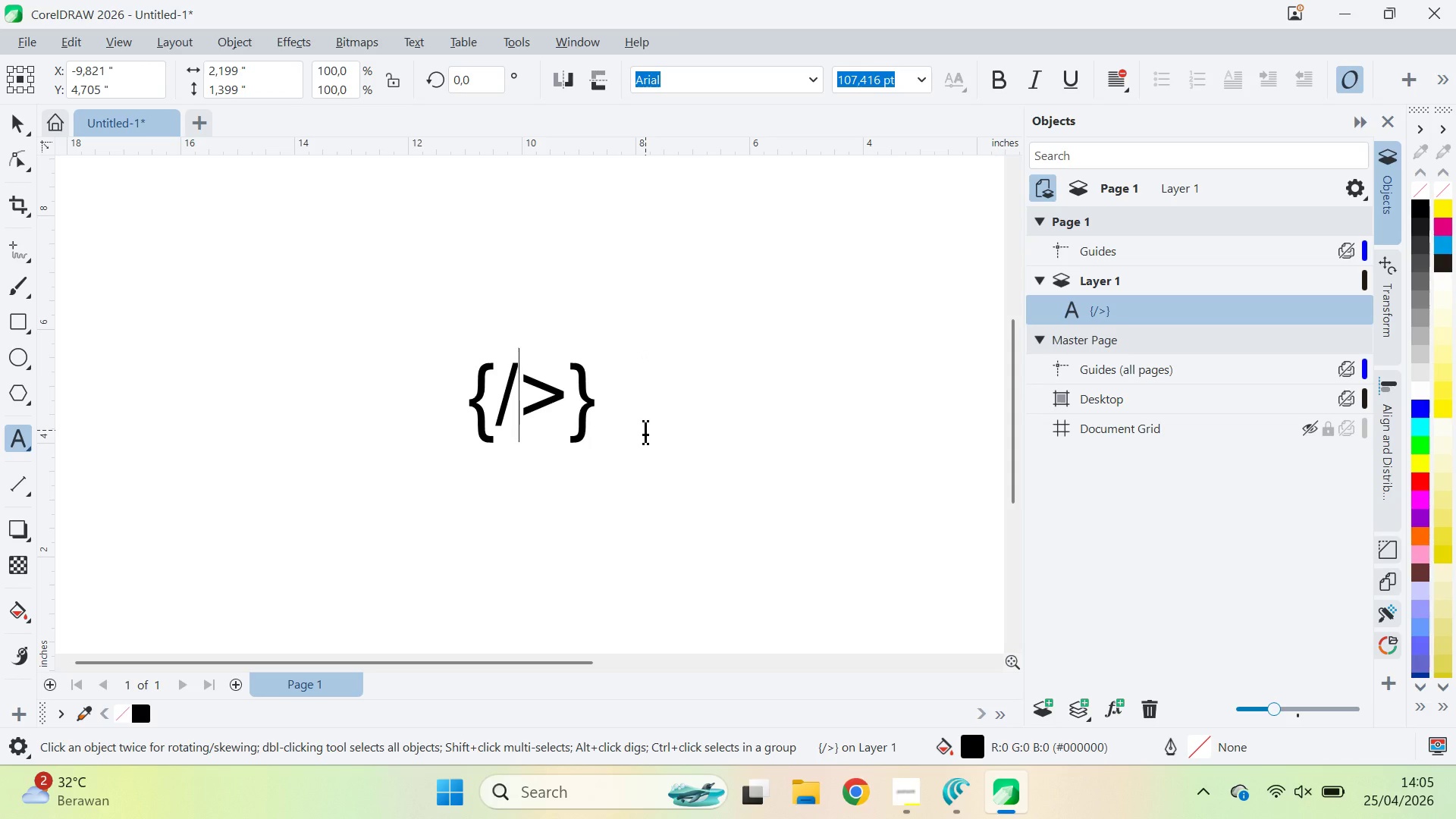 
key(ArrowRight)
 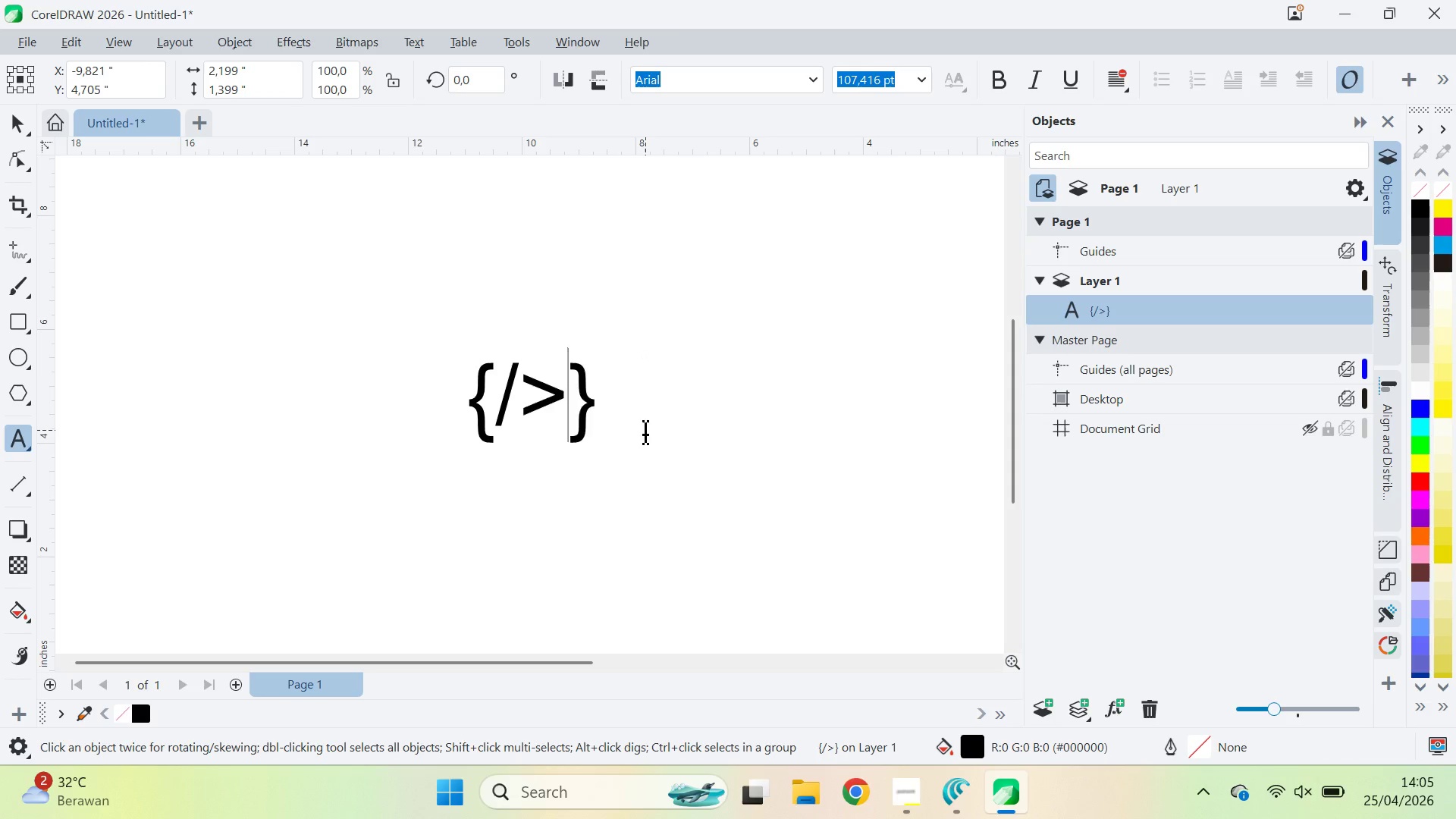 
key(Backspace)
 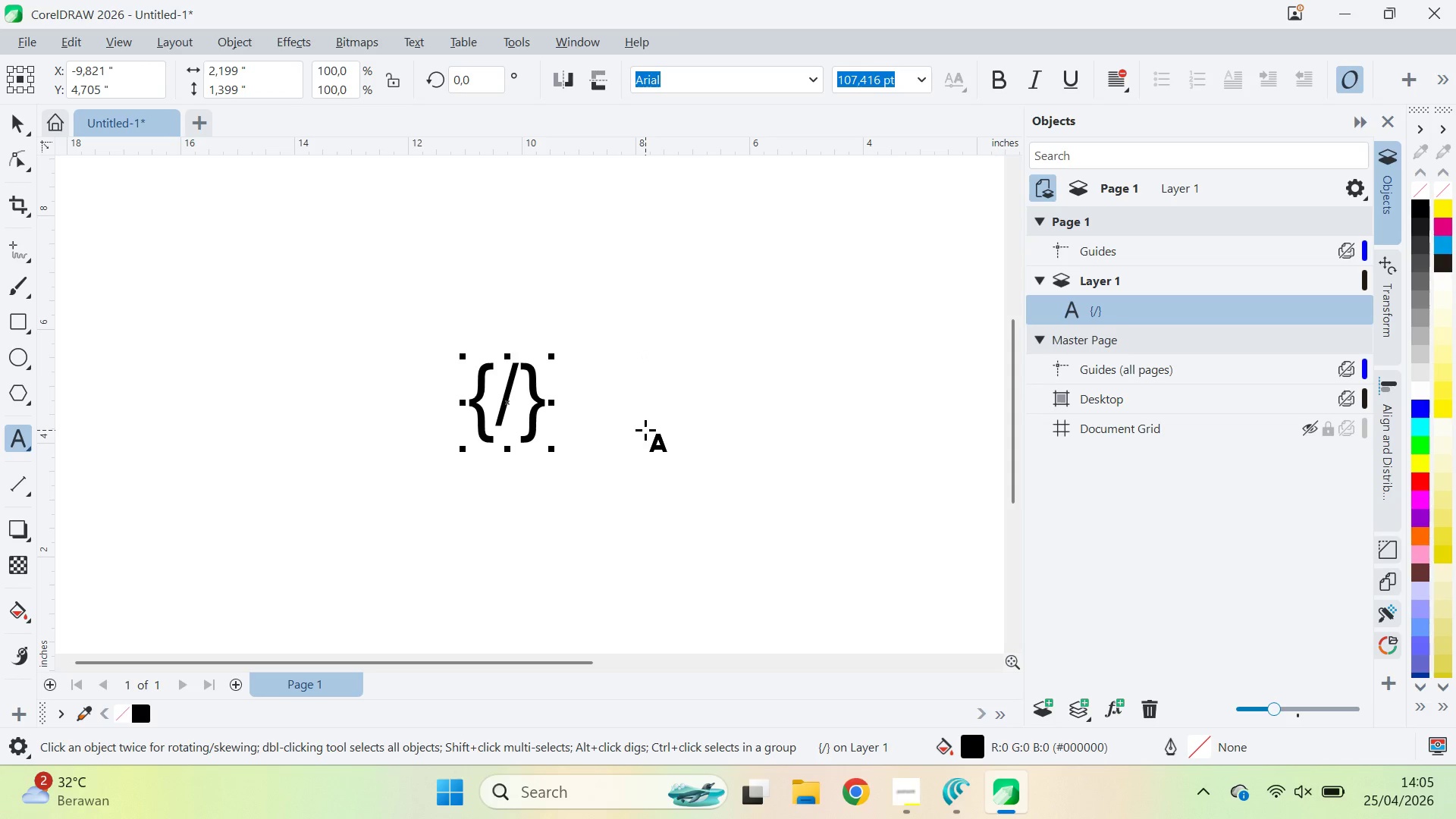 
wait(6.41)
 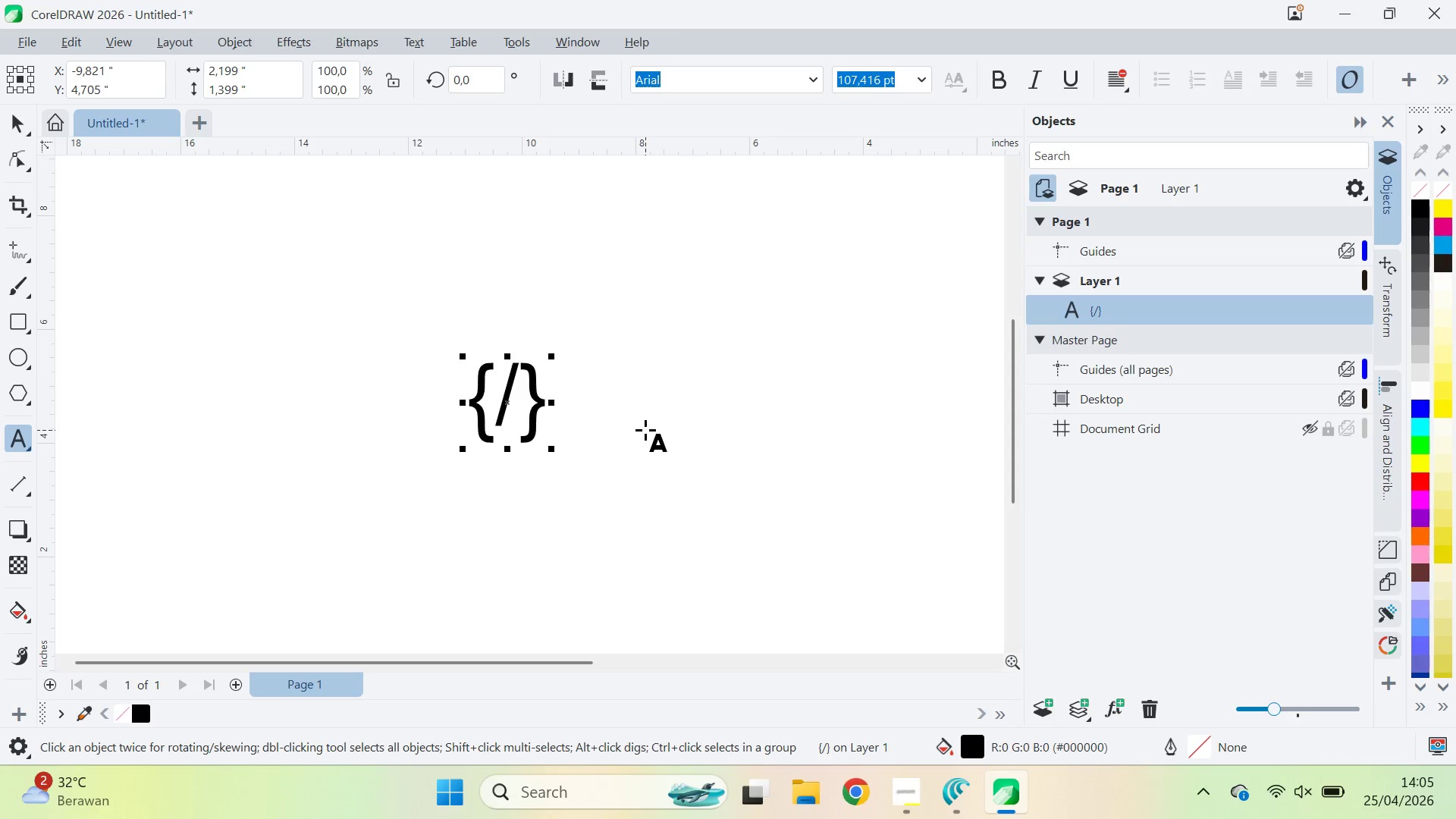 
left_click([14, 126])
 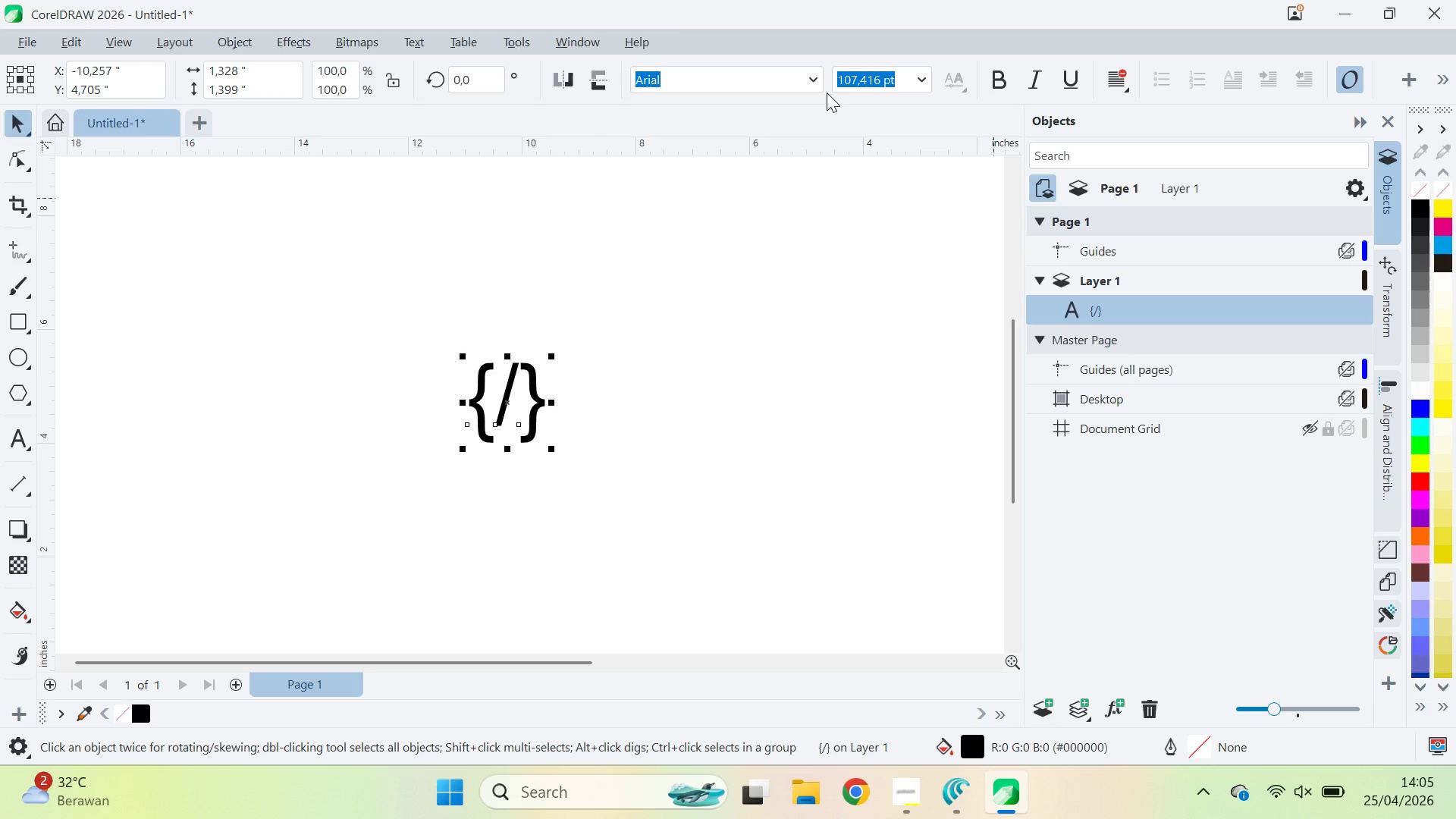 
left_click([801, 80])
 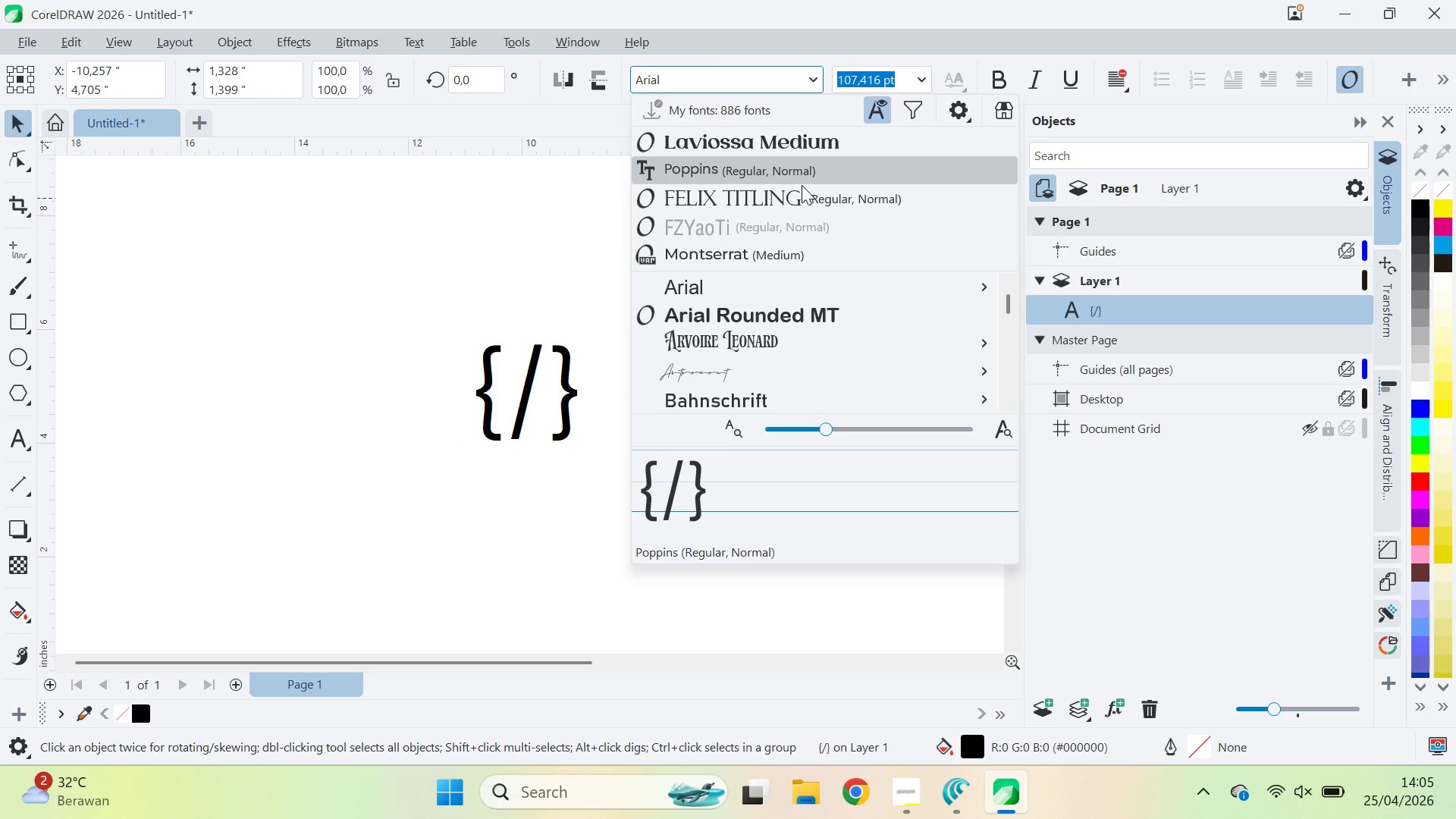 
wait(8.48)
 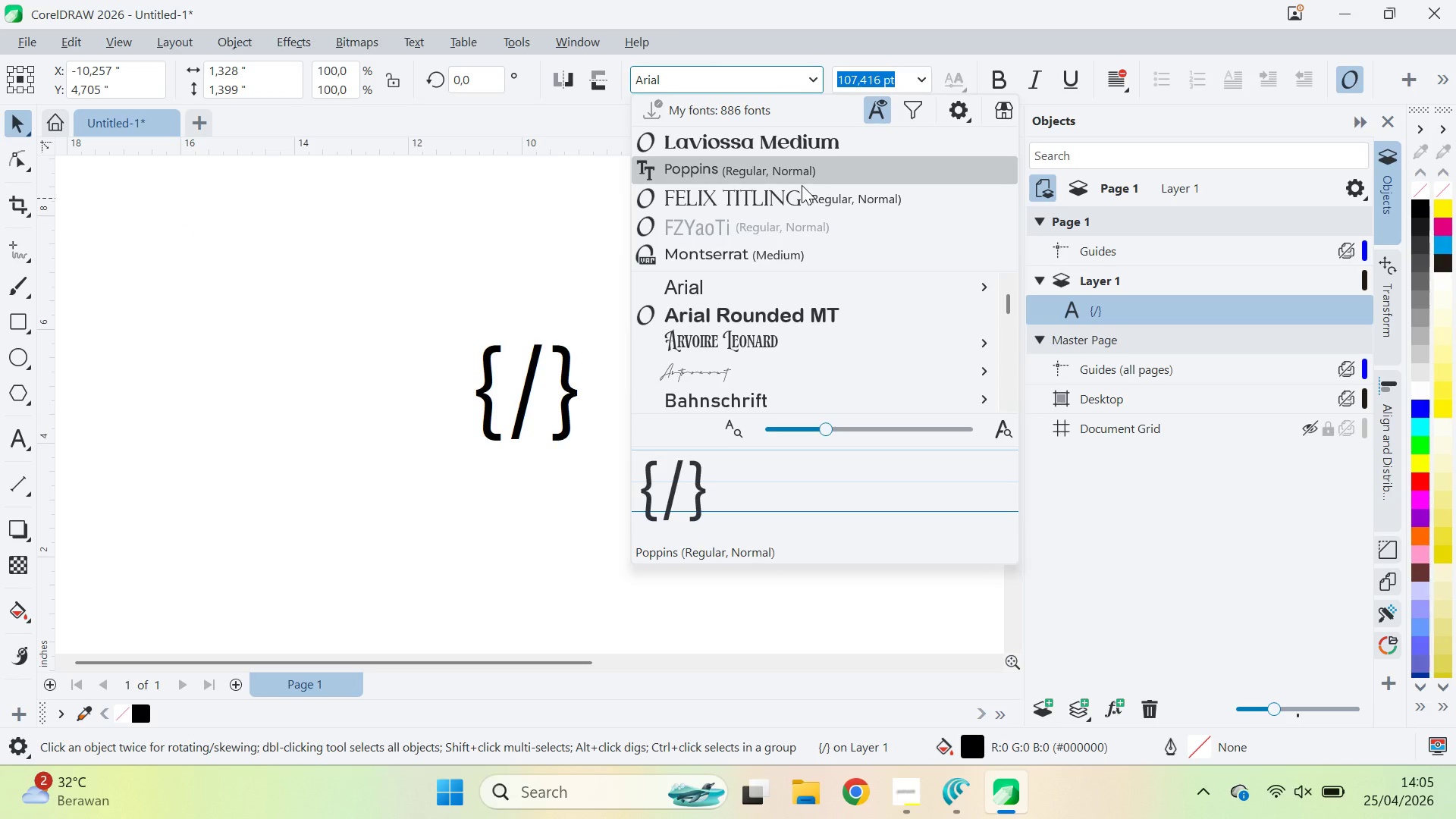 
key(ArrowLeft)
 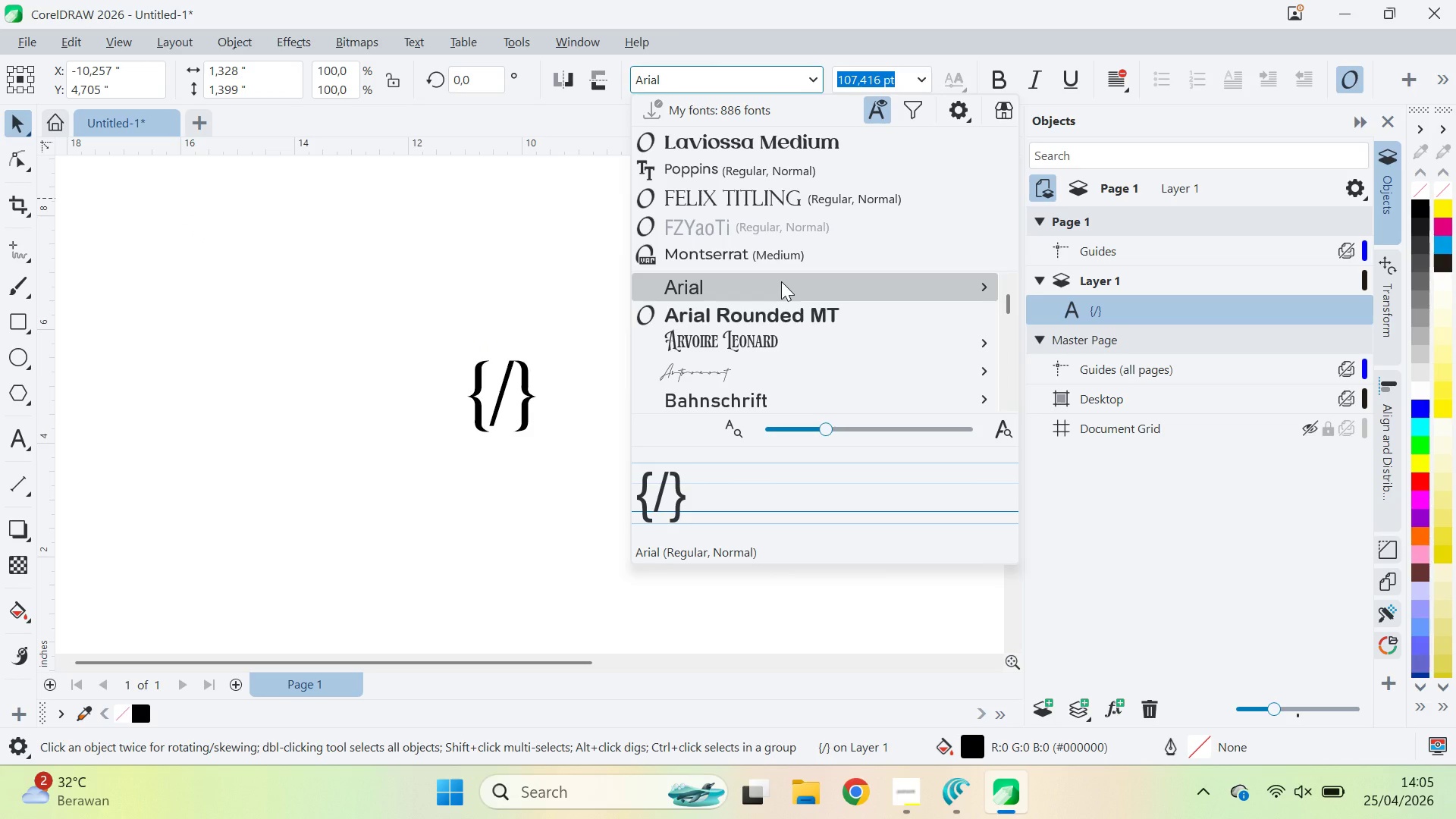 
key(ArrowDown)
 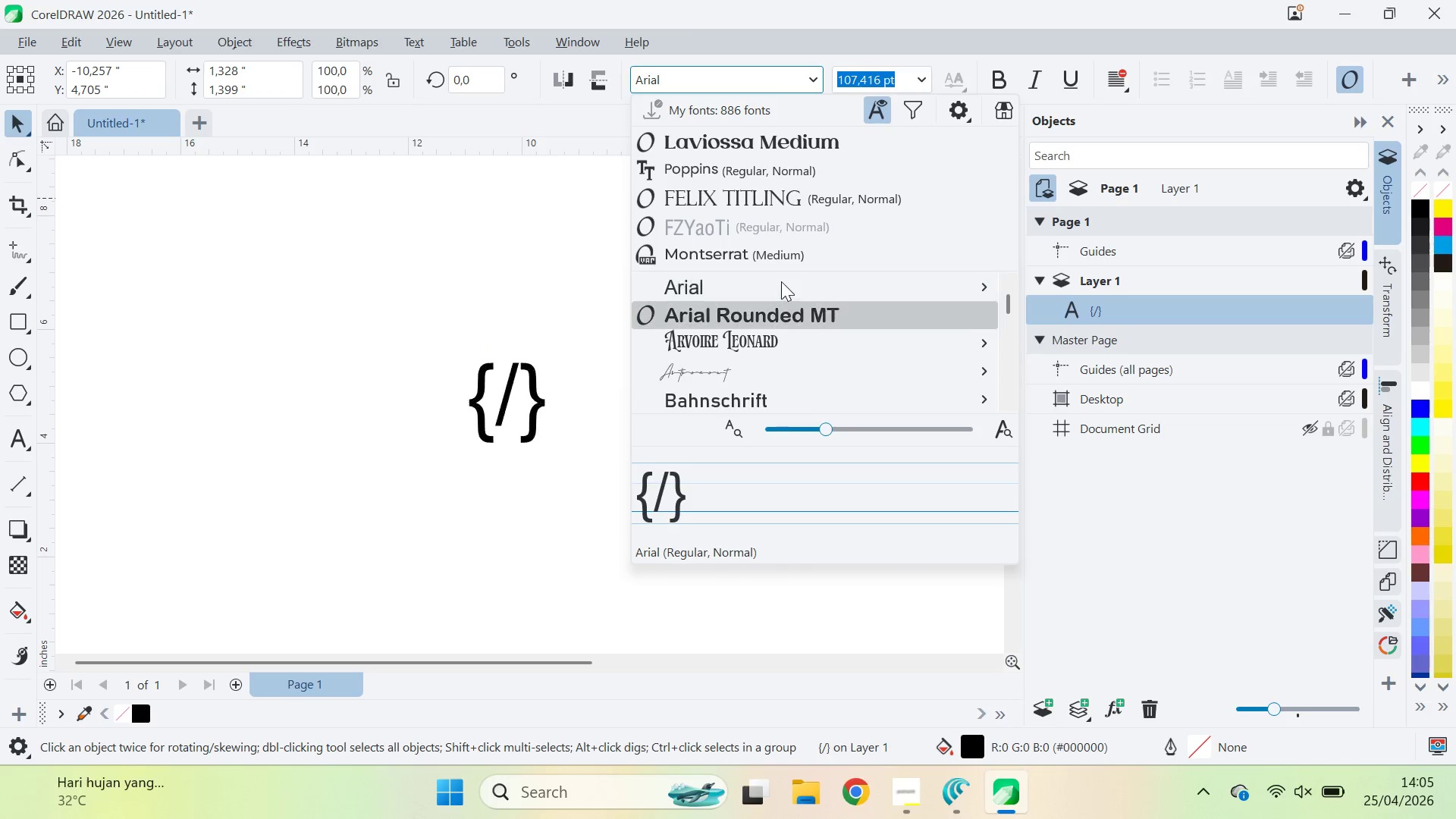 
key(ArrowDown)
 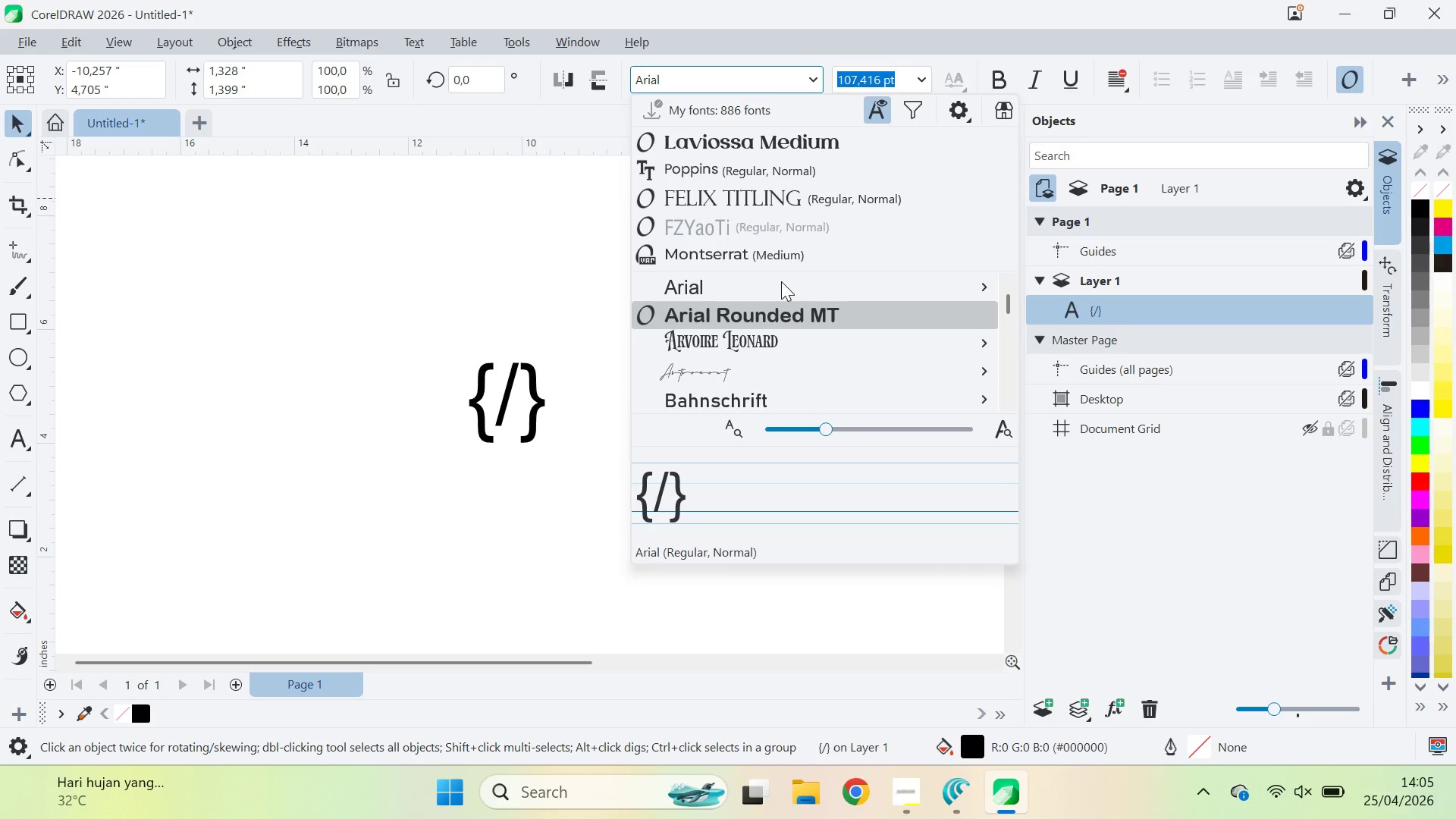 
key(ArrowDown)
 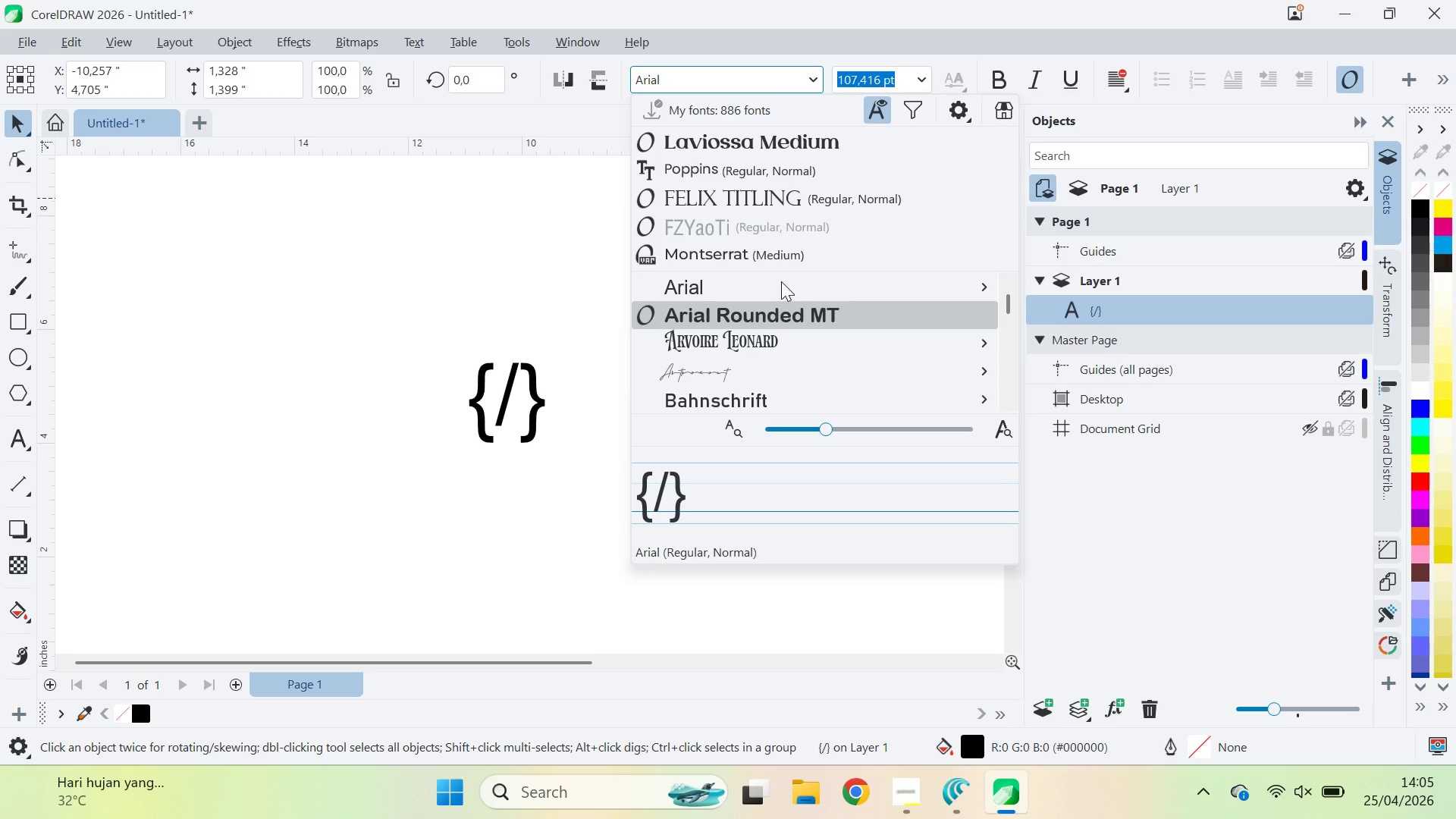 
key(ArrowDown)
 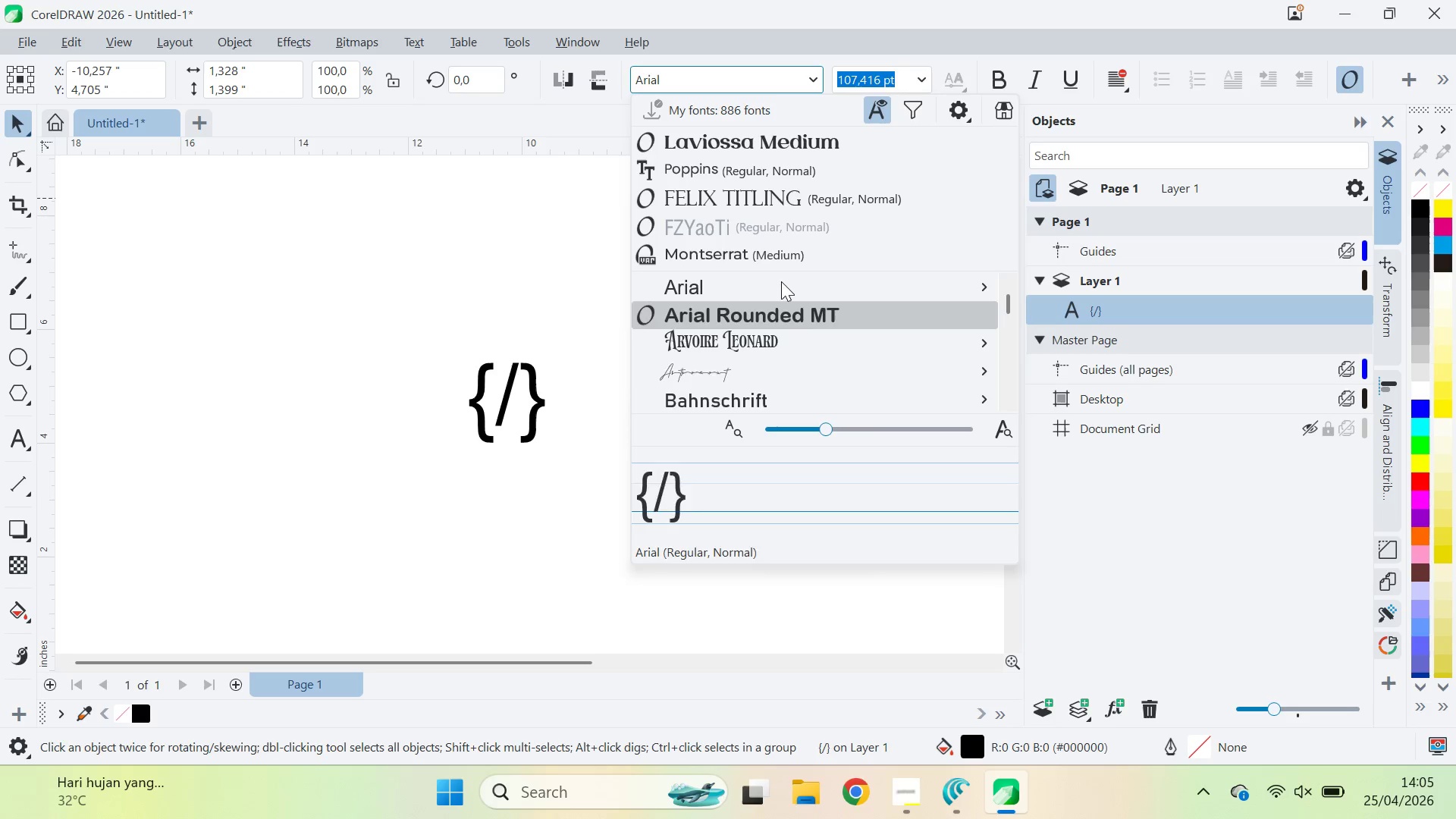 
key(ArrowDown)
 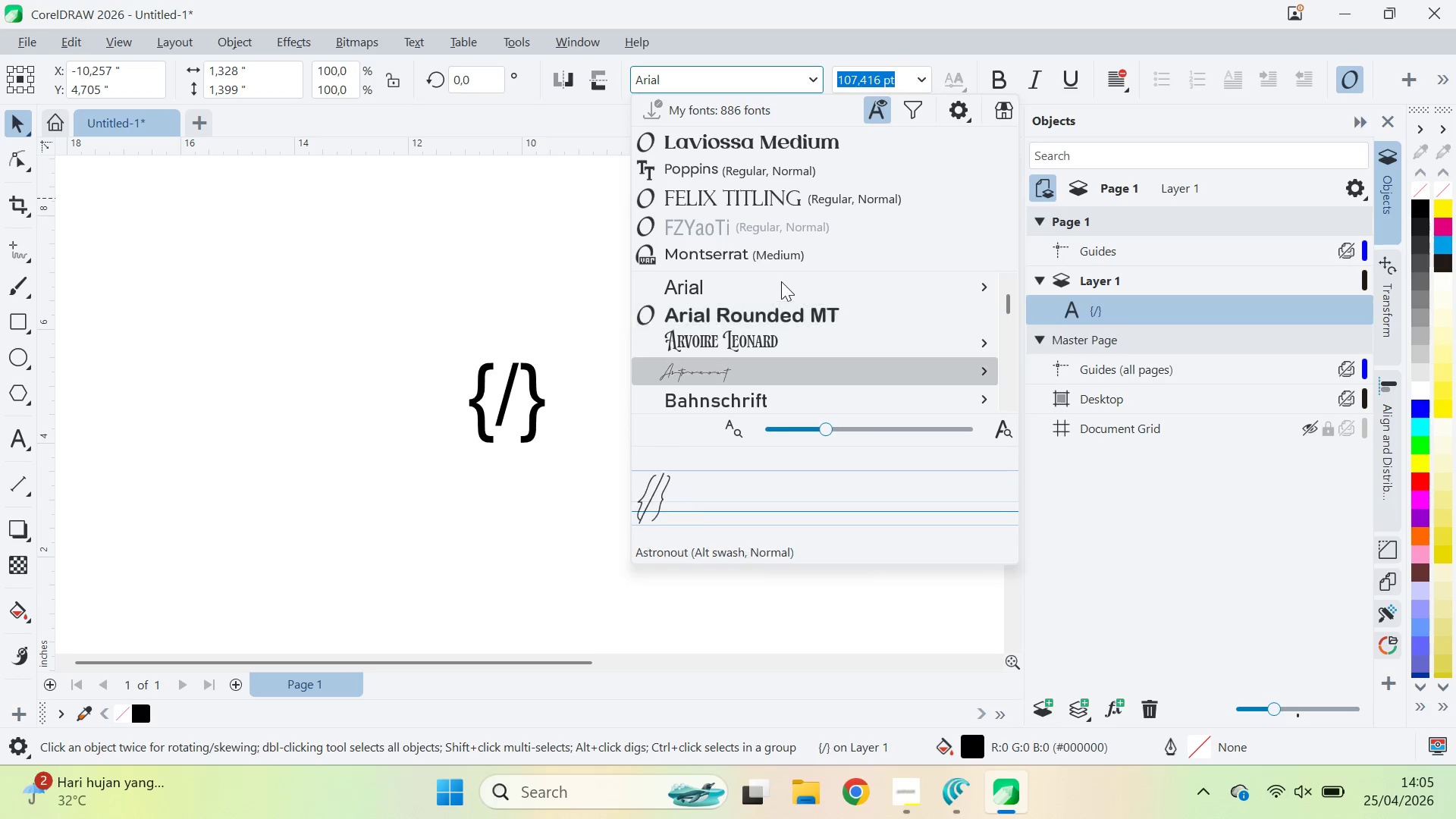 
key(ArrowDown)
 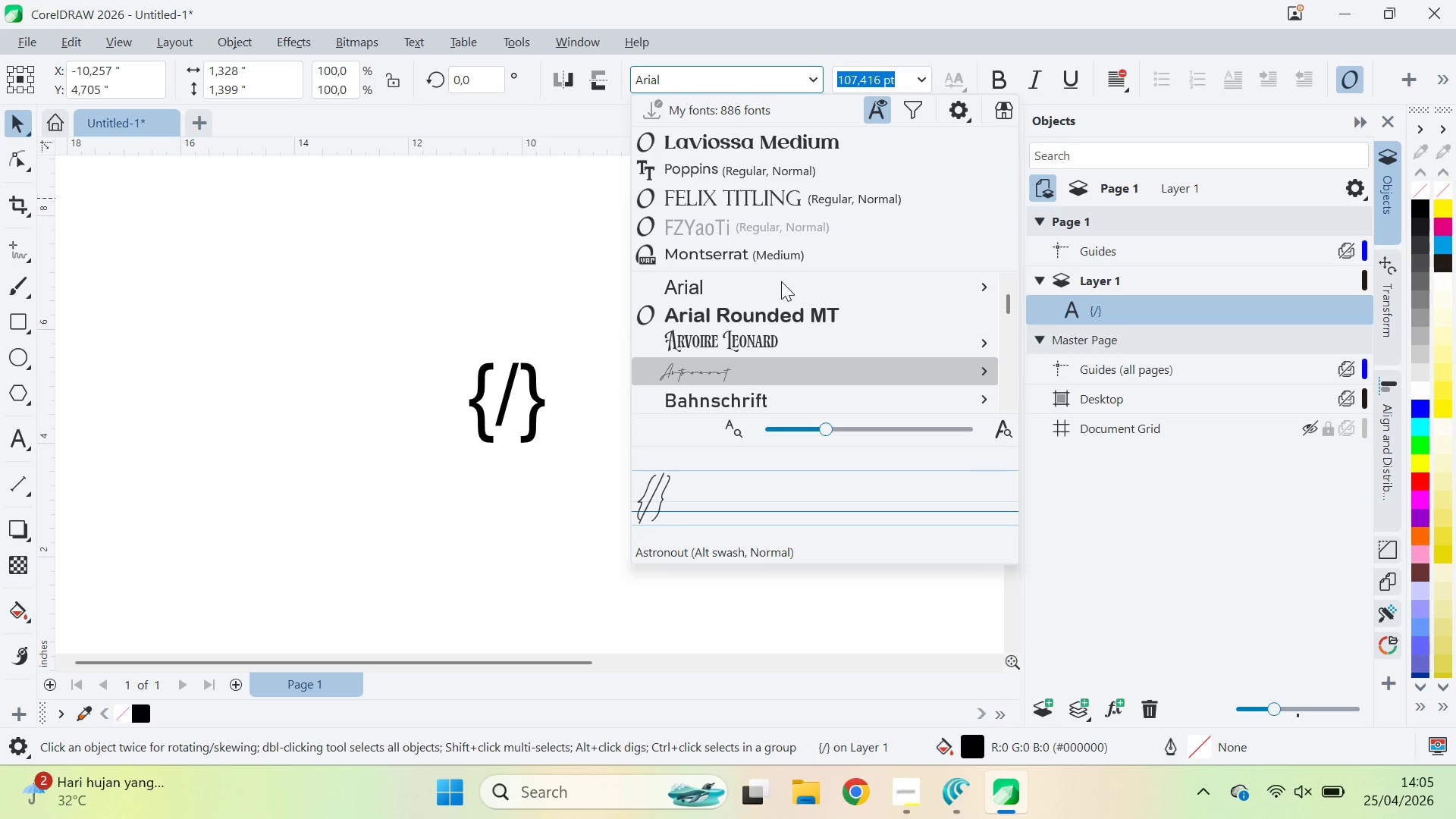 
key(ArrowDown)
 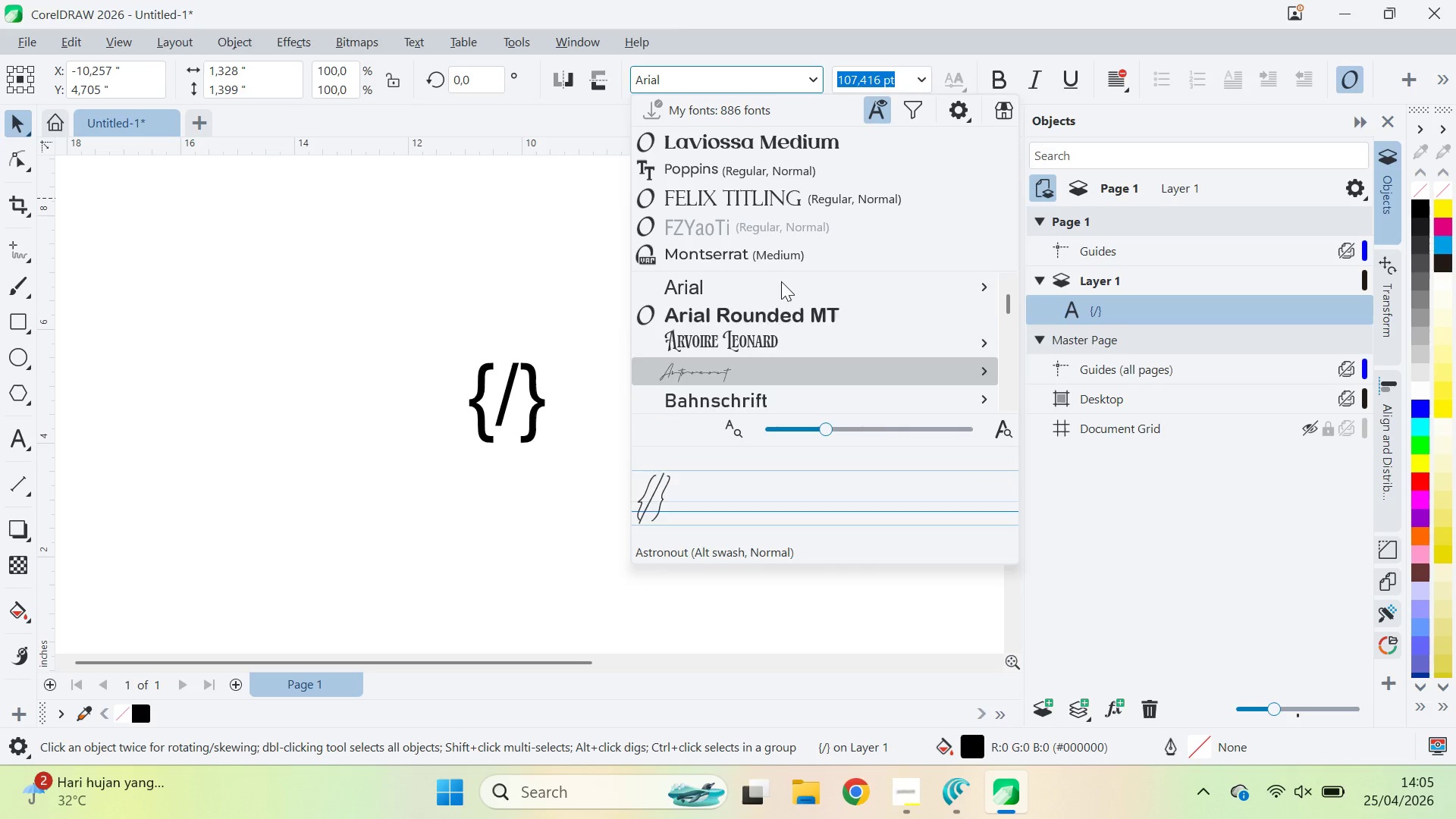 
key(ArrowDown)
 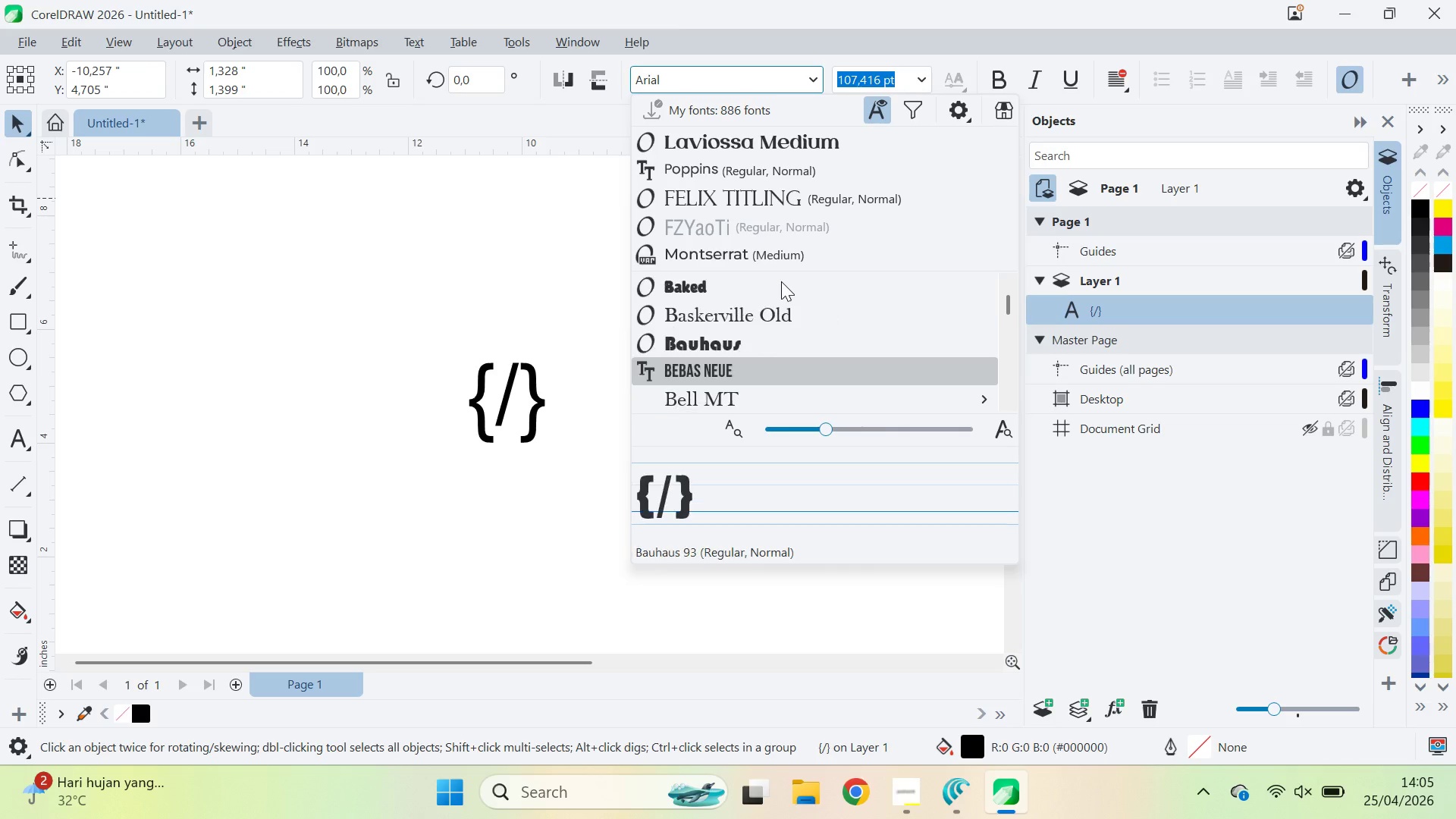 
key(ArrowDown)
 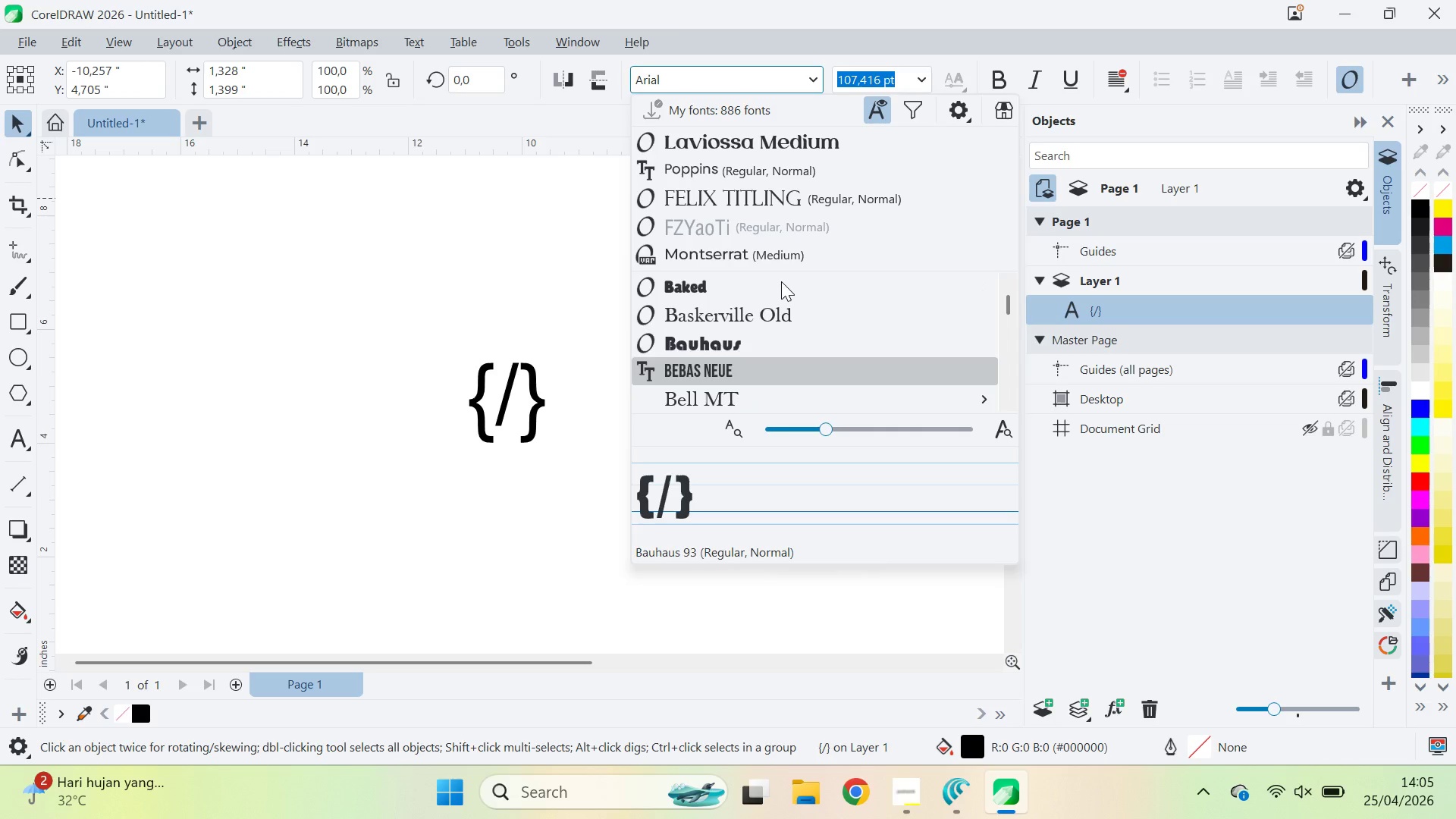 
key(ArrowDown)
 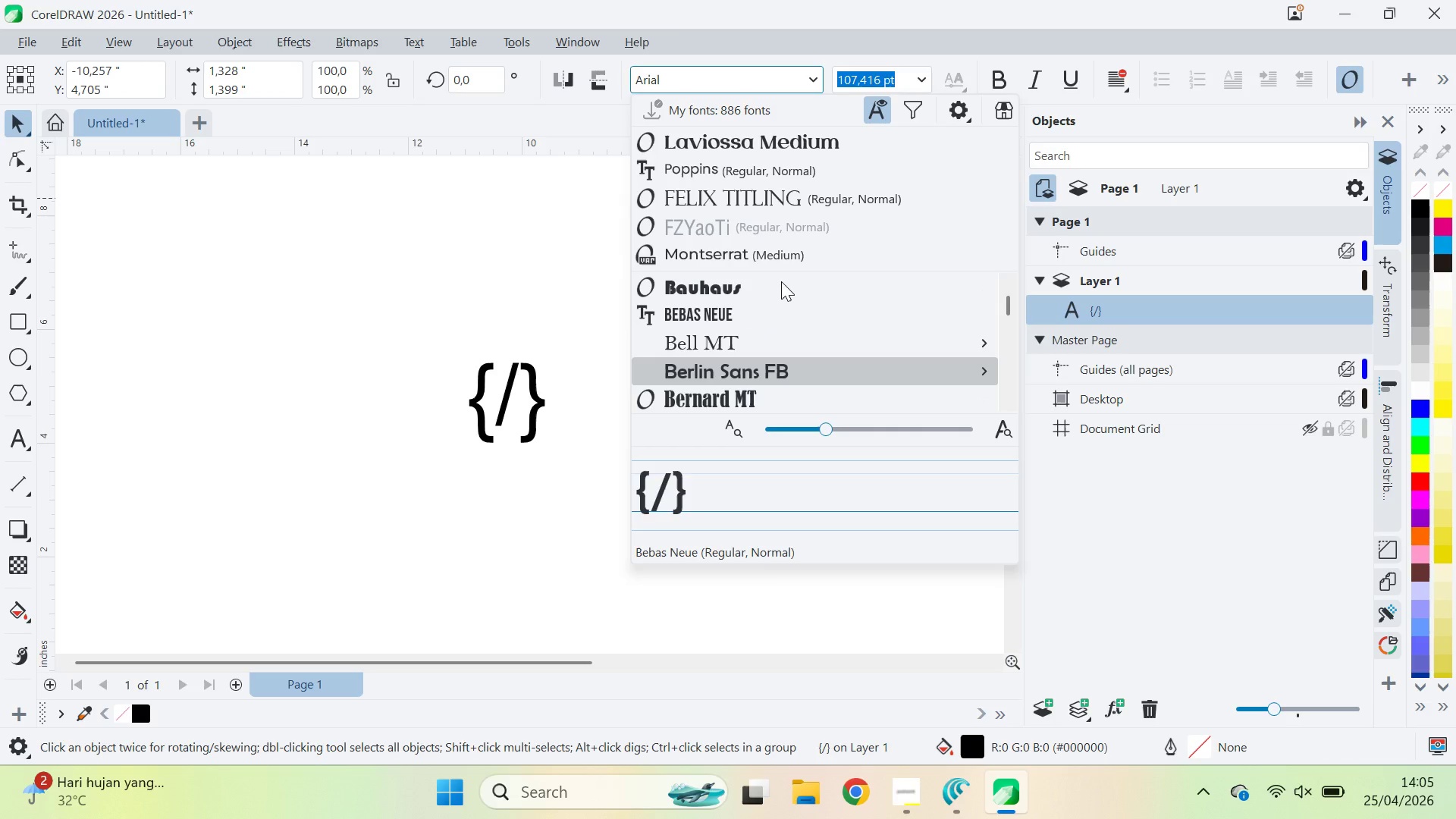 
key(ArrowDown)
 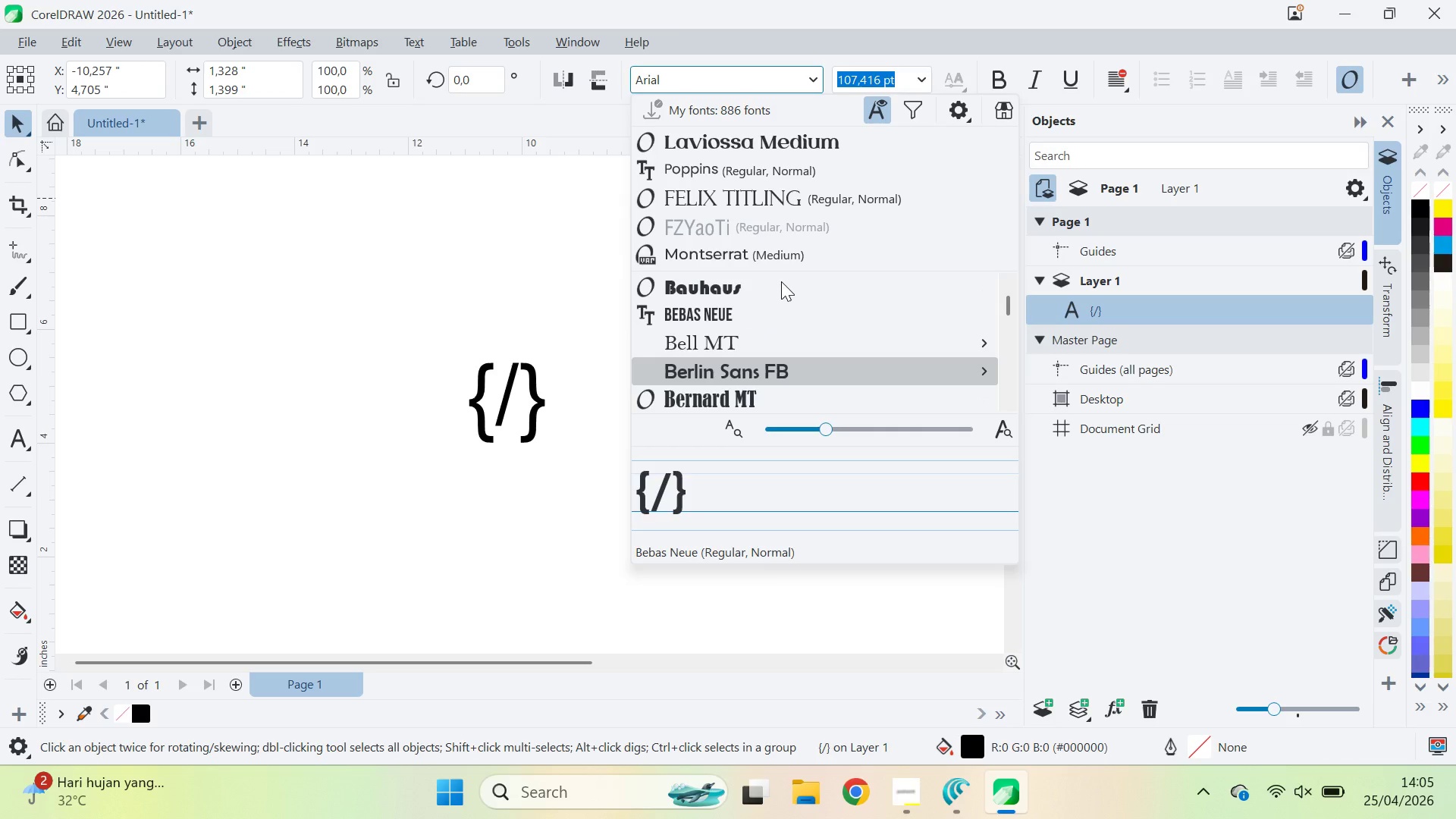 
key(ArrowDown)
 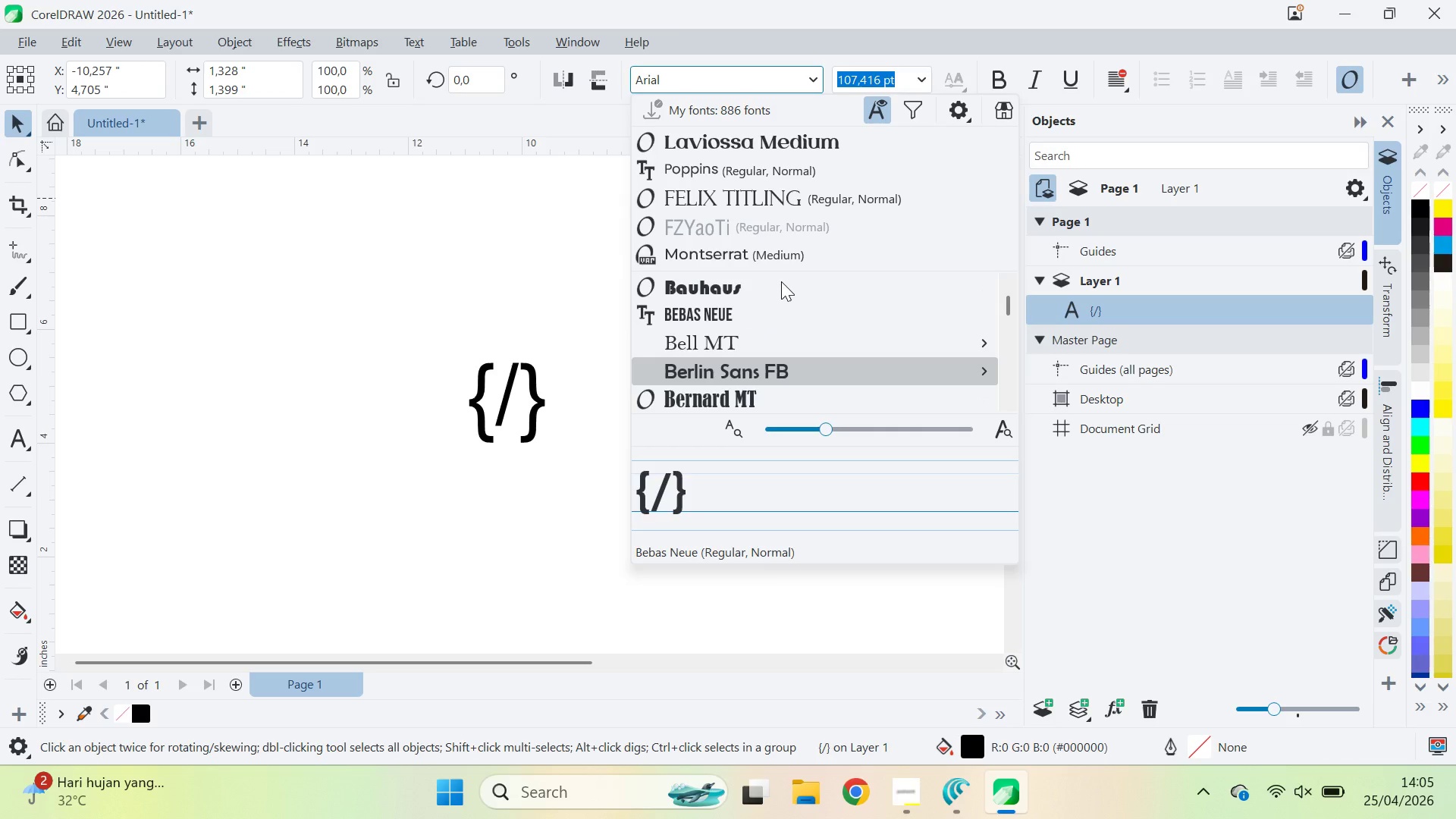 
key(ArrowDown)
 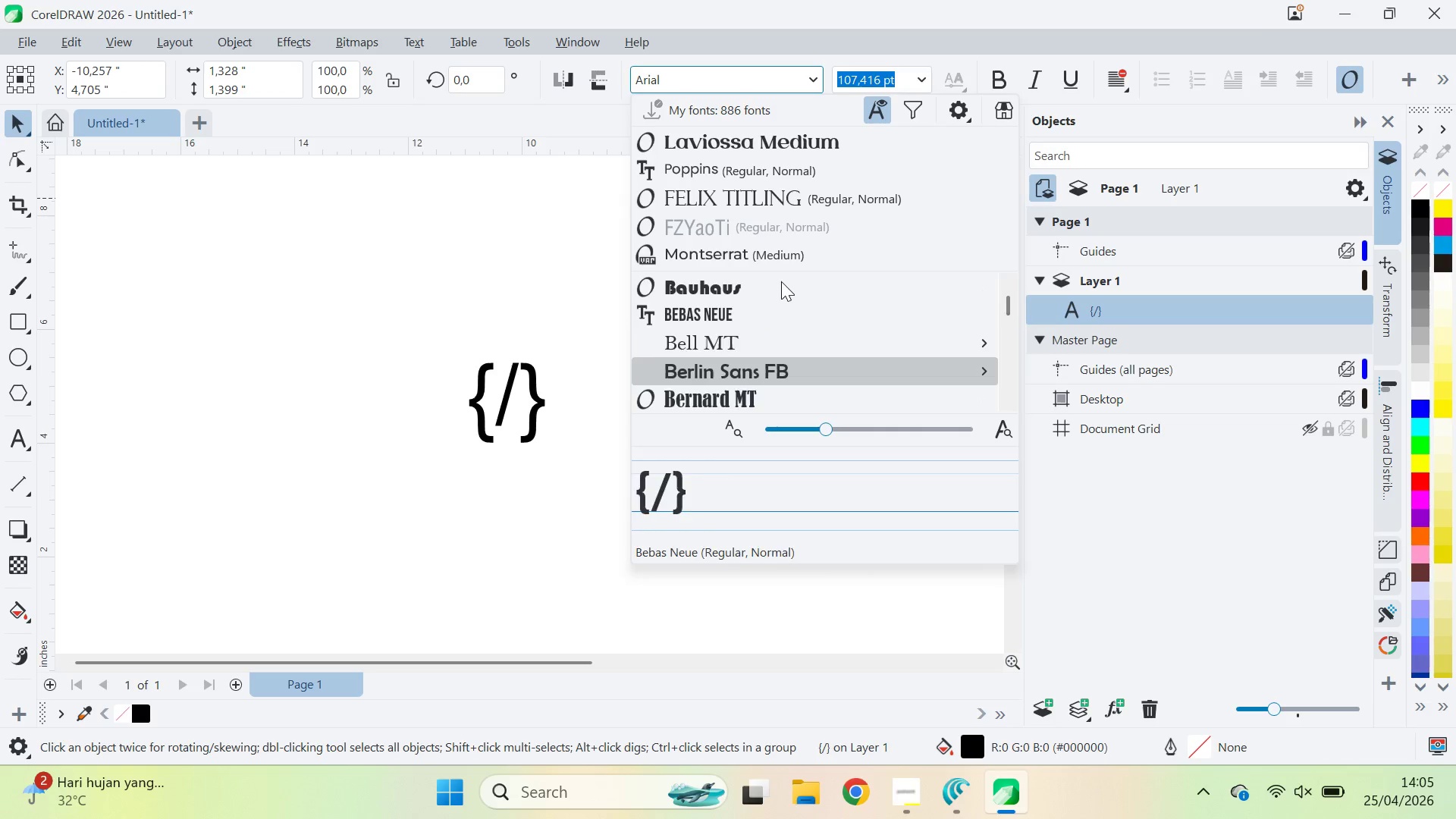 
key(ArrowDown)
 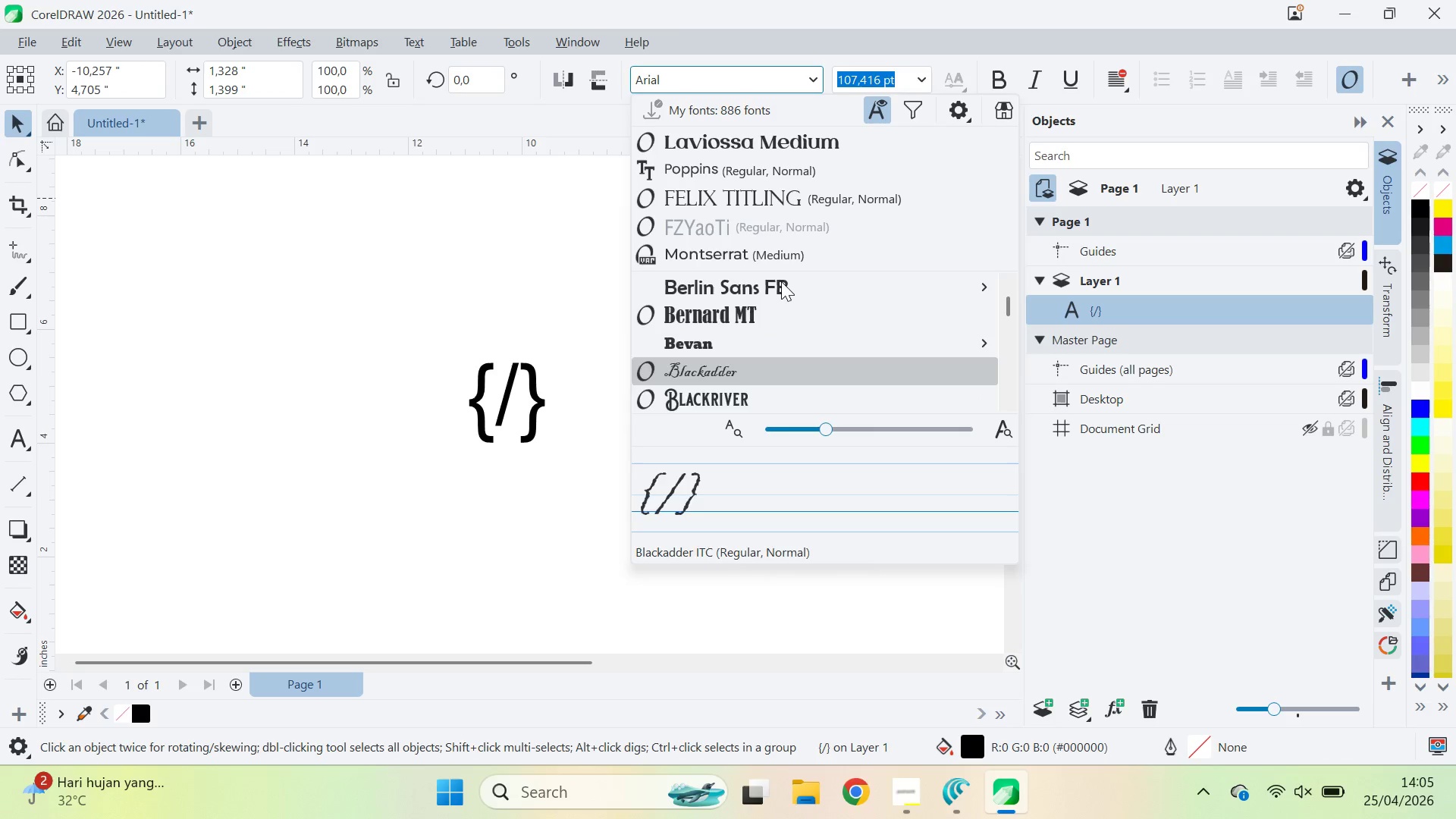 
key(ArrowDown)
 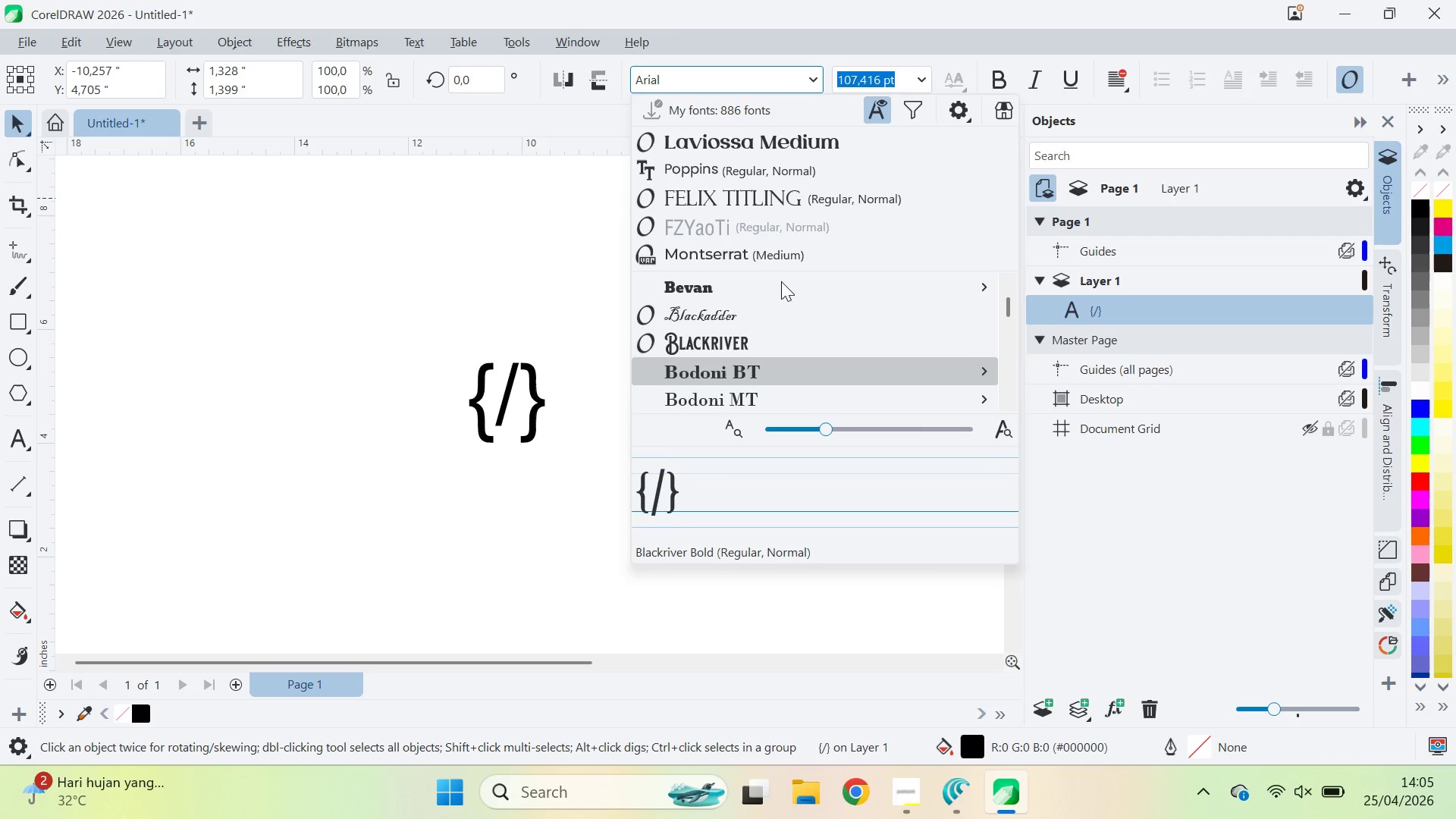 
hold_key(key=ArrowDown, duration=0.41)
 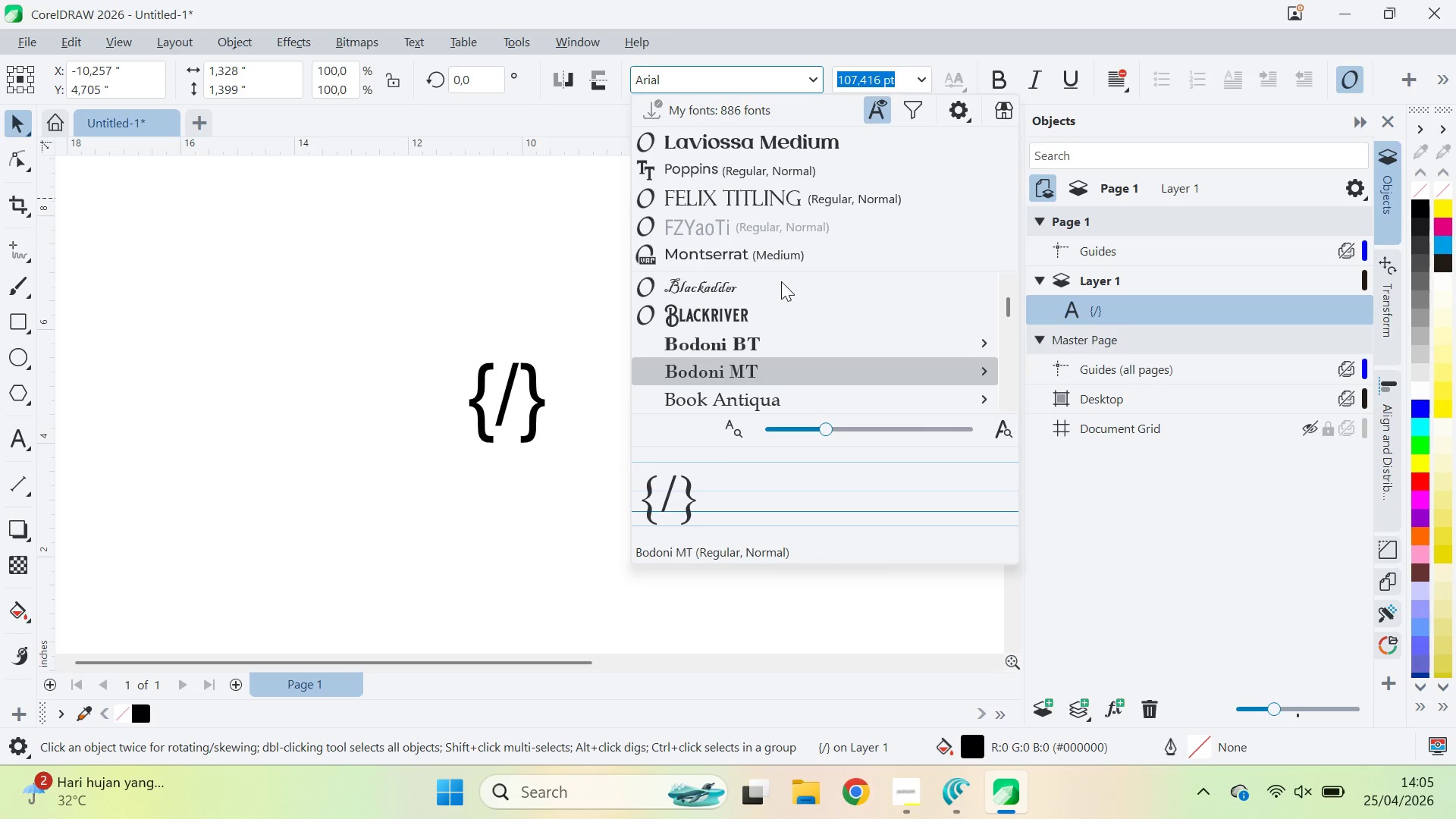 
key(ArrowDown)
 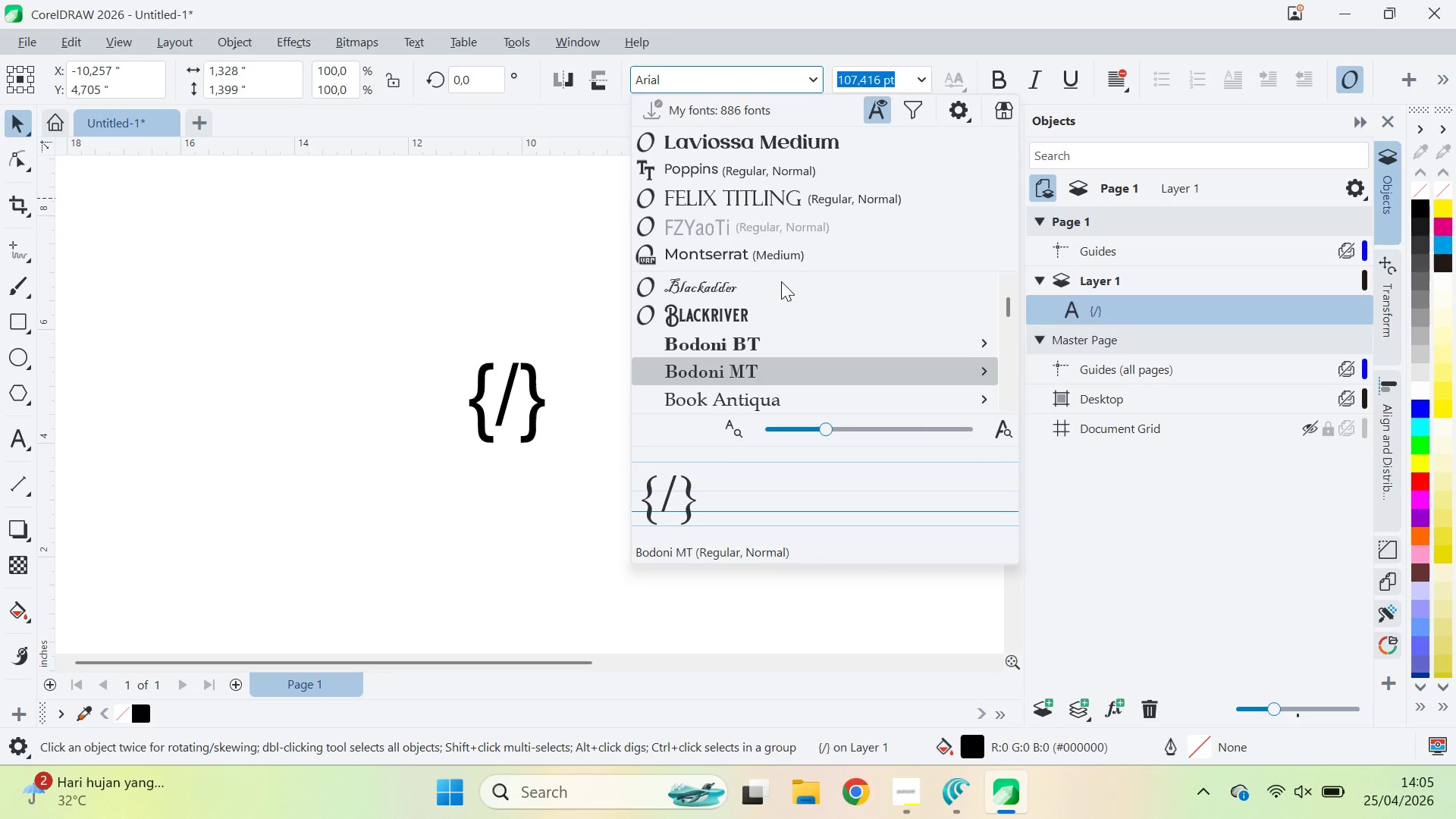 
key(ArrowDown)
 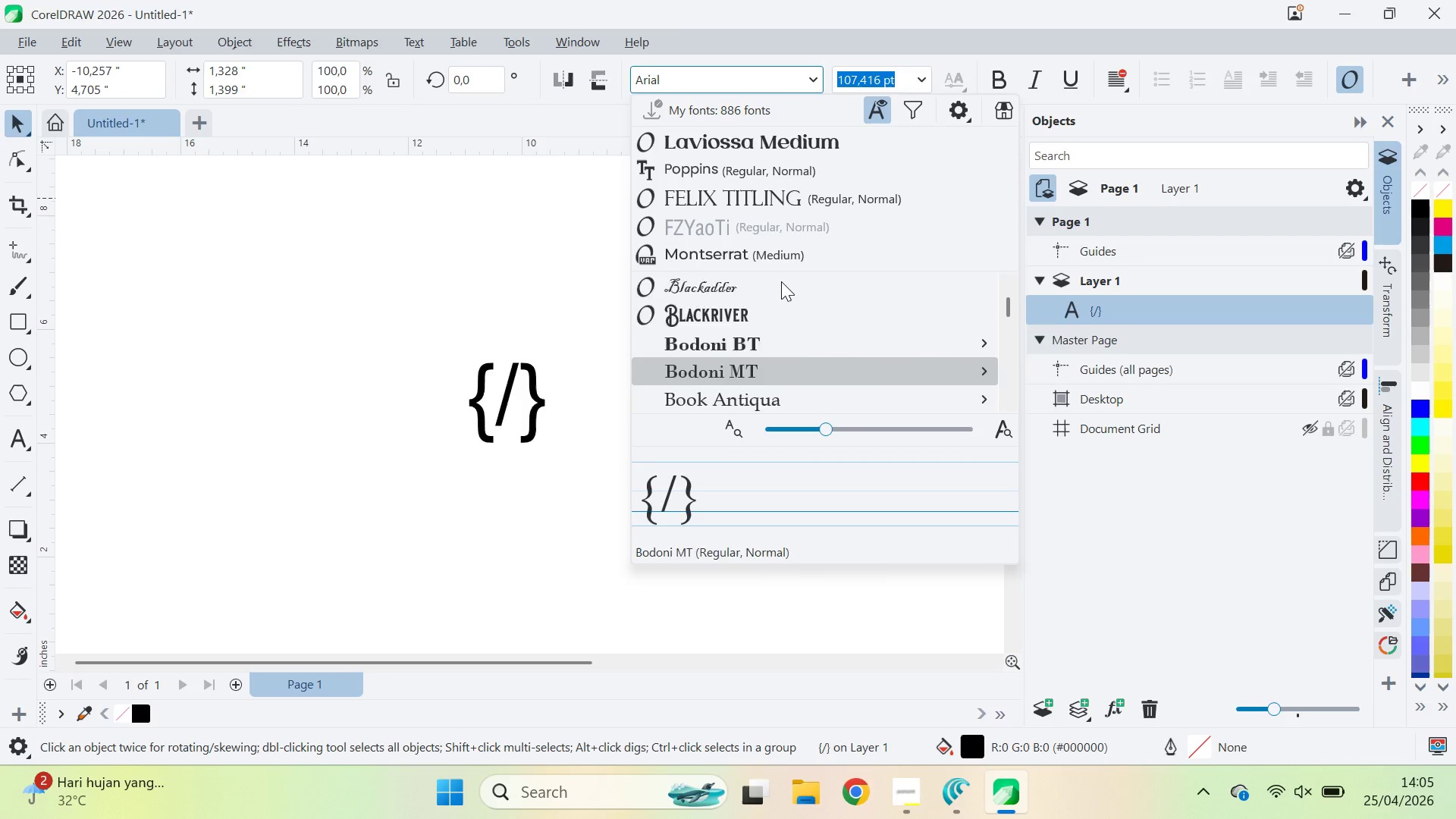 
key(ArrowDown)
 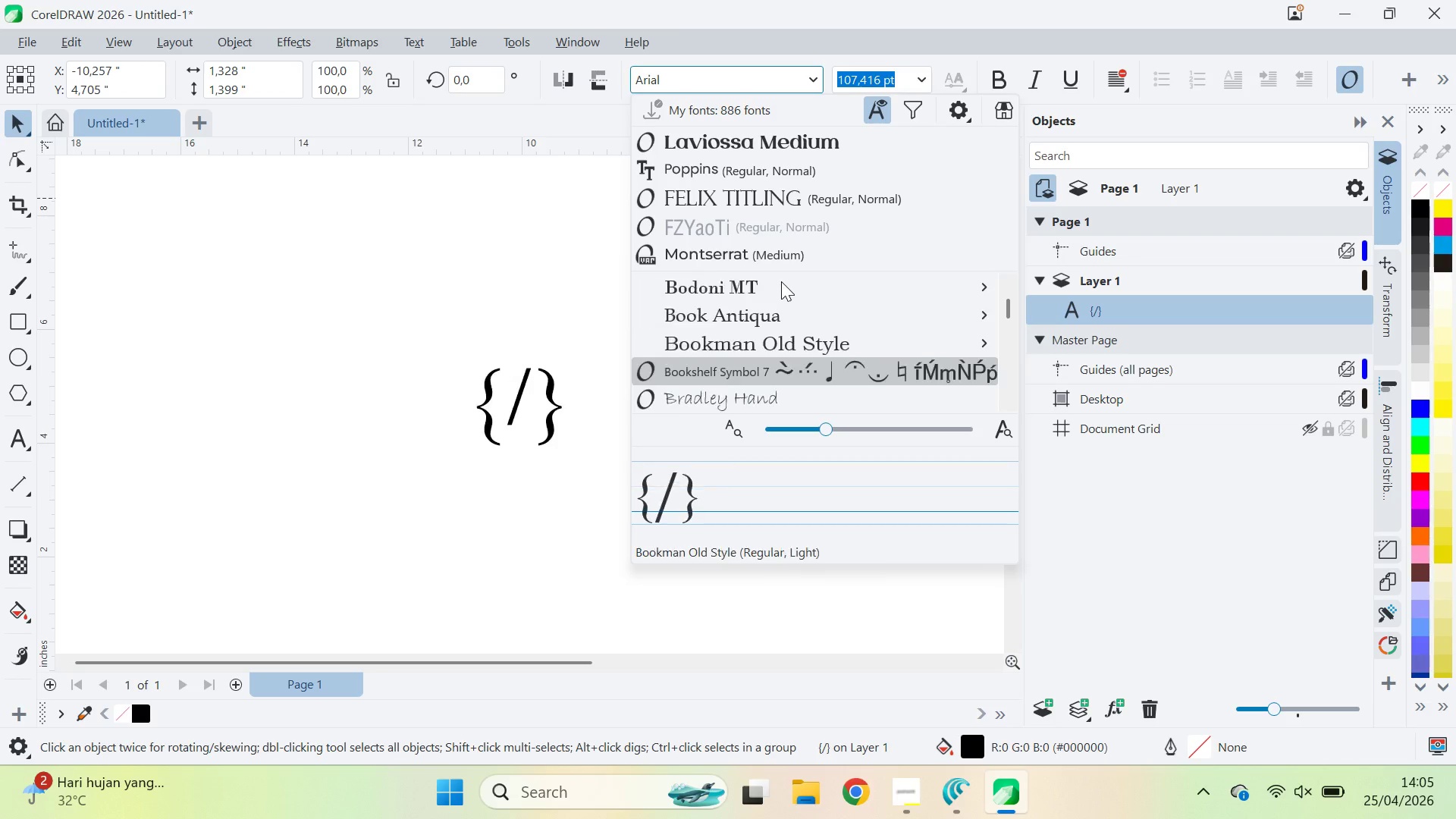 
key(ArrowDown)
 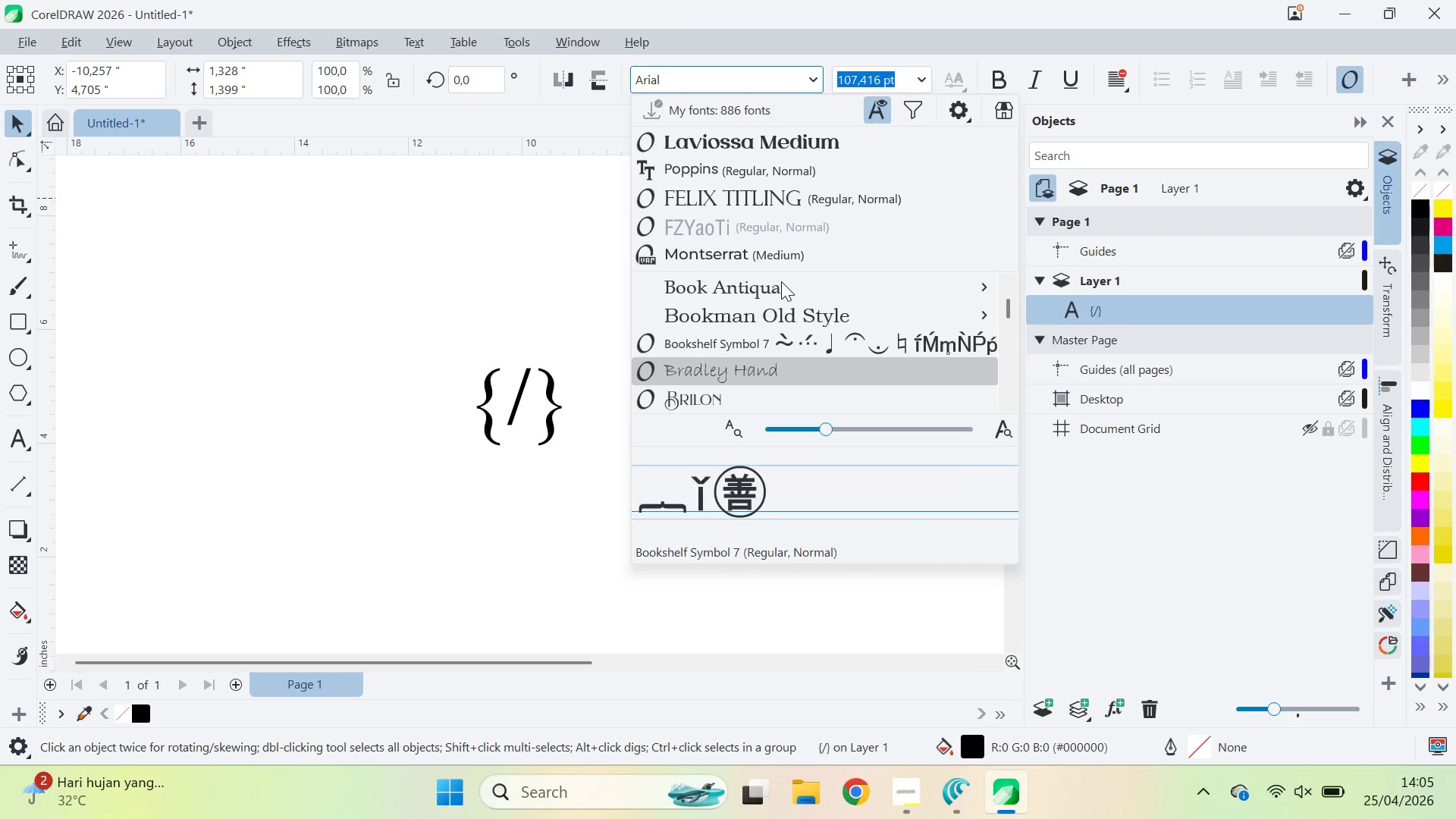 
key(ArrowDown)
 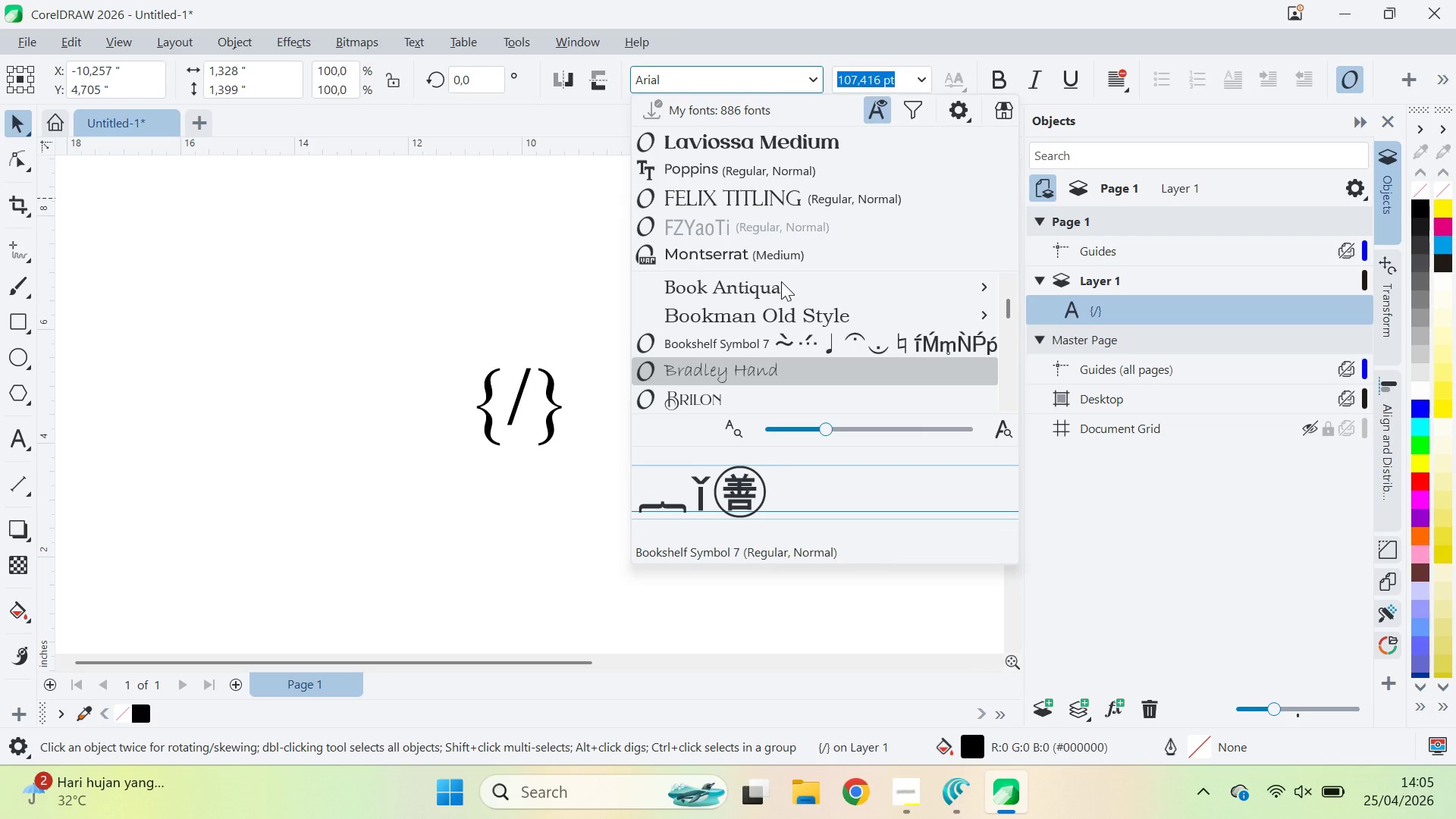 
key(ArrowDown)
 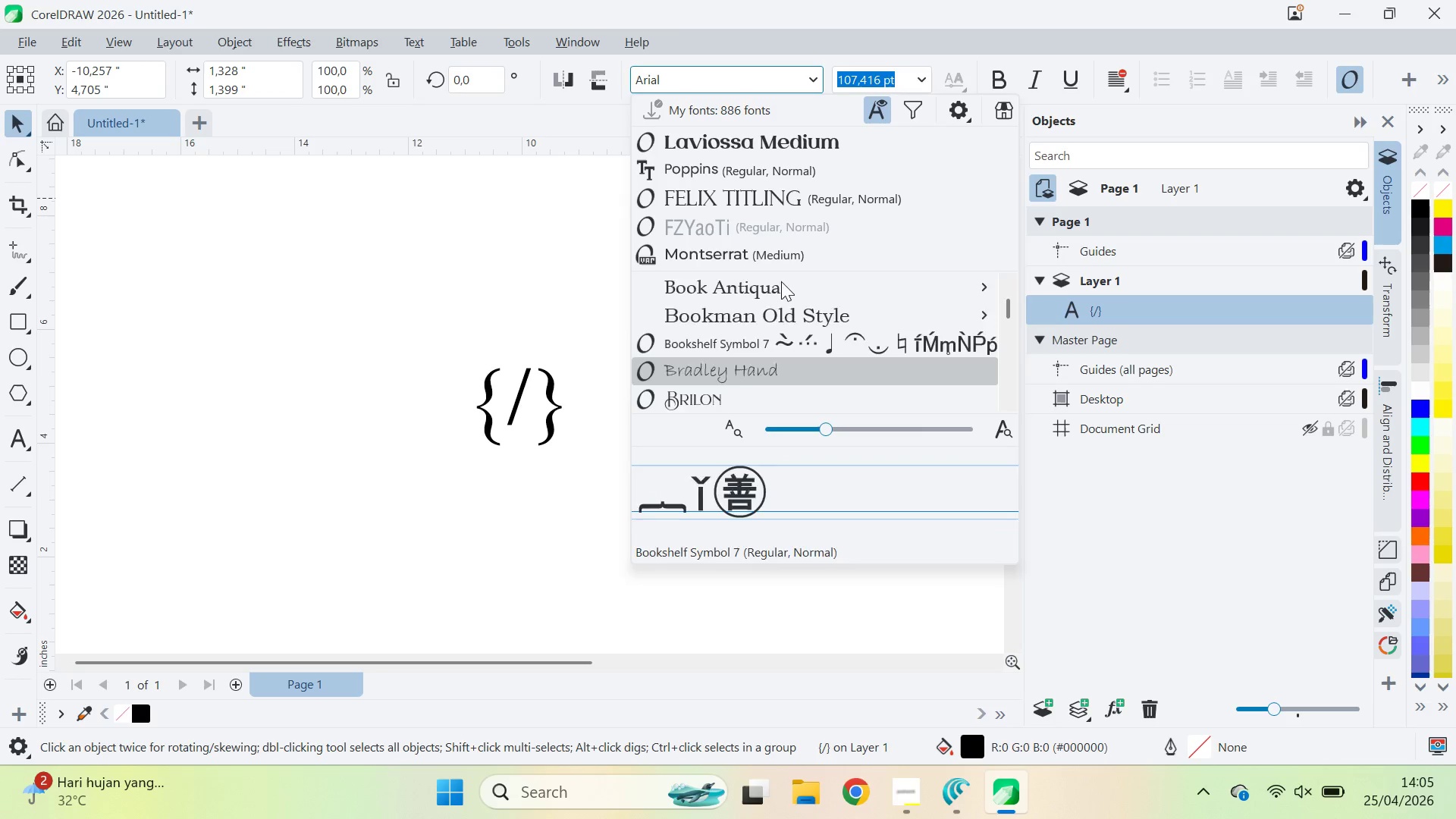 
key(ArrowDown)
 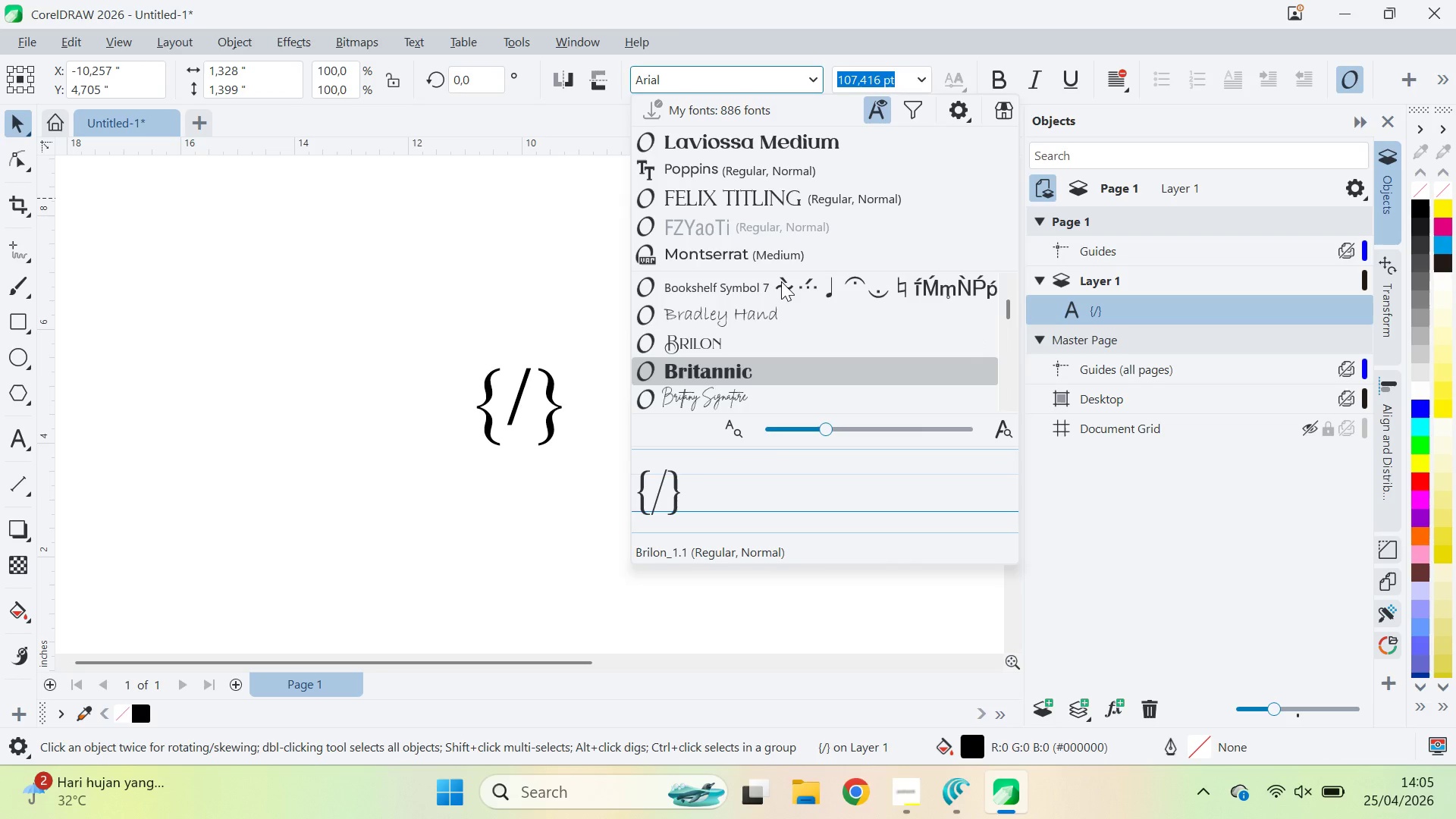 
key(ArrowDown)
 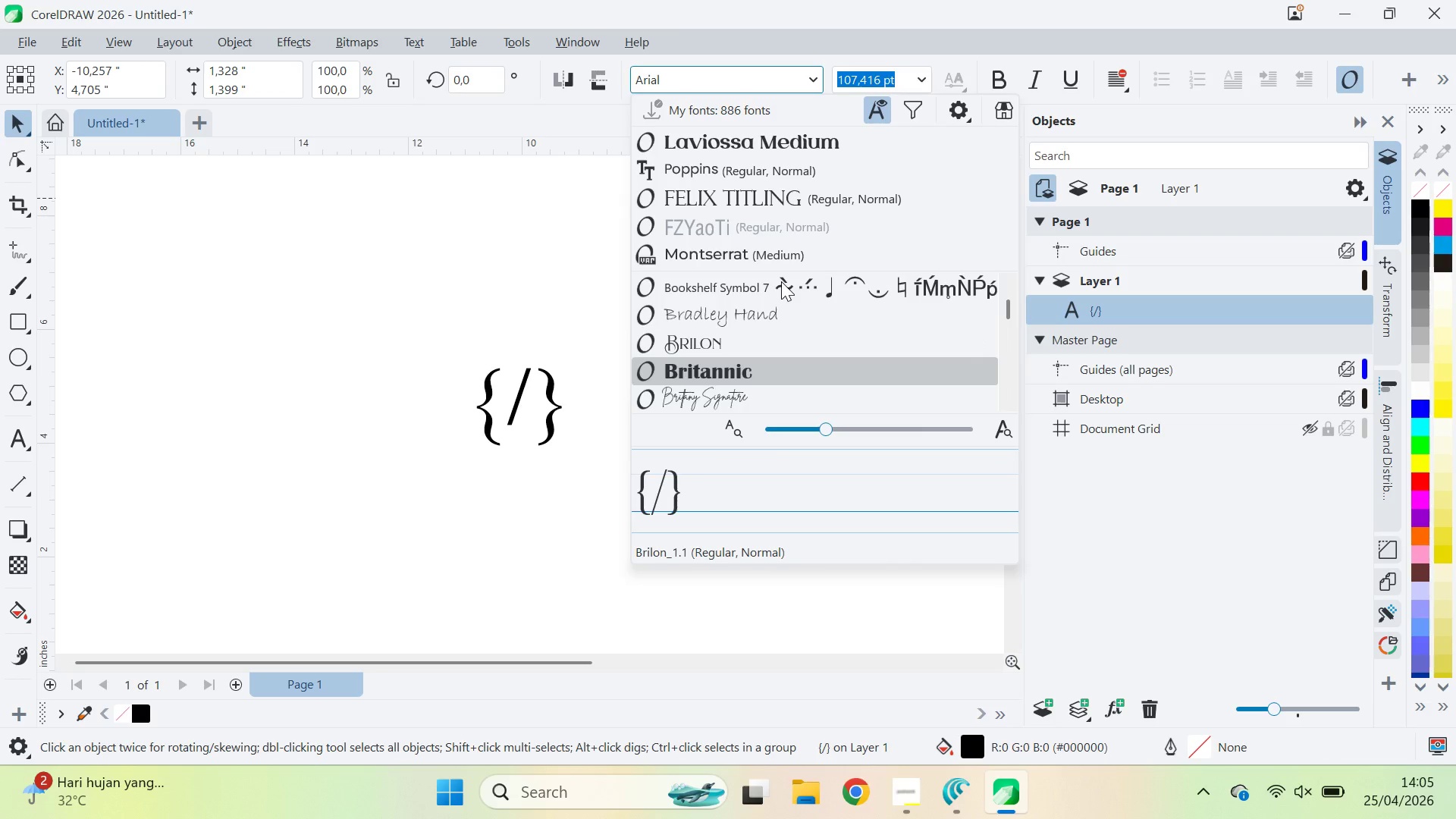 
key(ArrowDown)
 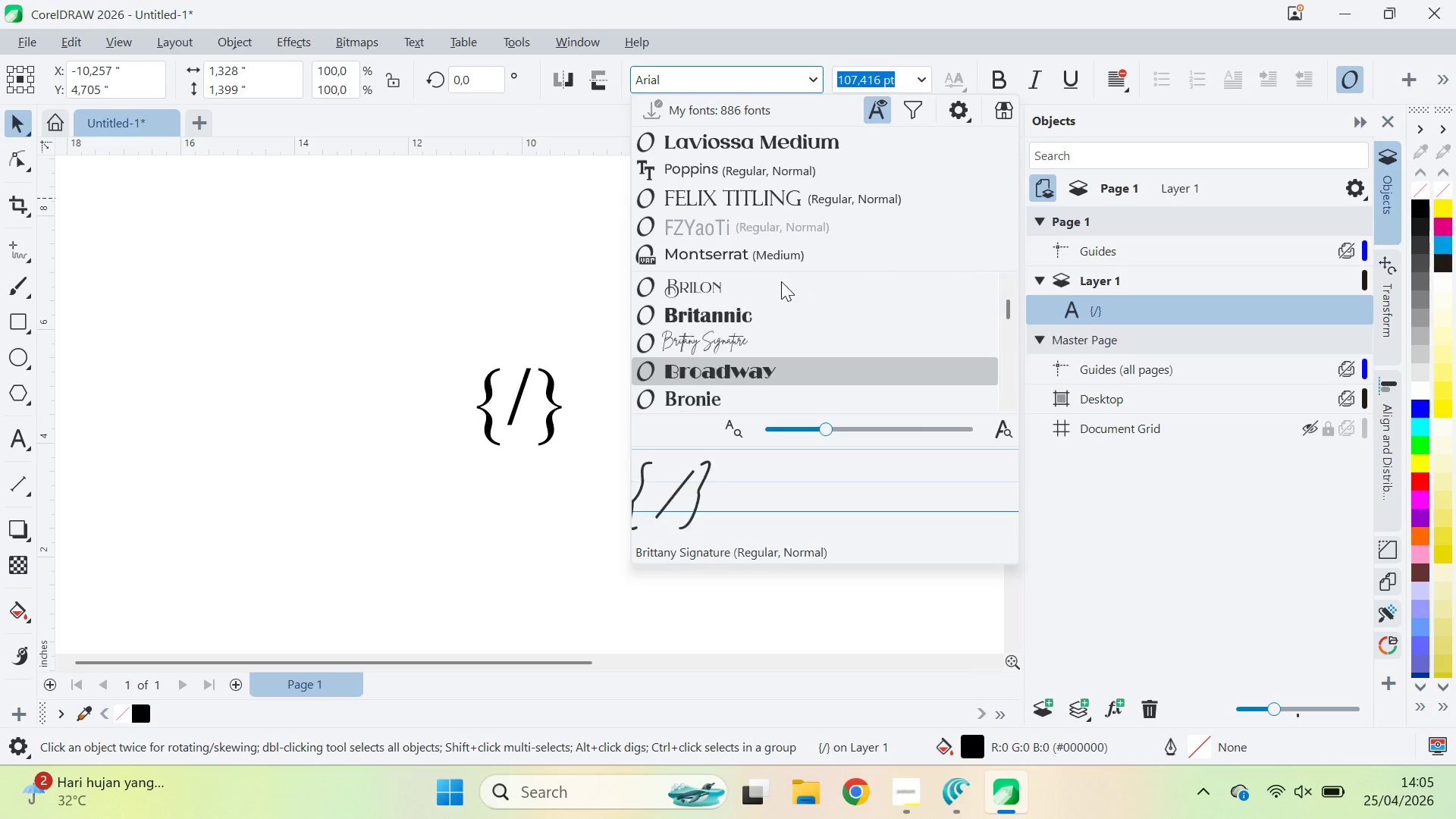 
key(ArrowDown)
 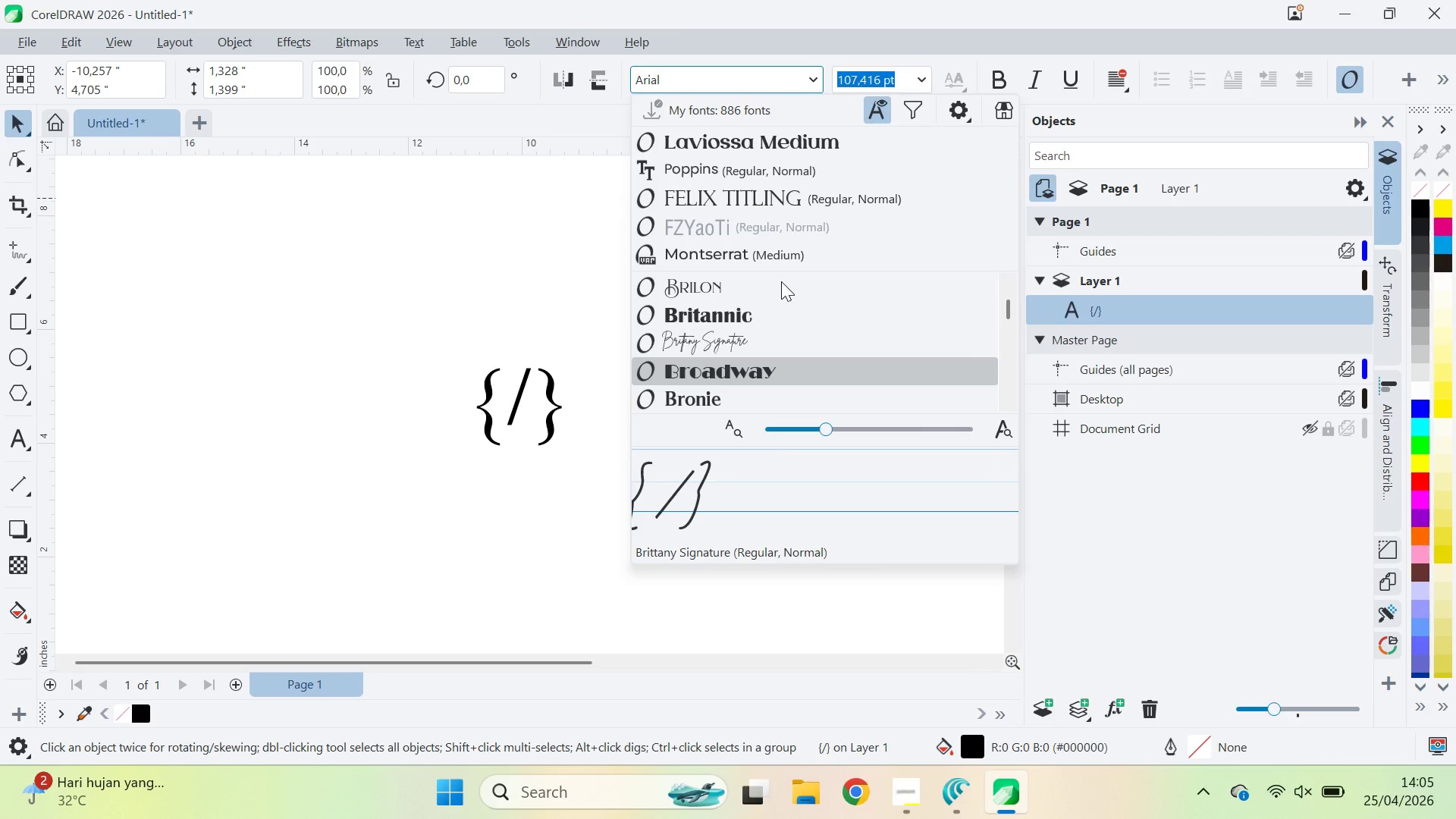 
key(ArrowDown)
 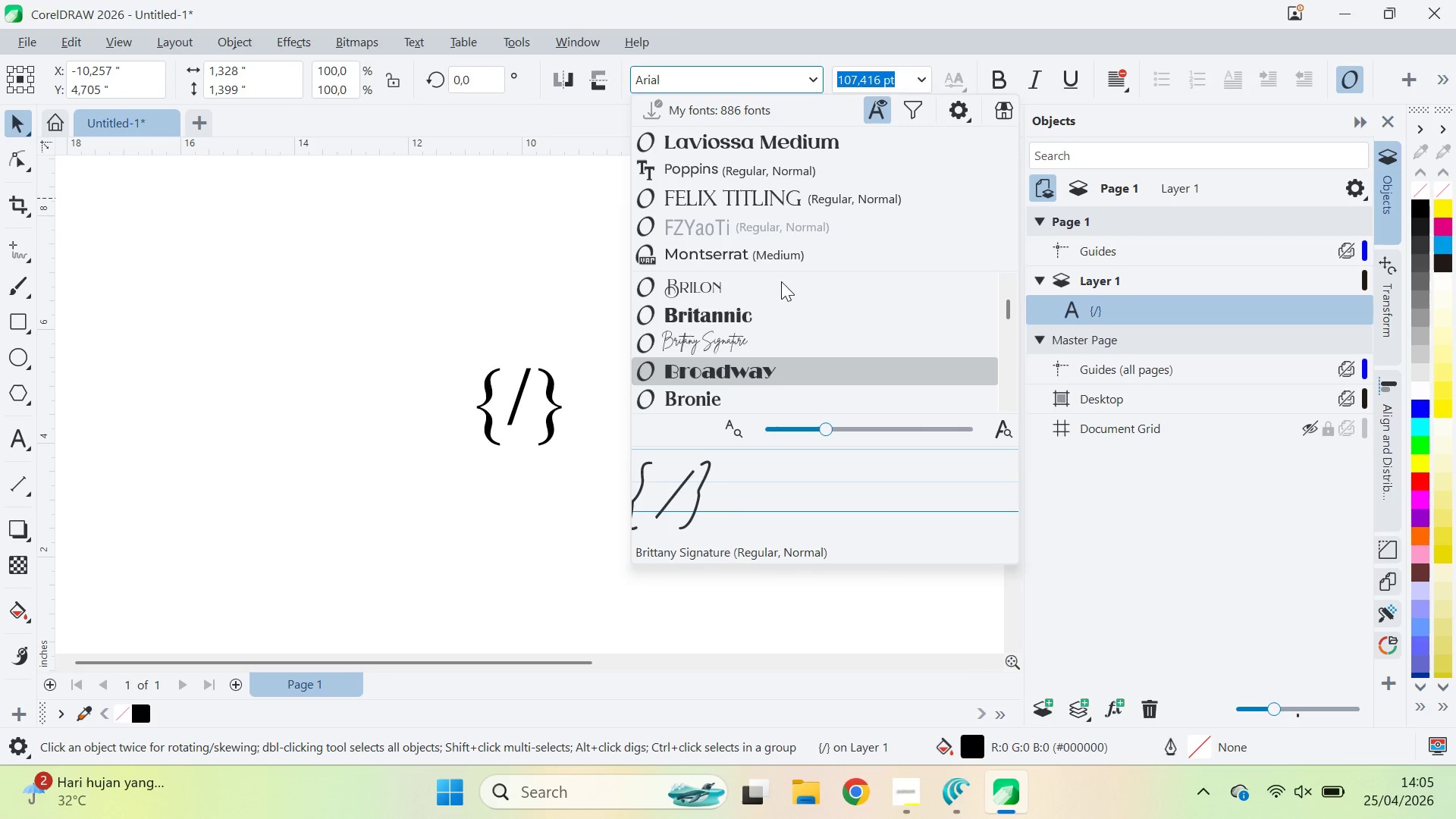 
key(ArrowDown)
 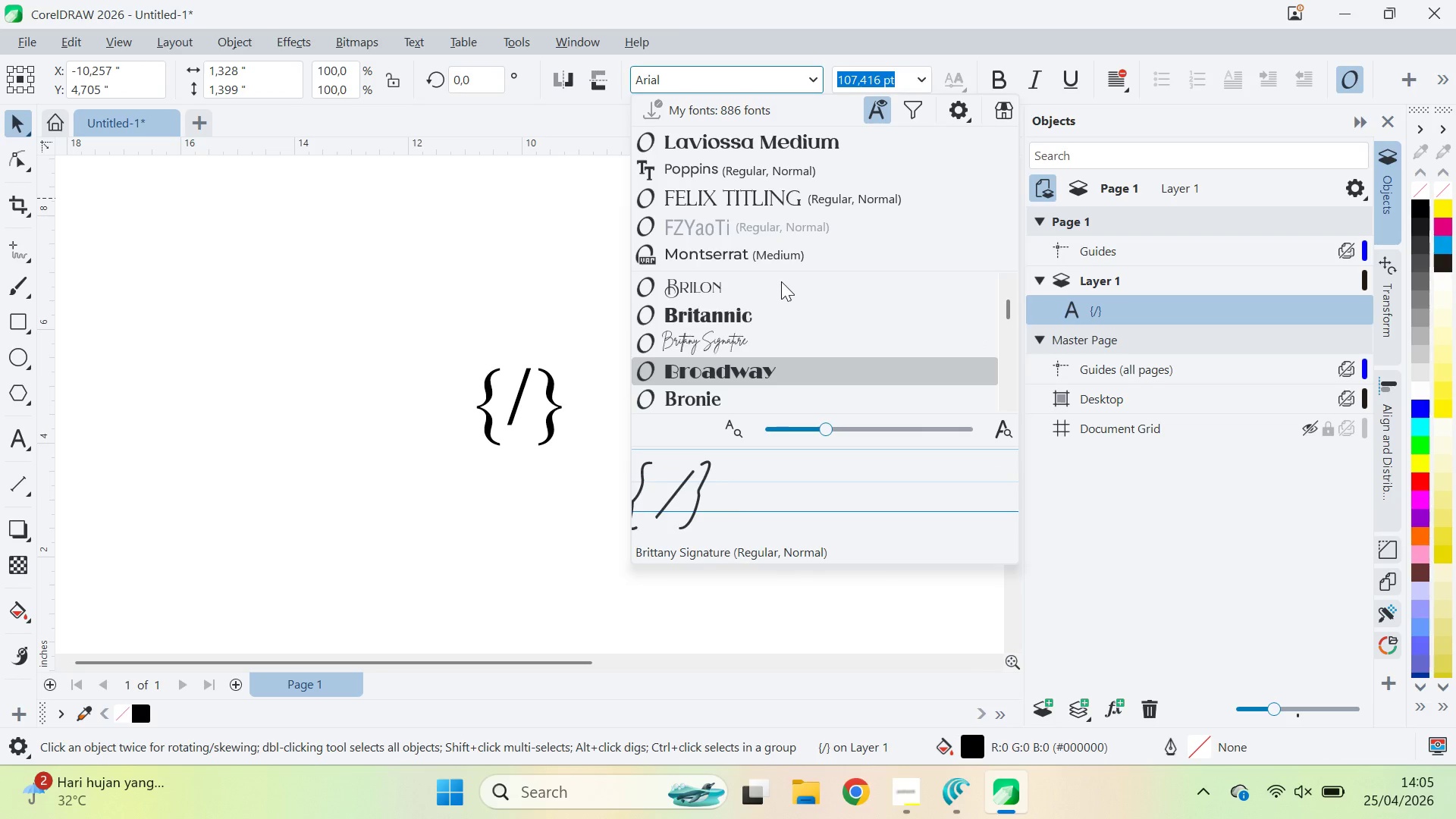 
key(ArrowDown)
 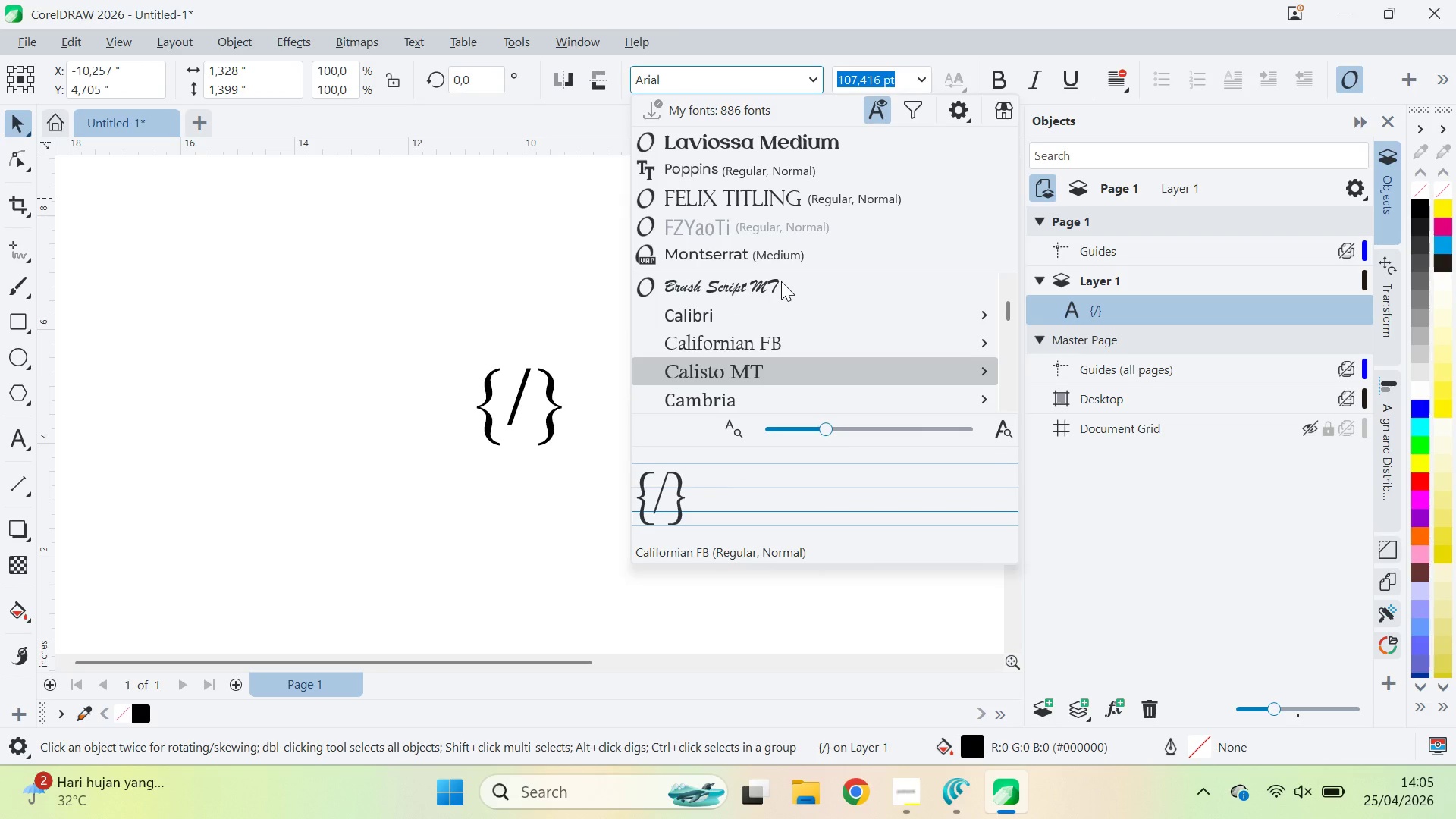 
key(ArrowDown)
 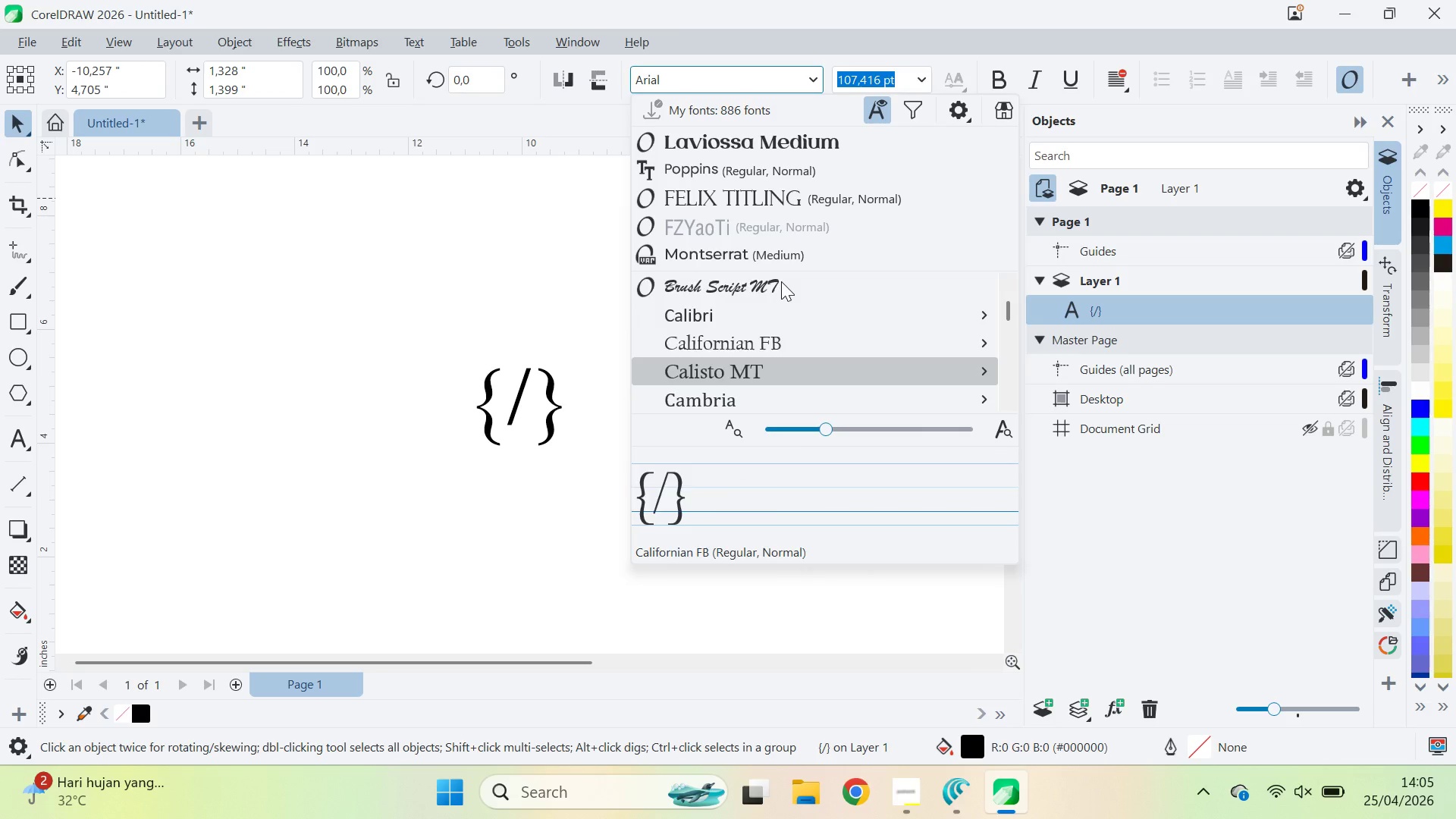 
key(ArrowDown)
 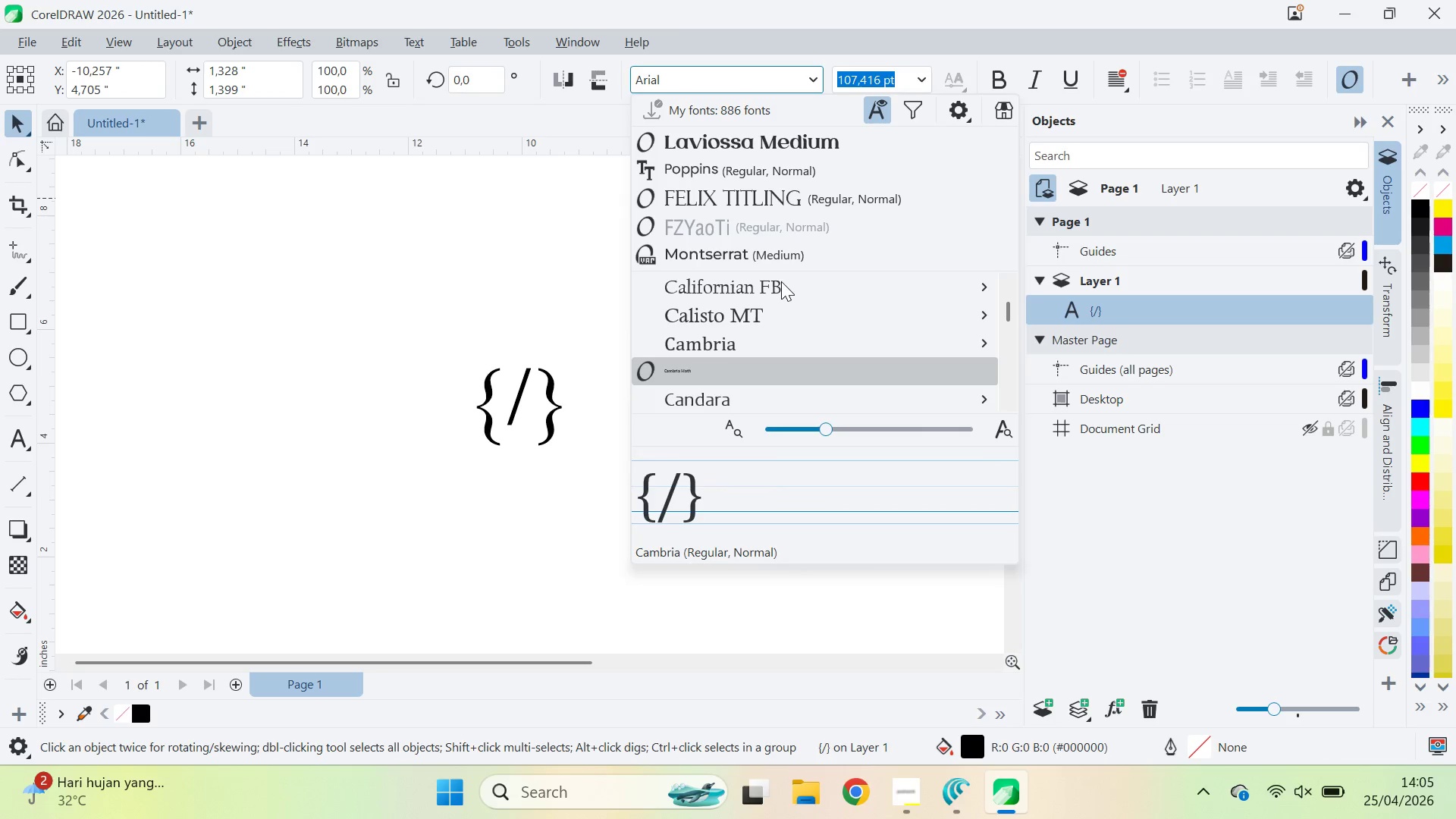 
key(ArrowDown)
 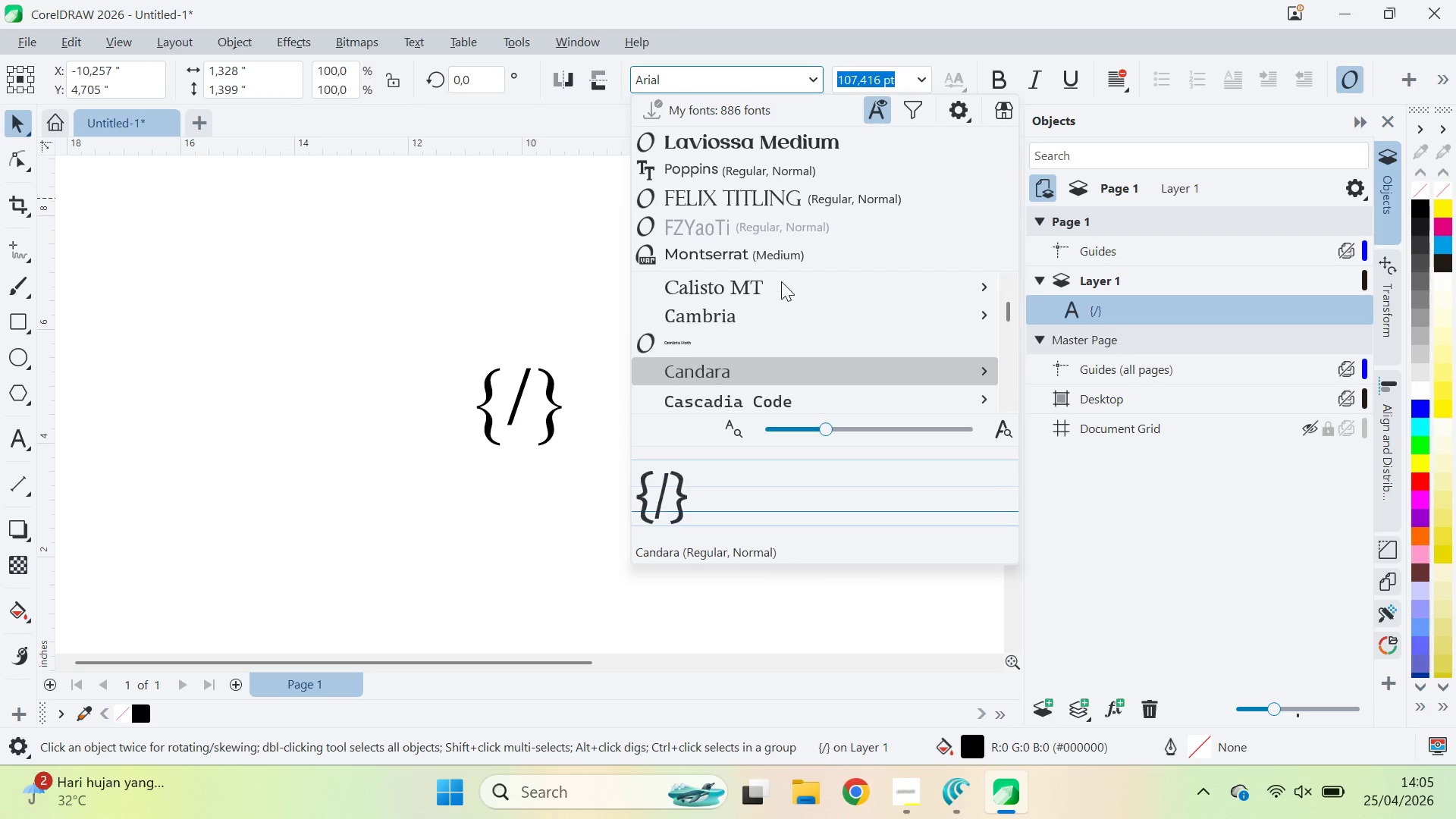 
key(ArrowDown)
 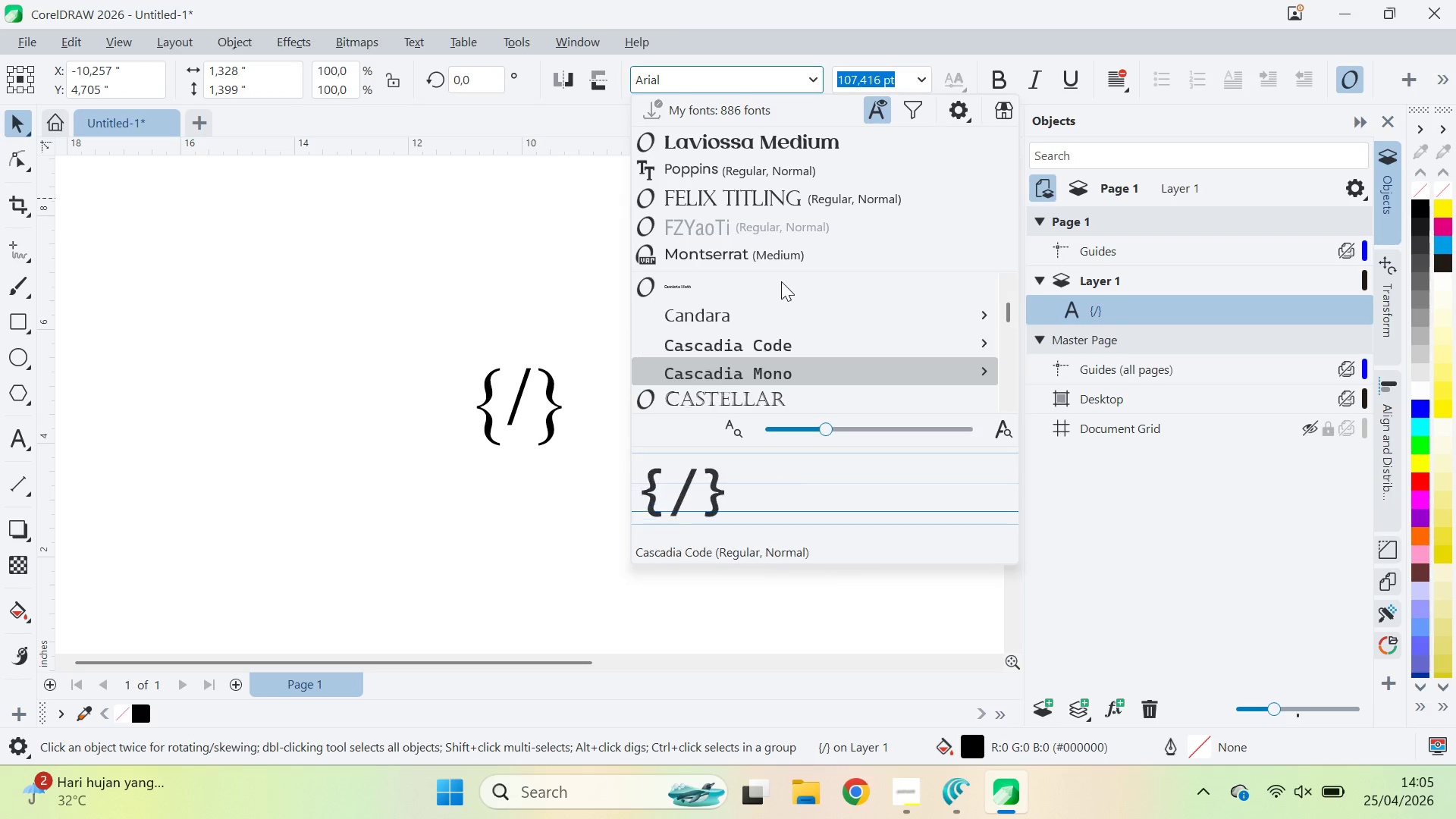 
key(ArrowDown)
 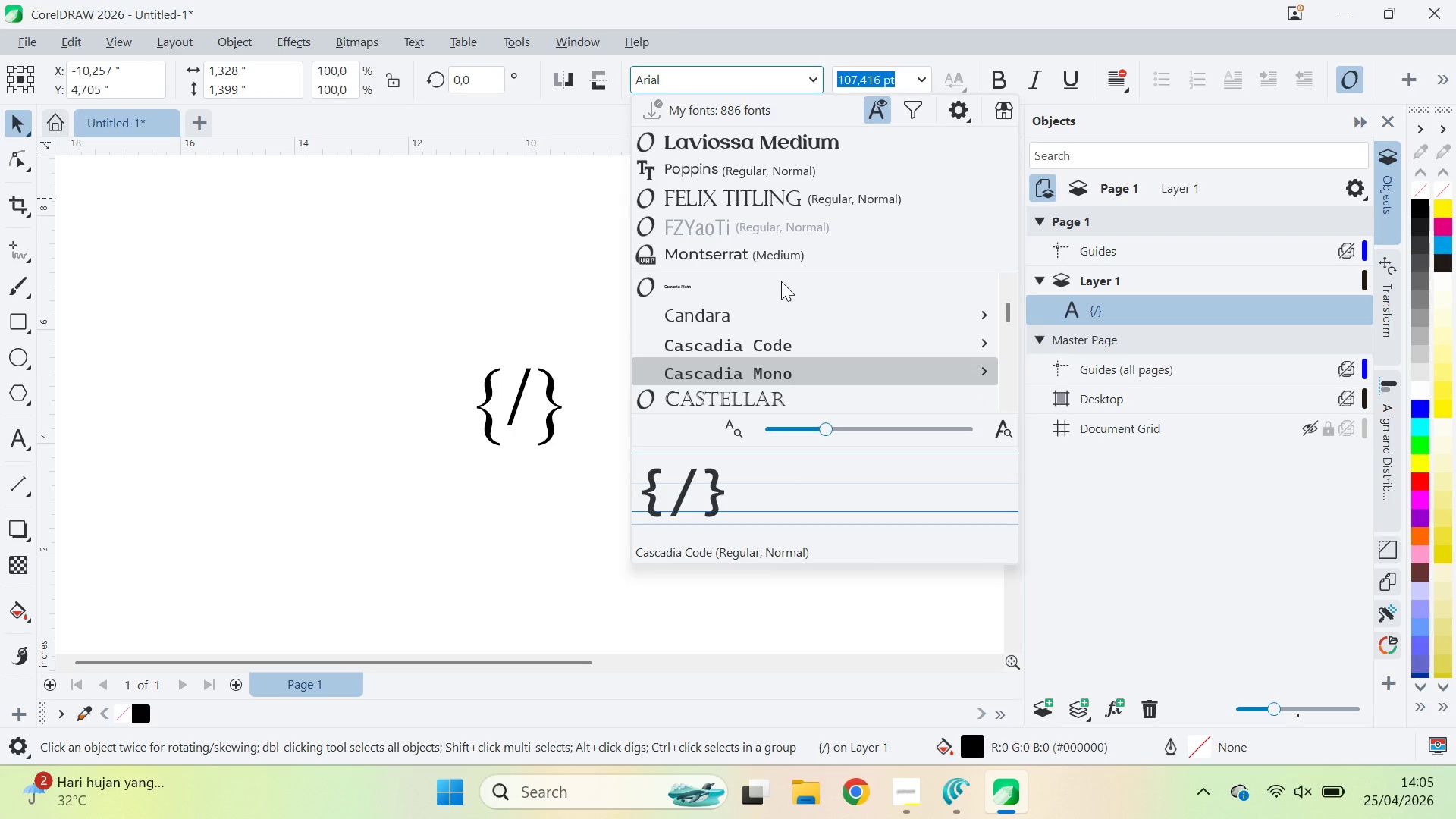 
key(ArrowDown)
 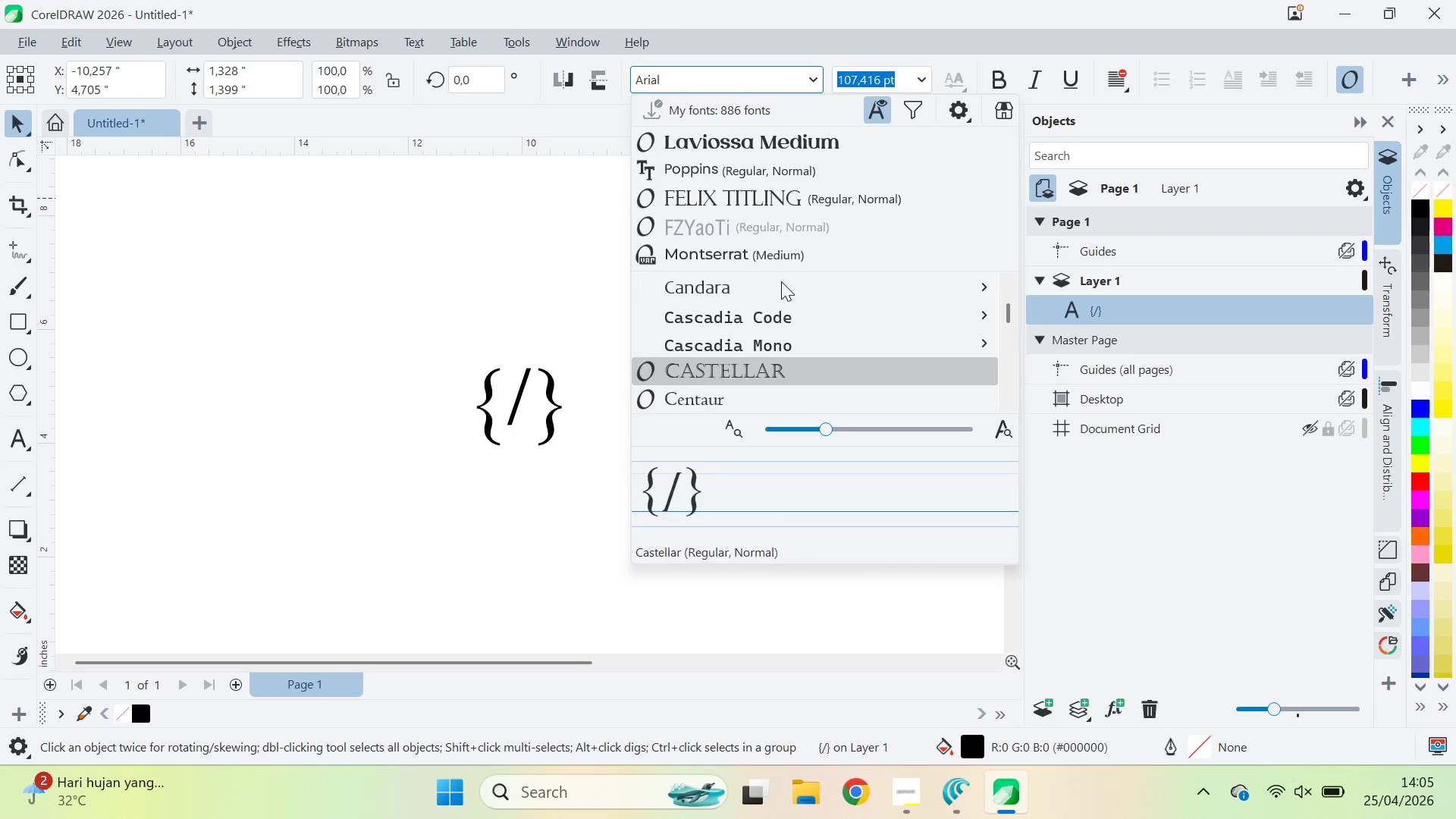 
key(ArrowUp)
 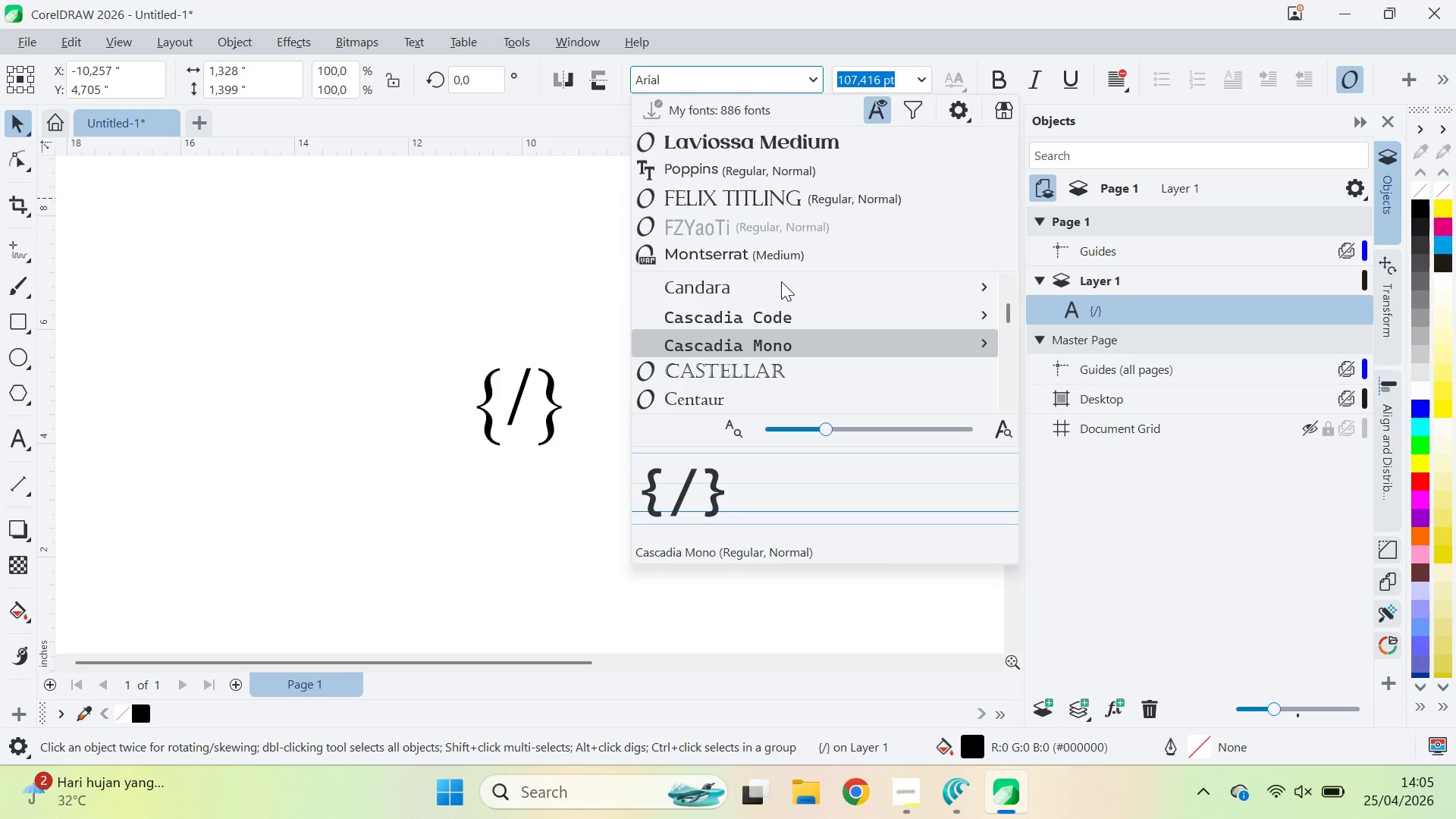 
key(ArrowUp)
 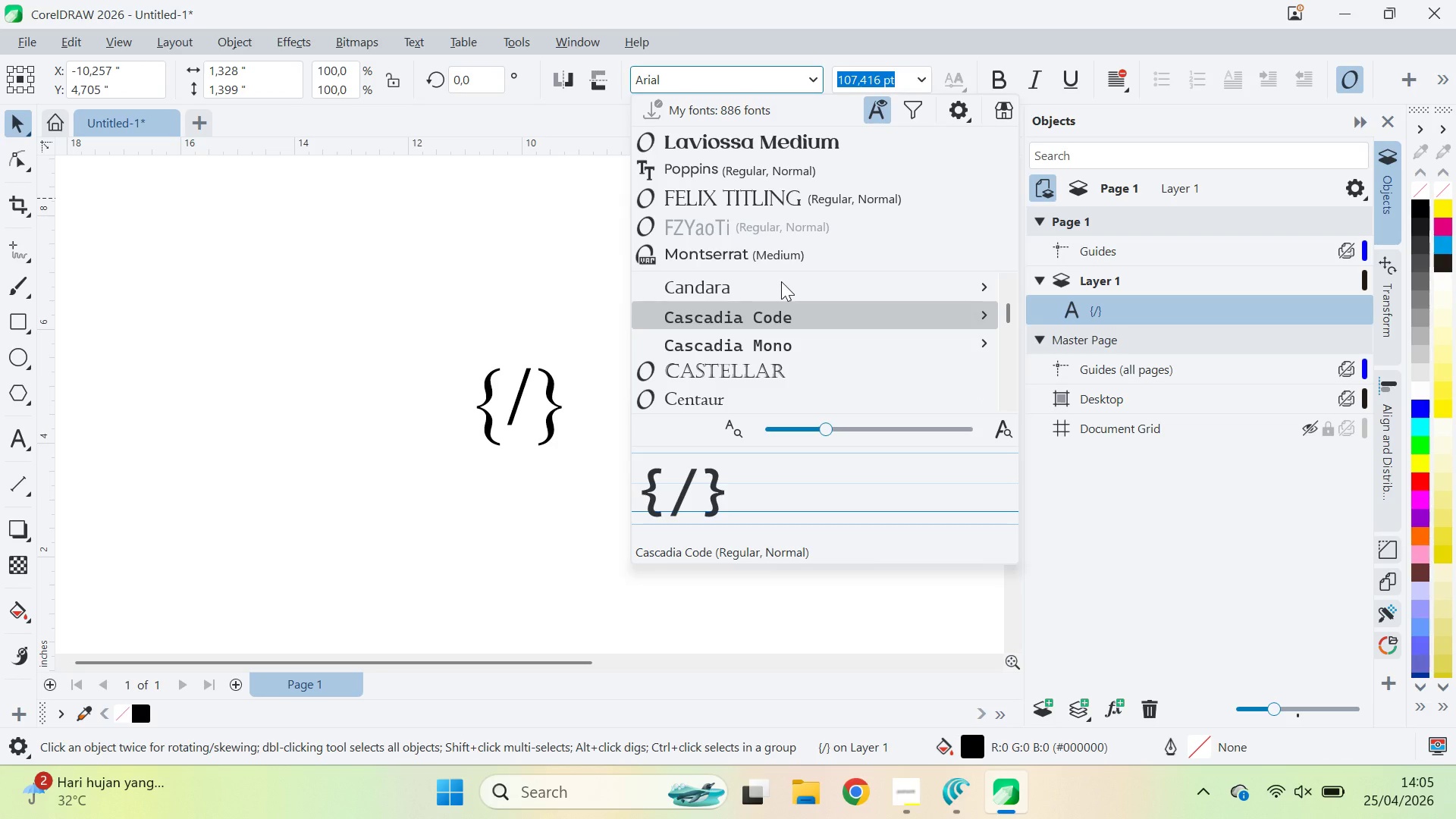 
key(ArrowDown)
 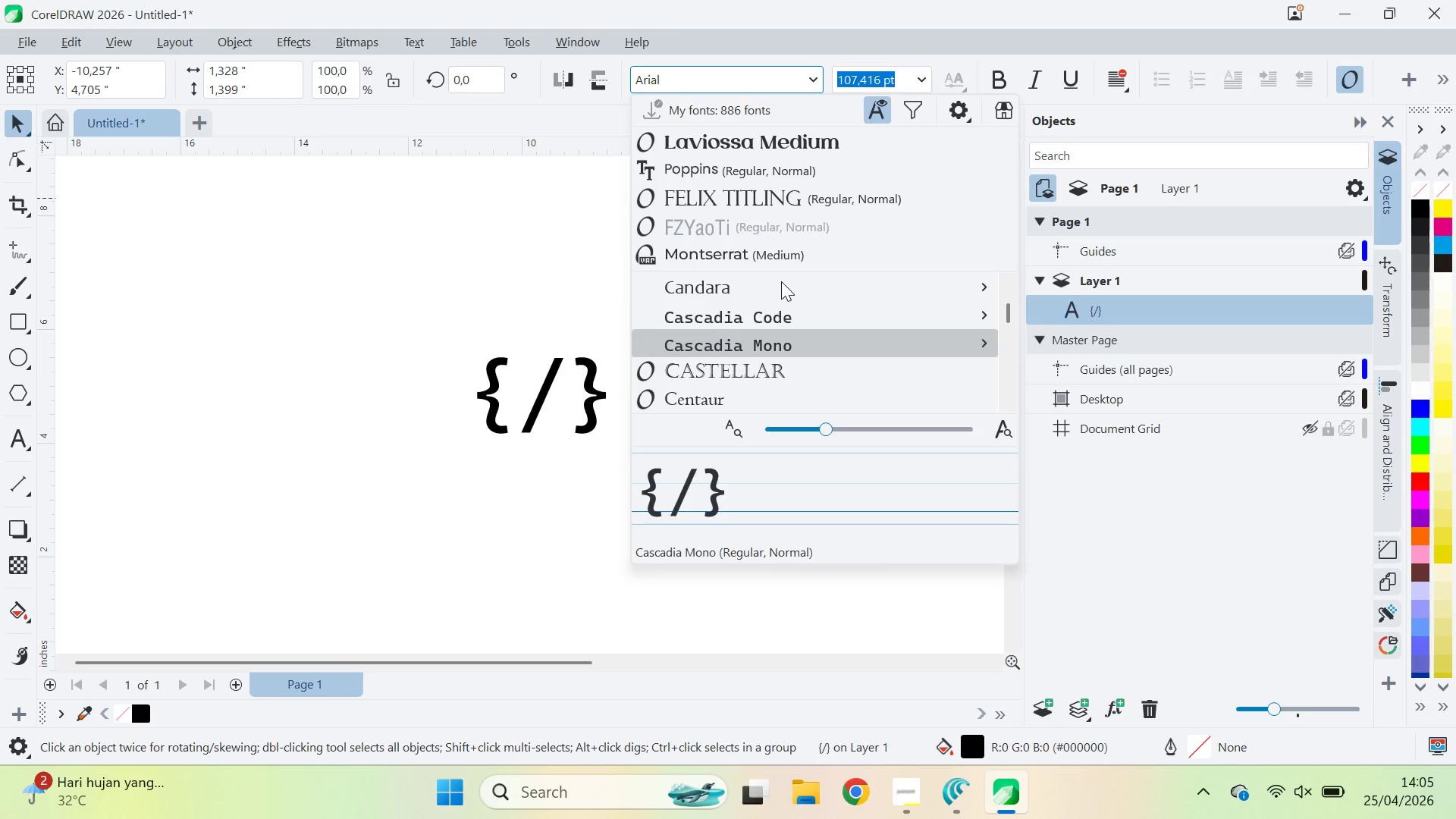 
key(ArrowDown)
 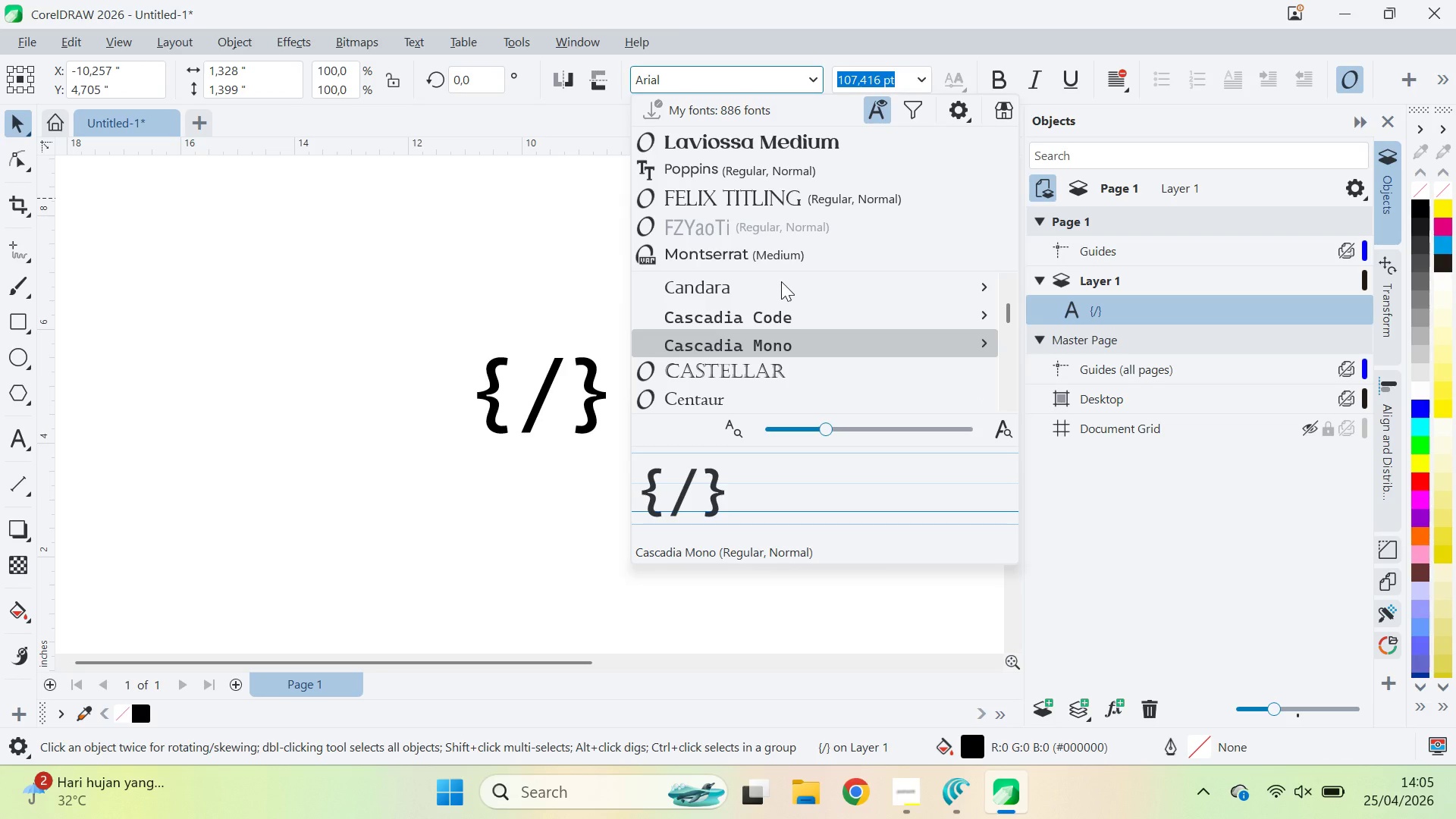 
key(ArrowDown)
 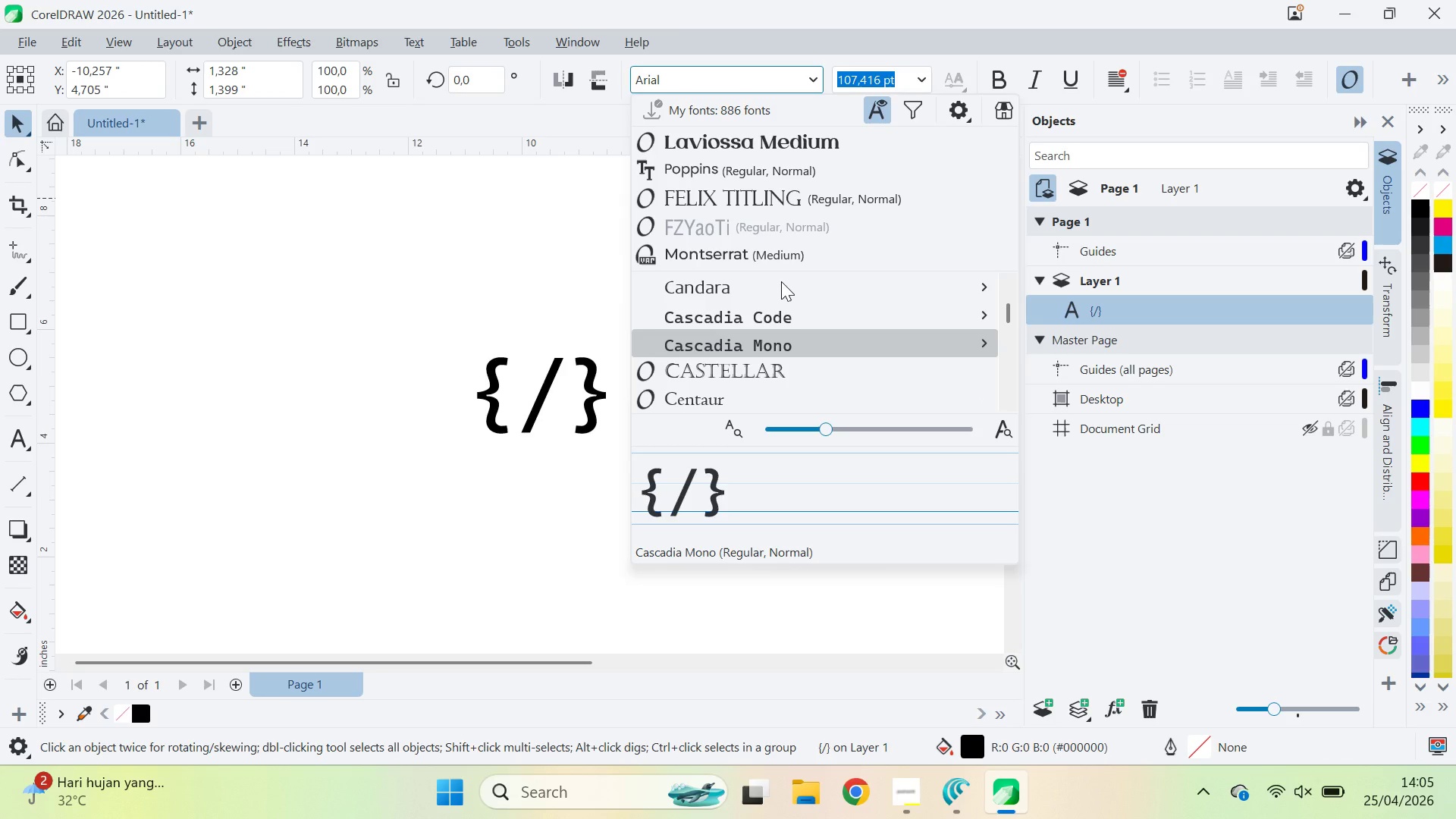 
key(ArrowDown)
 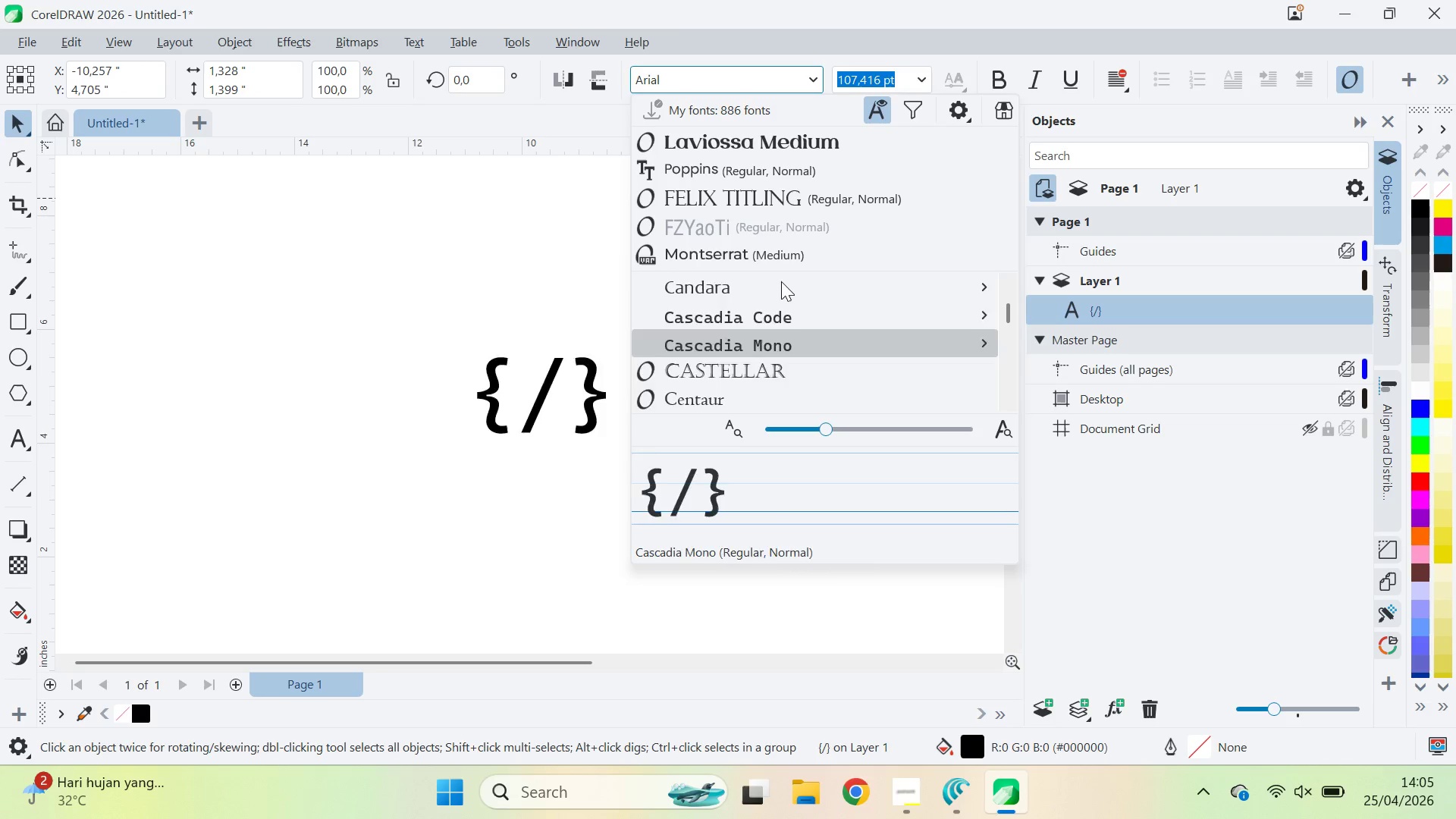 
key(ArrowDown)
 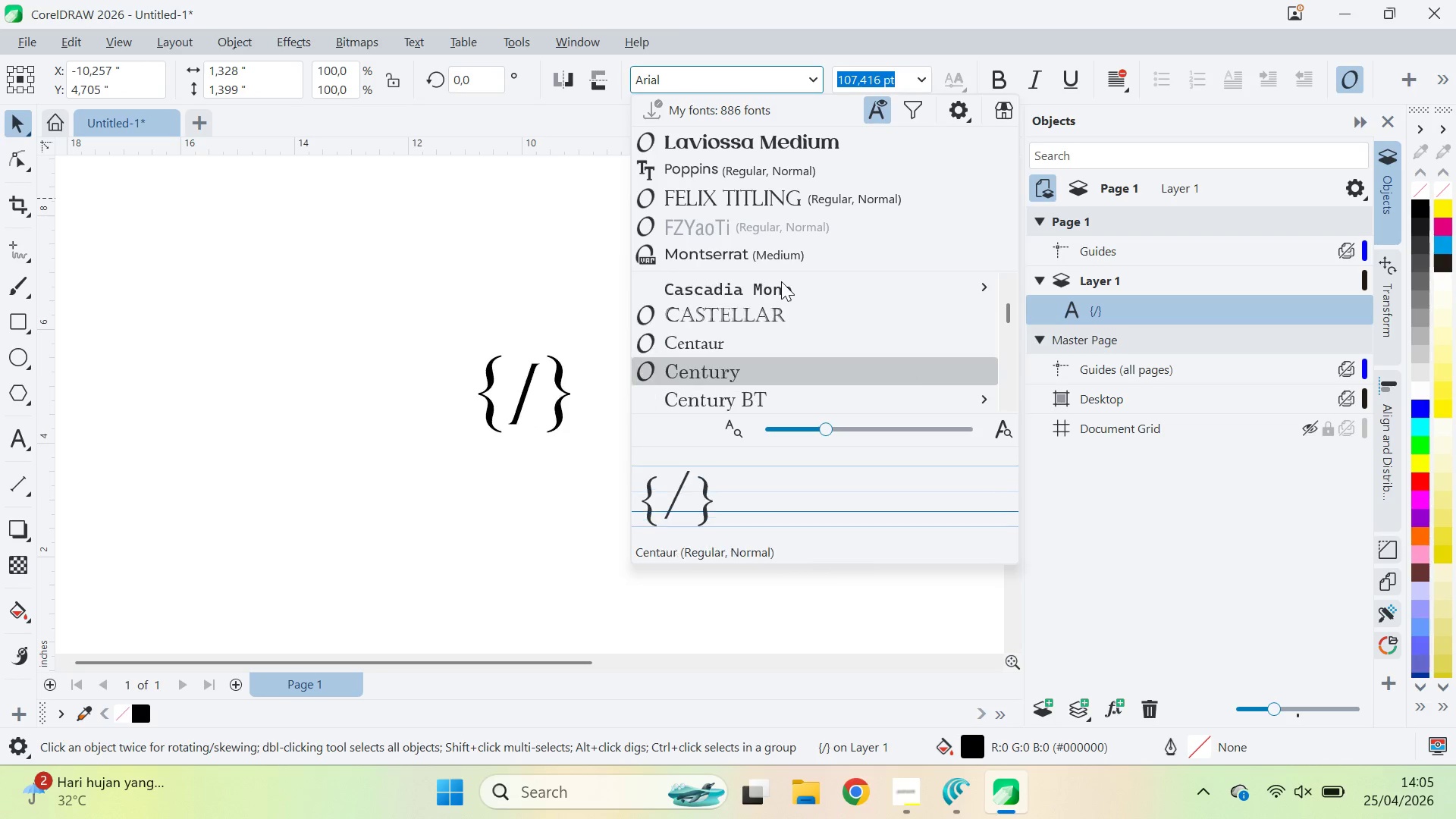 
key(ArrowDown)
 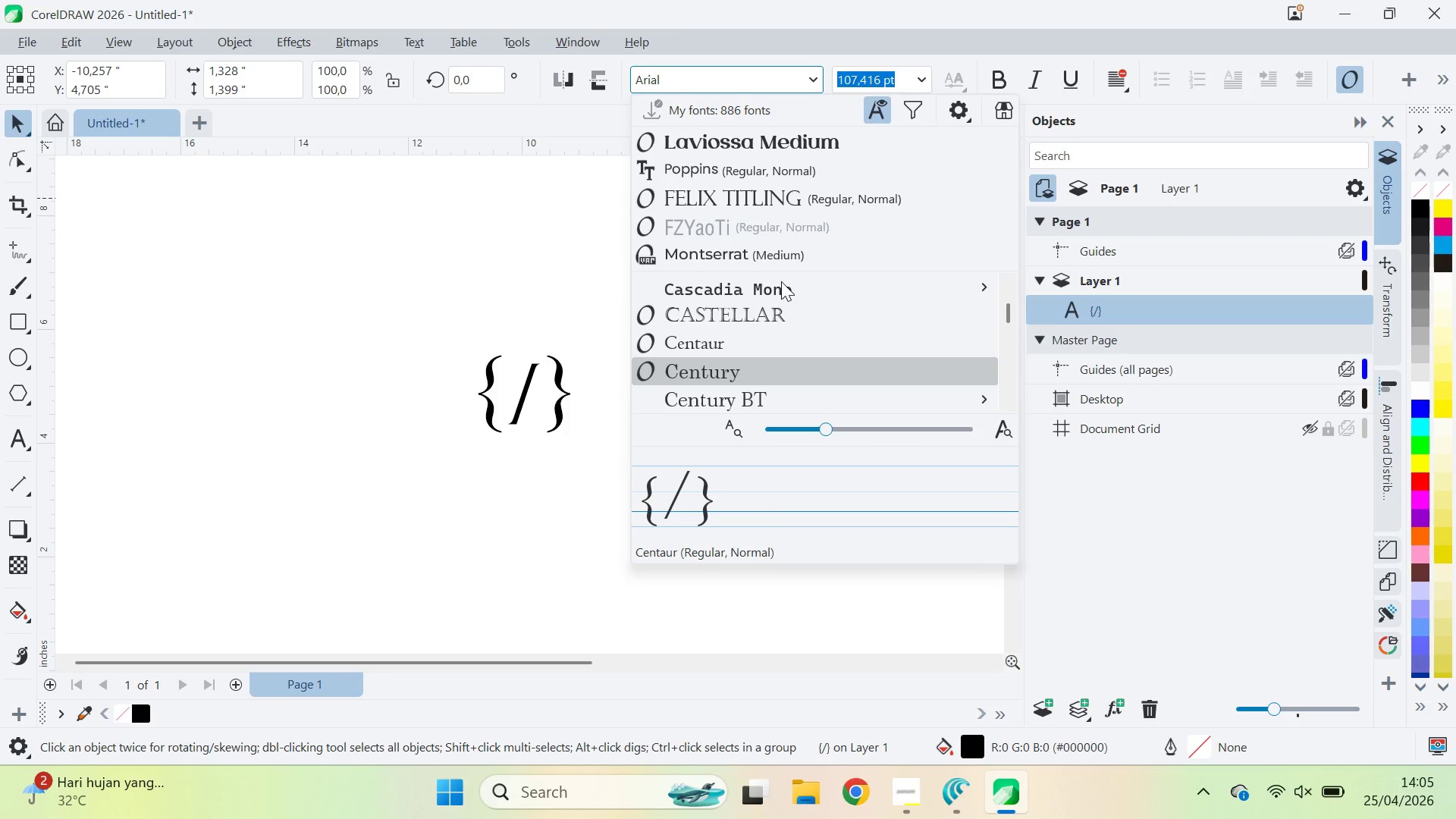 
key(ArrowDown)
 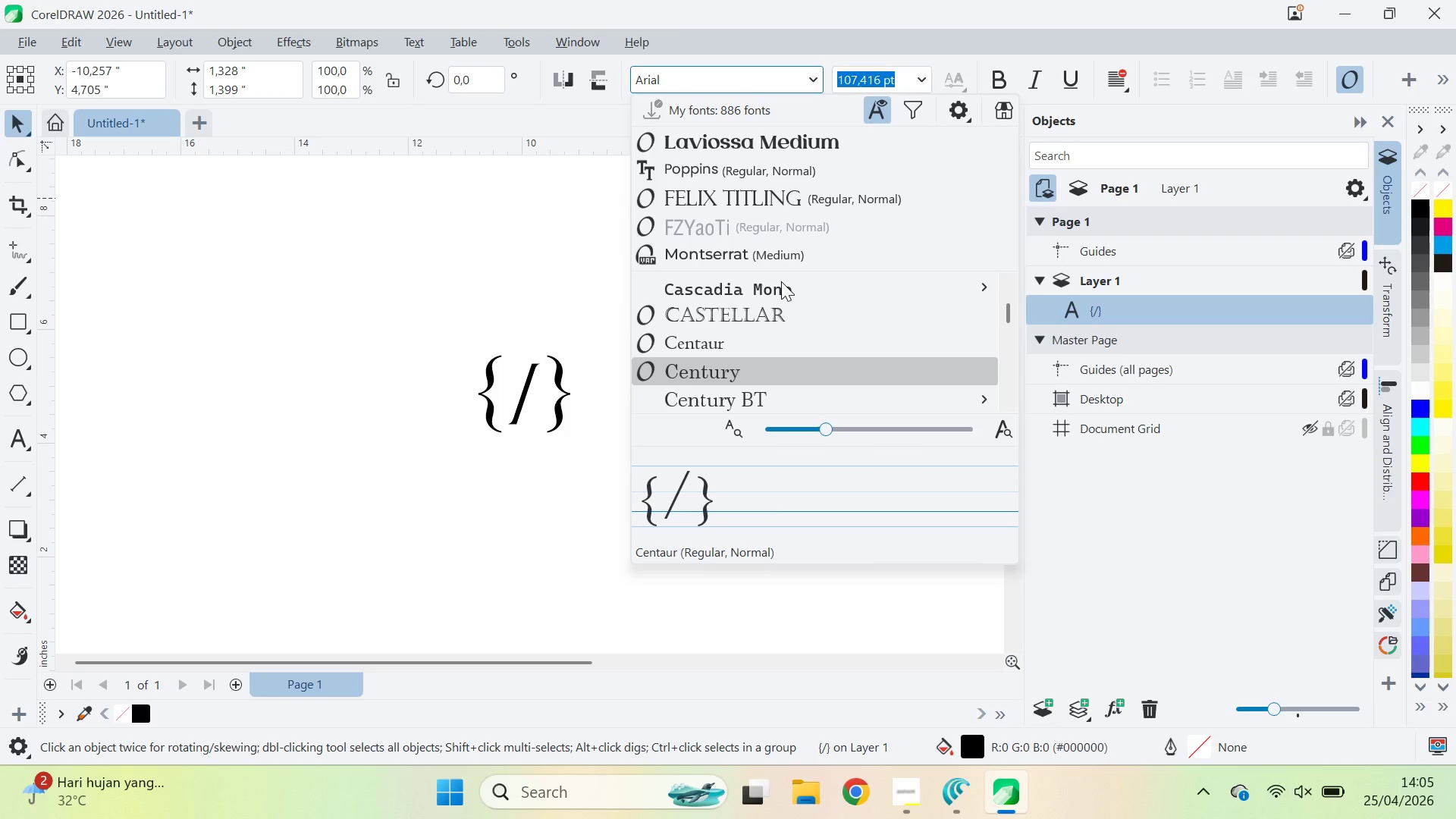 
key(ArrowDown)
 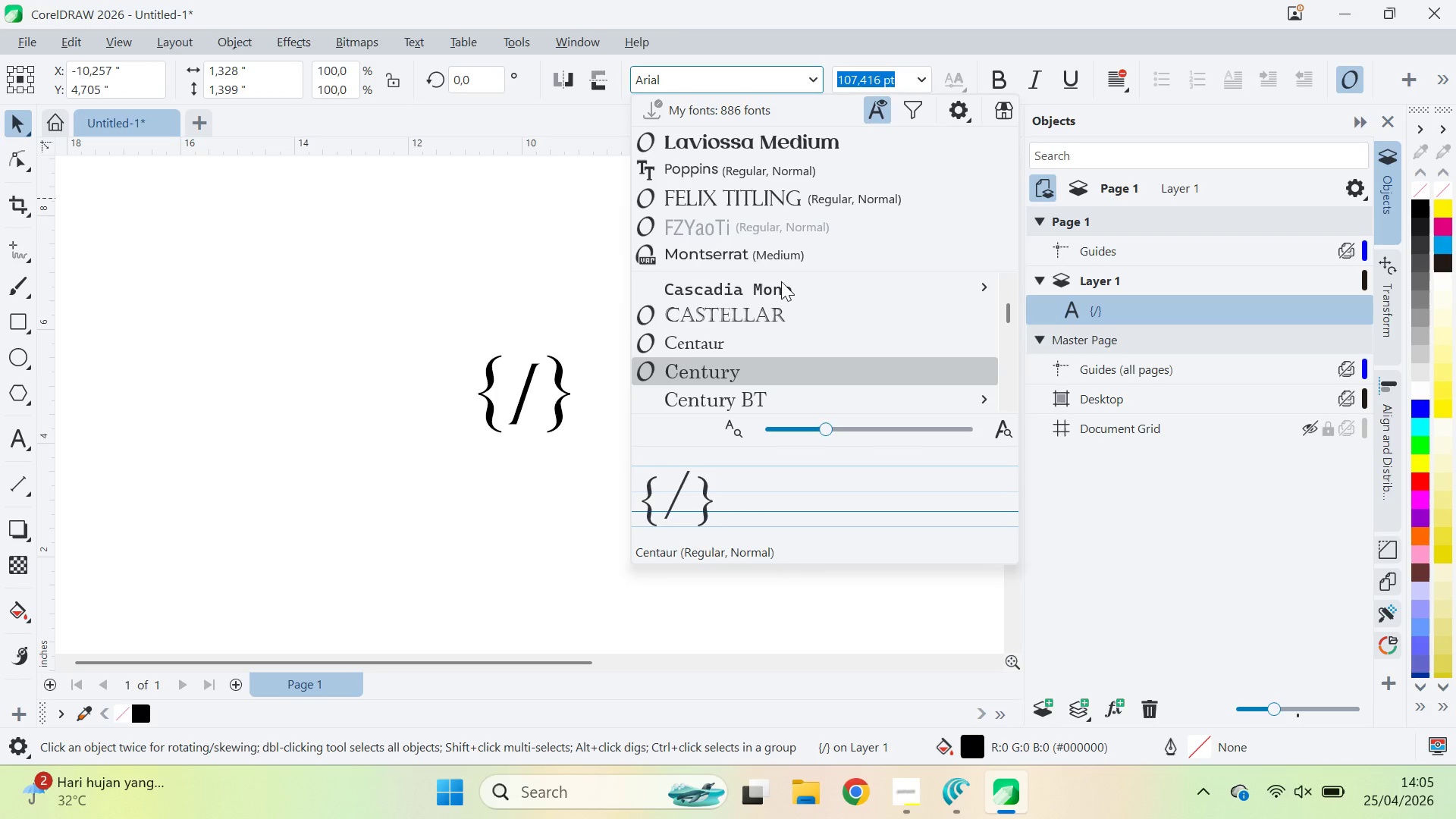 
key(ArrowDown)
 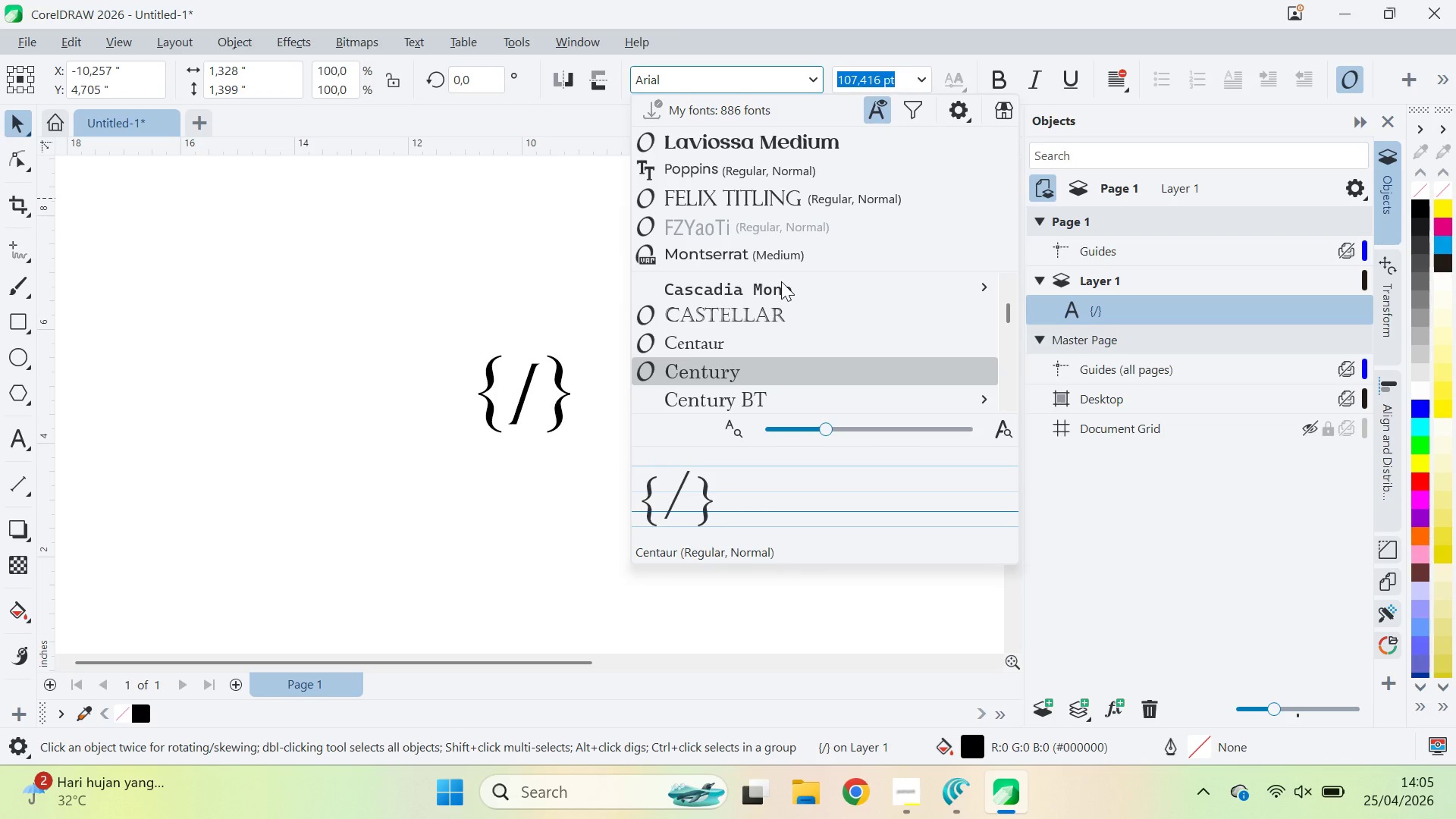 
key(ArrowDown)
 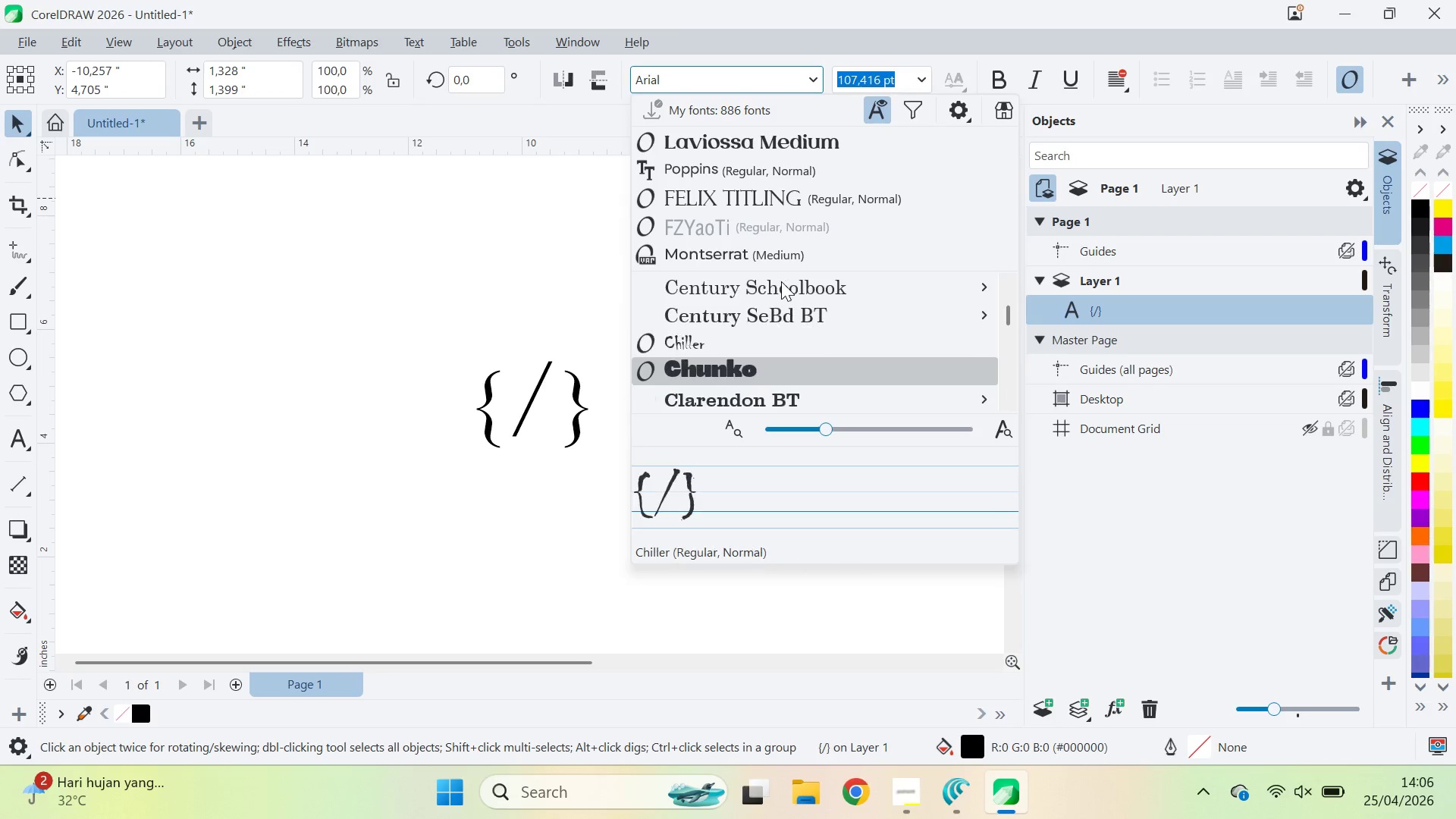 
key(ArrowDown)
 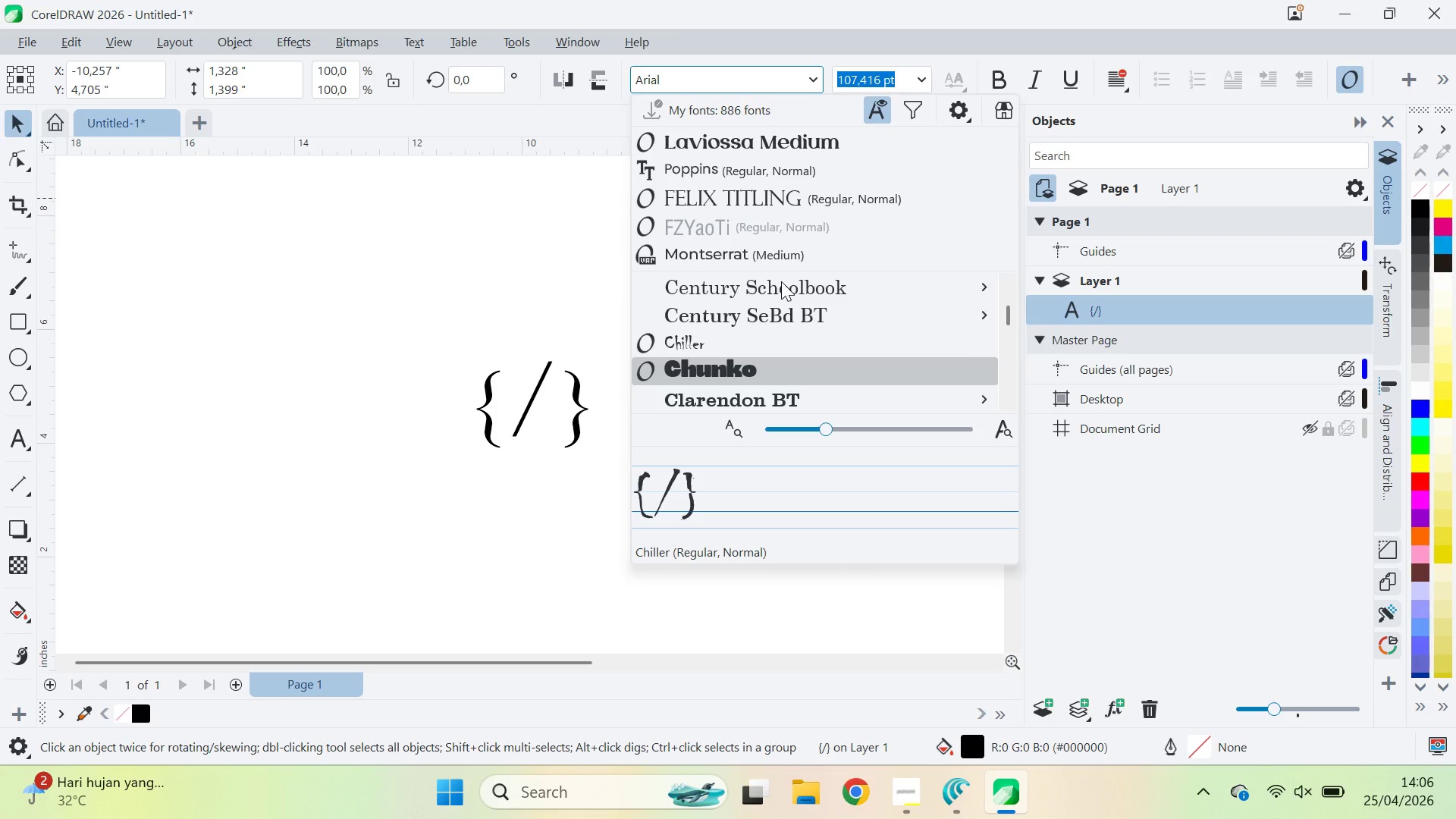 
key(ArrowDown)
 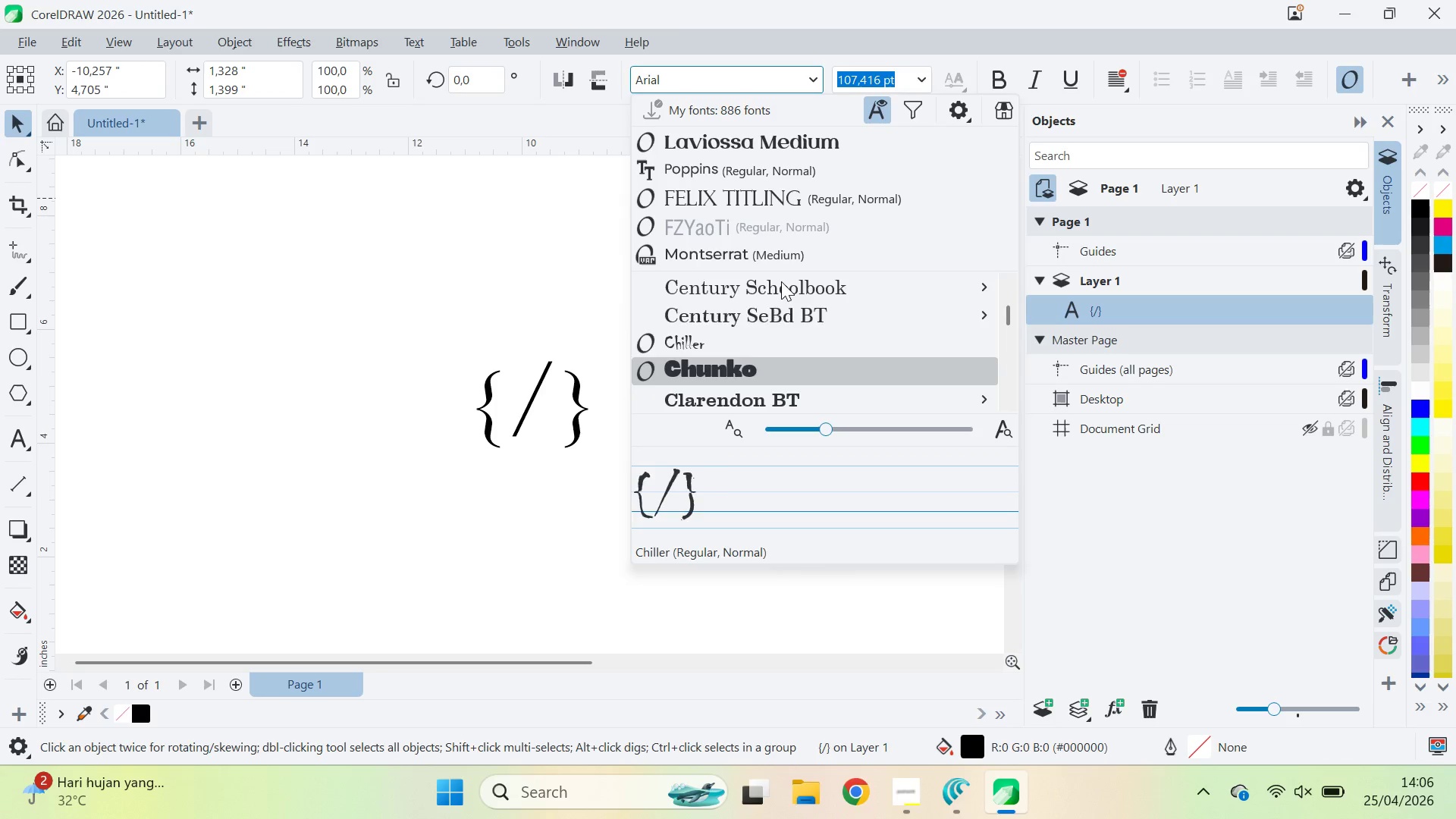 
key(ArrowDown)
 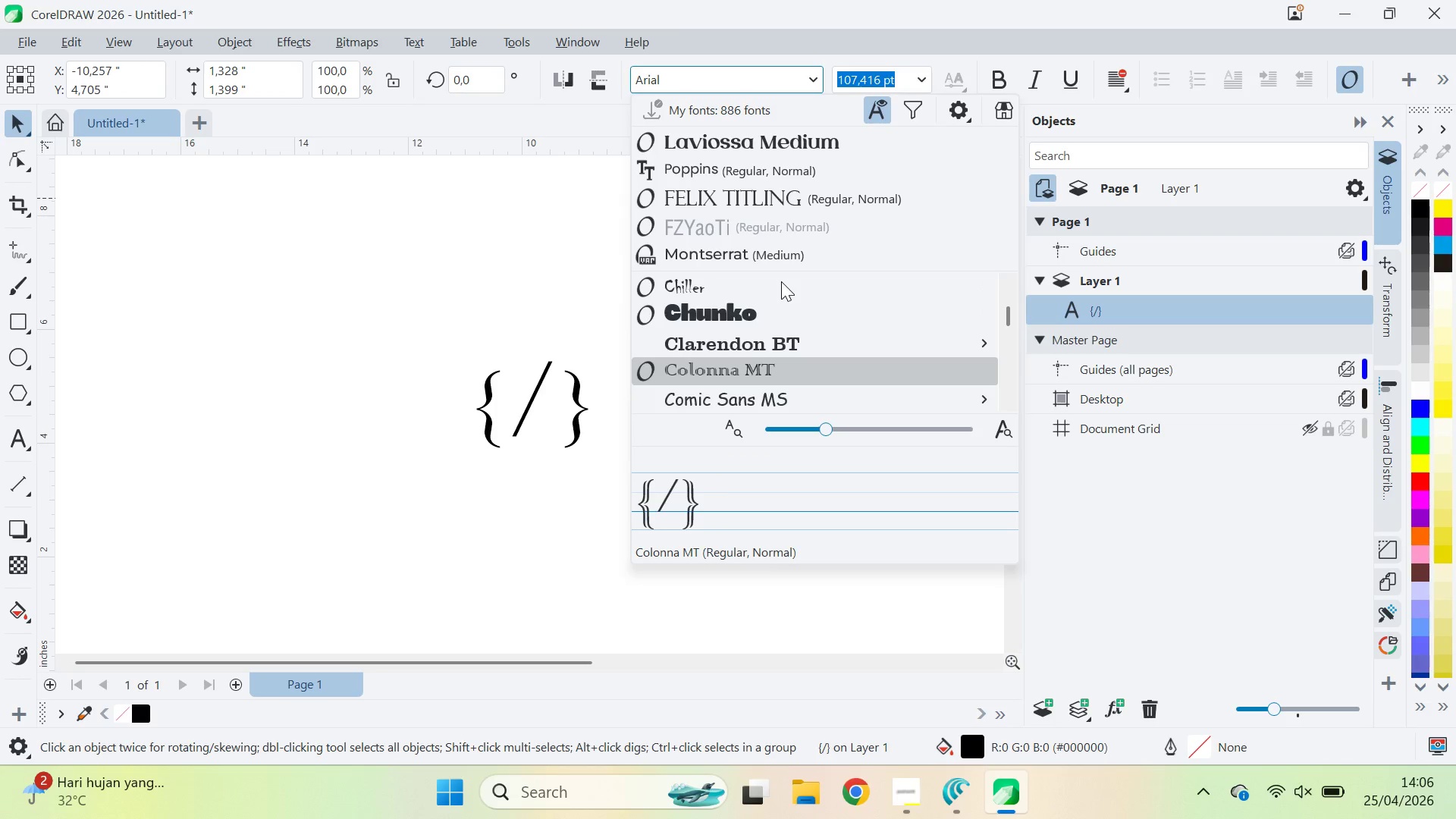 
key(ArrowDown)
 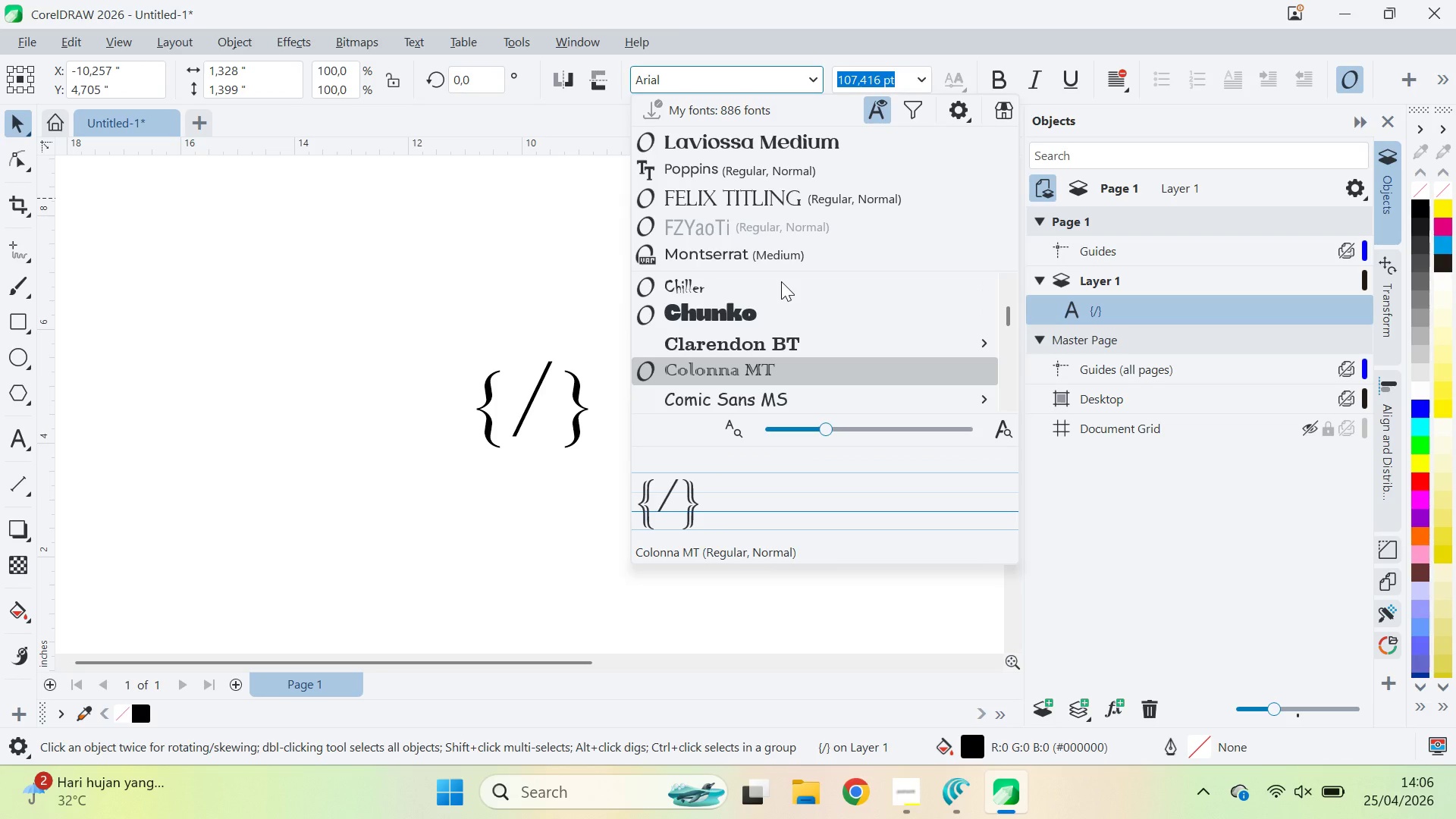 
key(ArrowDown)
 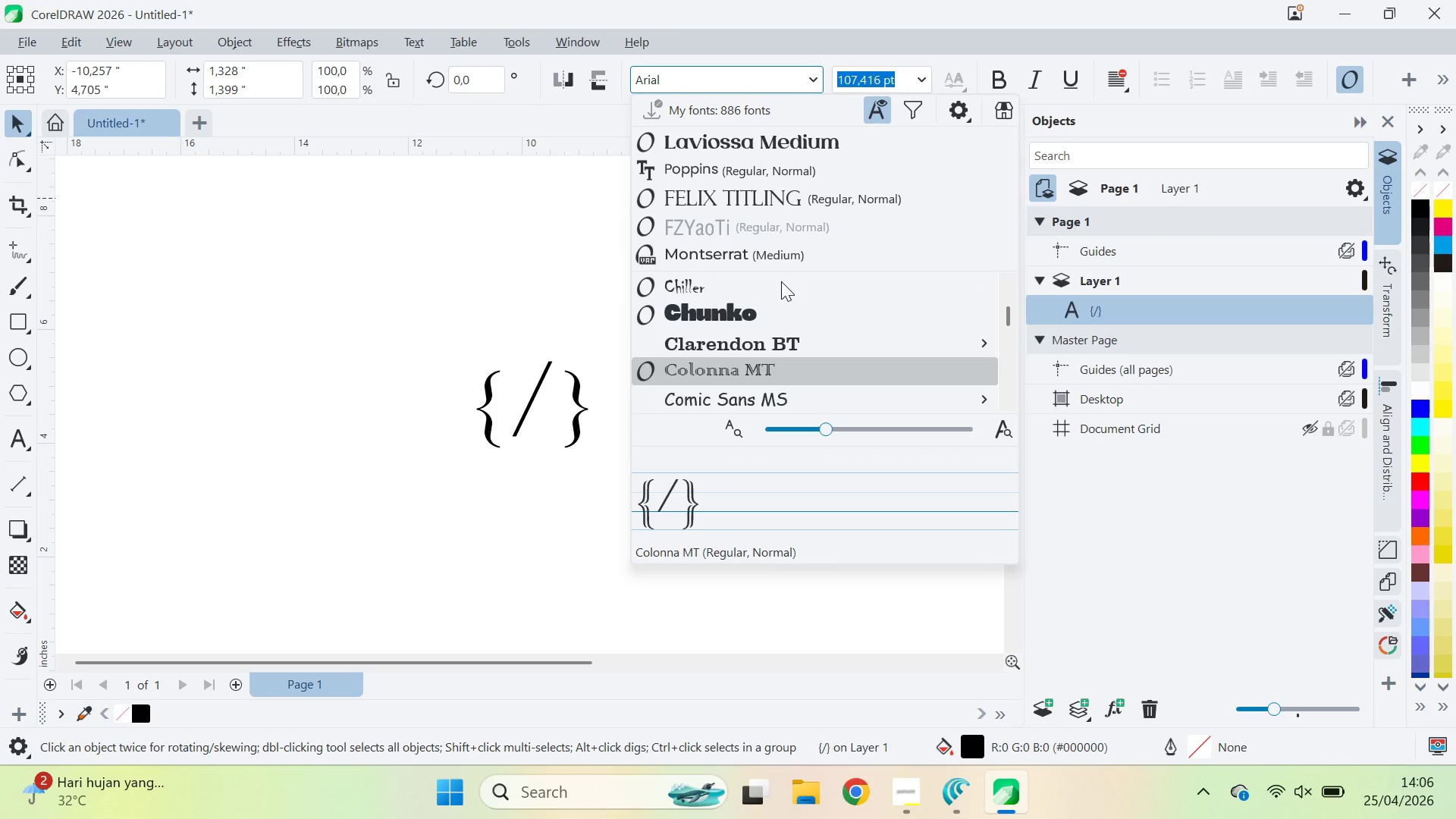 
key(ArrowUp)
 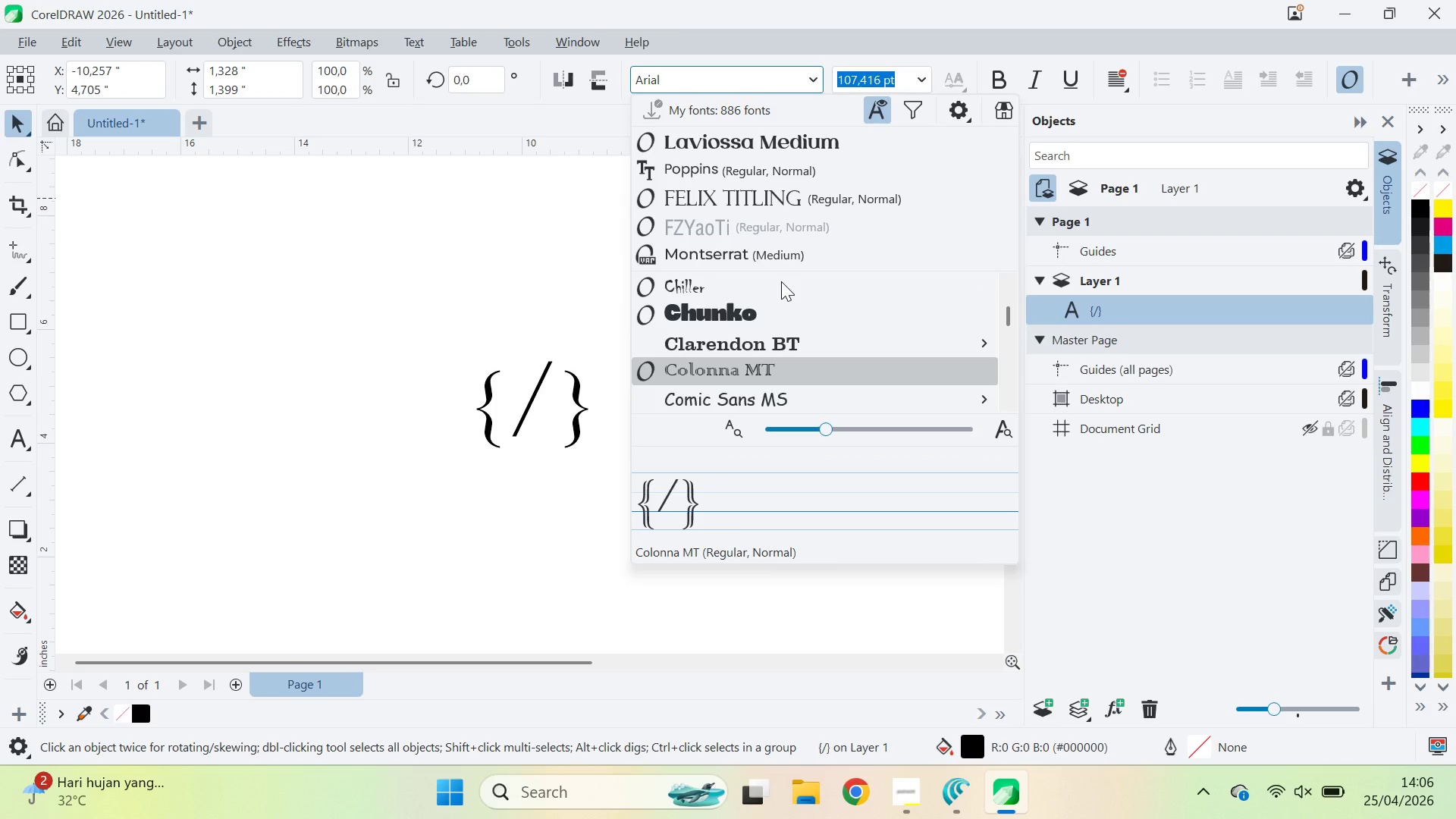 
key(ArrowUp)
 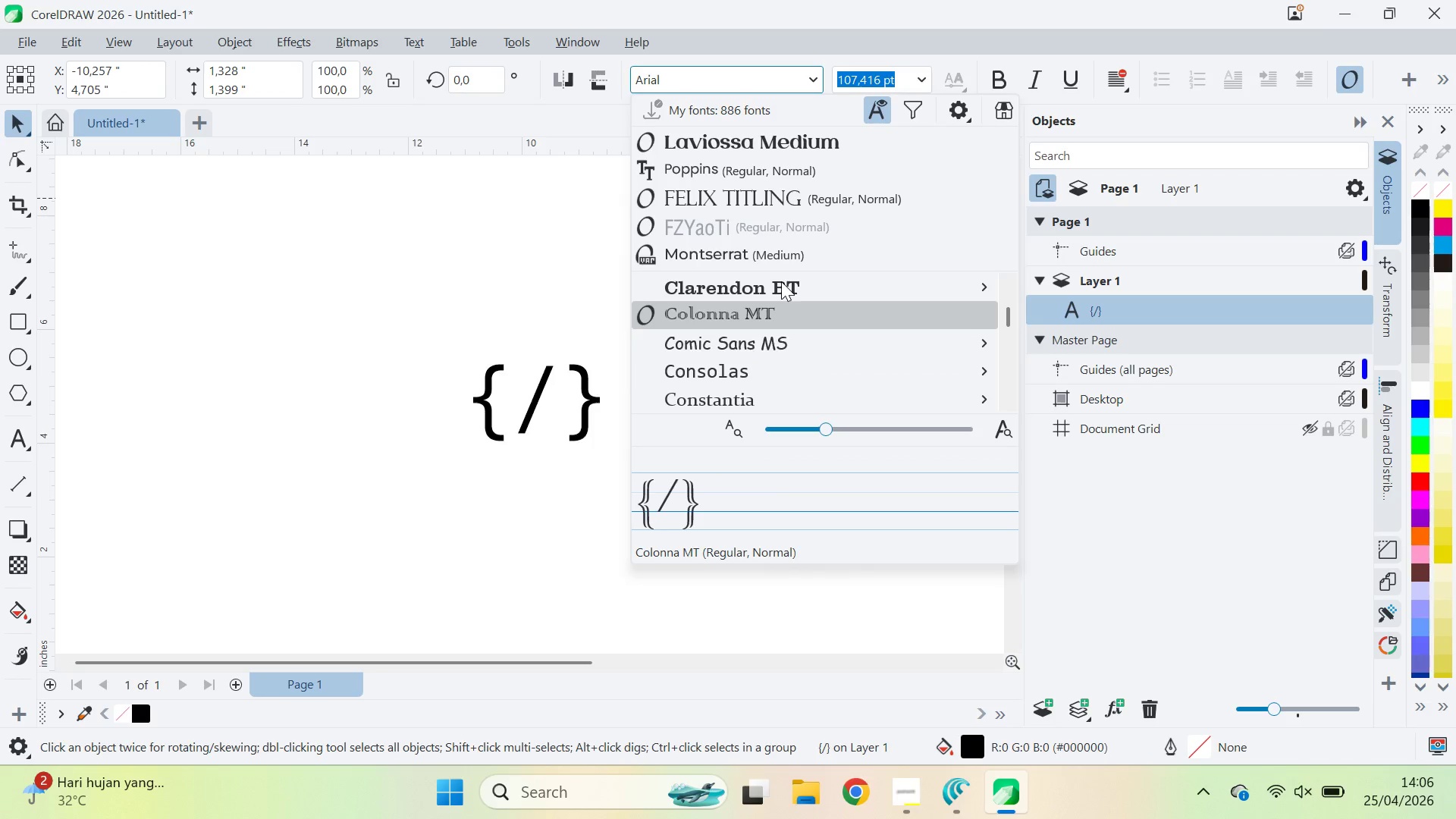 
key(ArrowDown)
 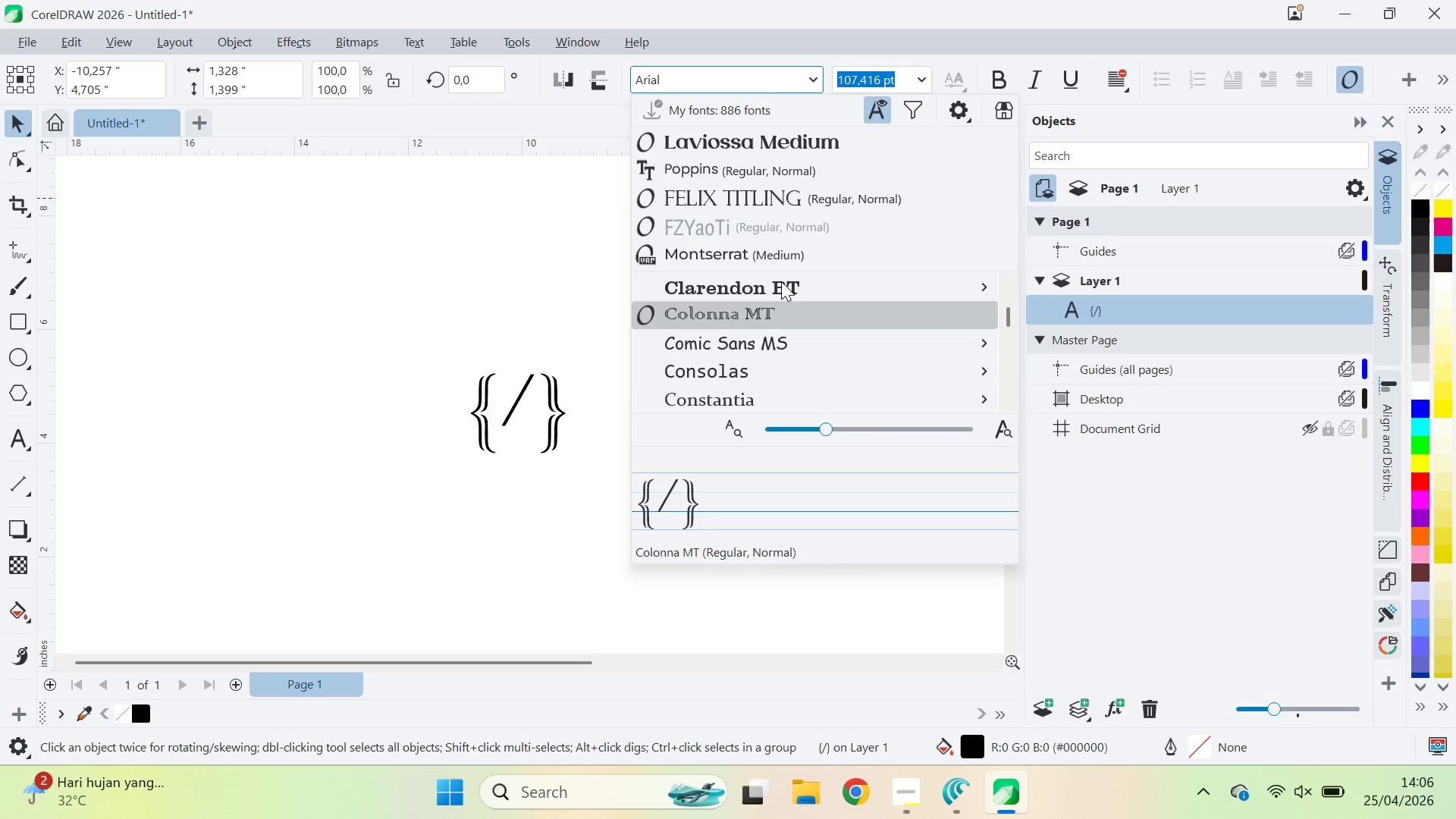 
key(ArrowDown)
 